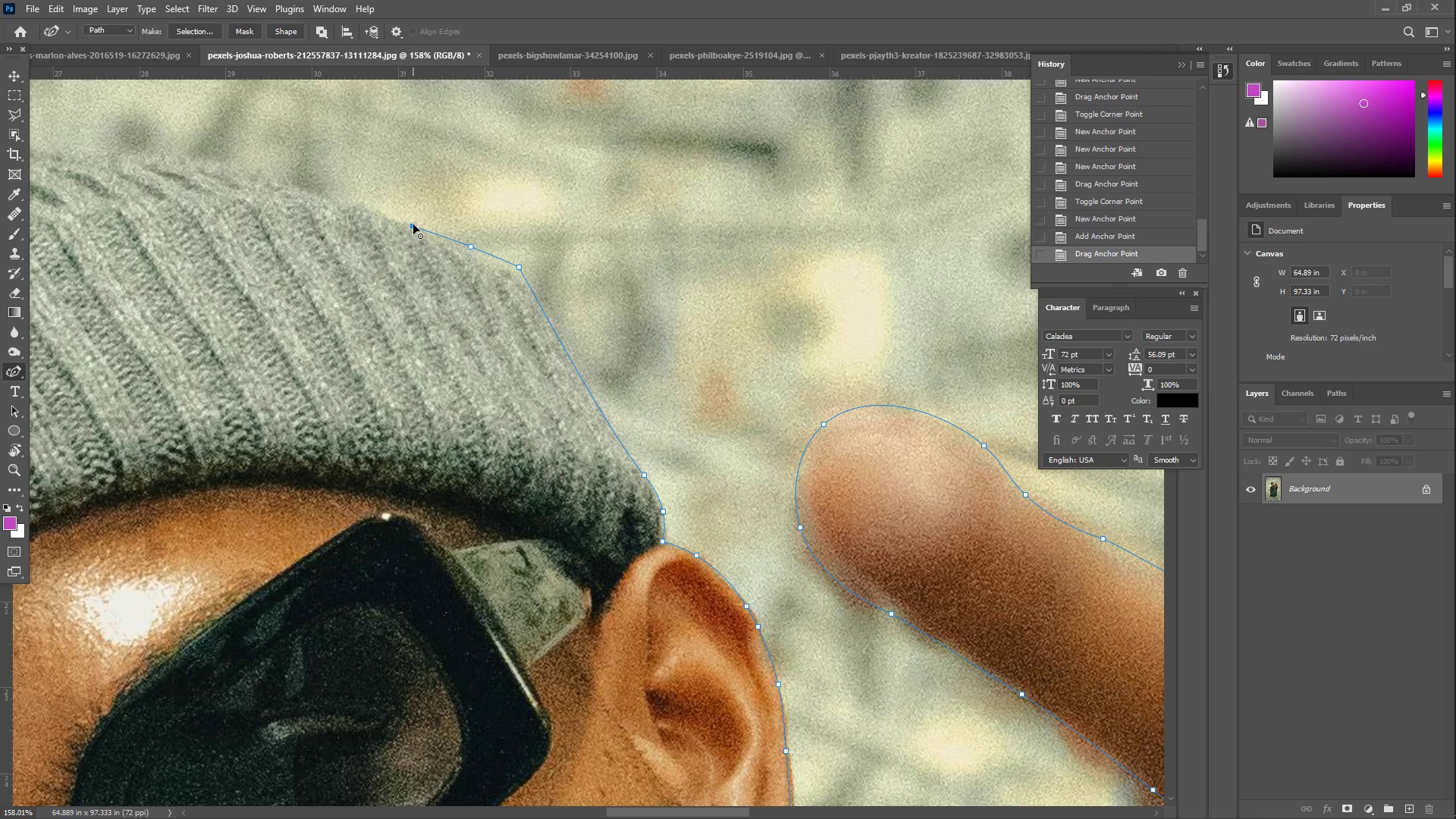 
hold_key(key=Space, duration=0.53)
 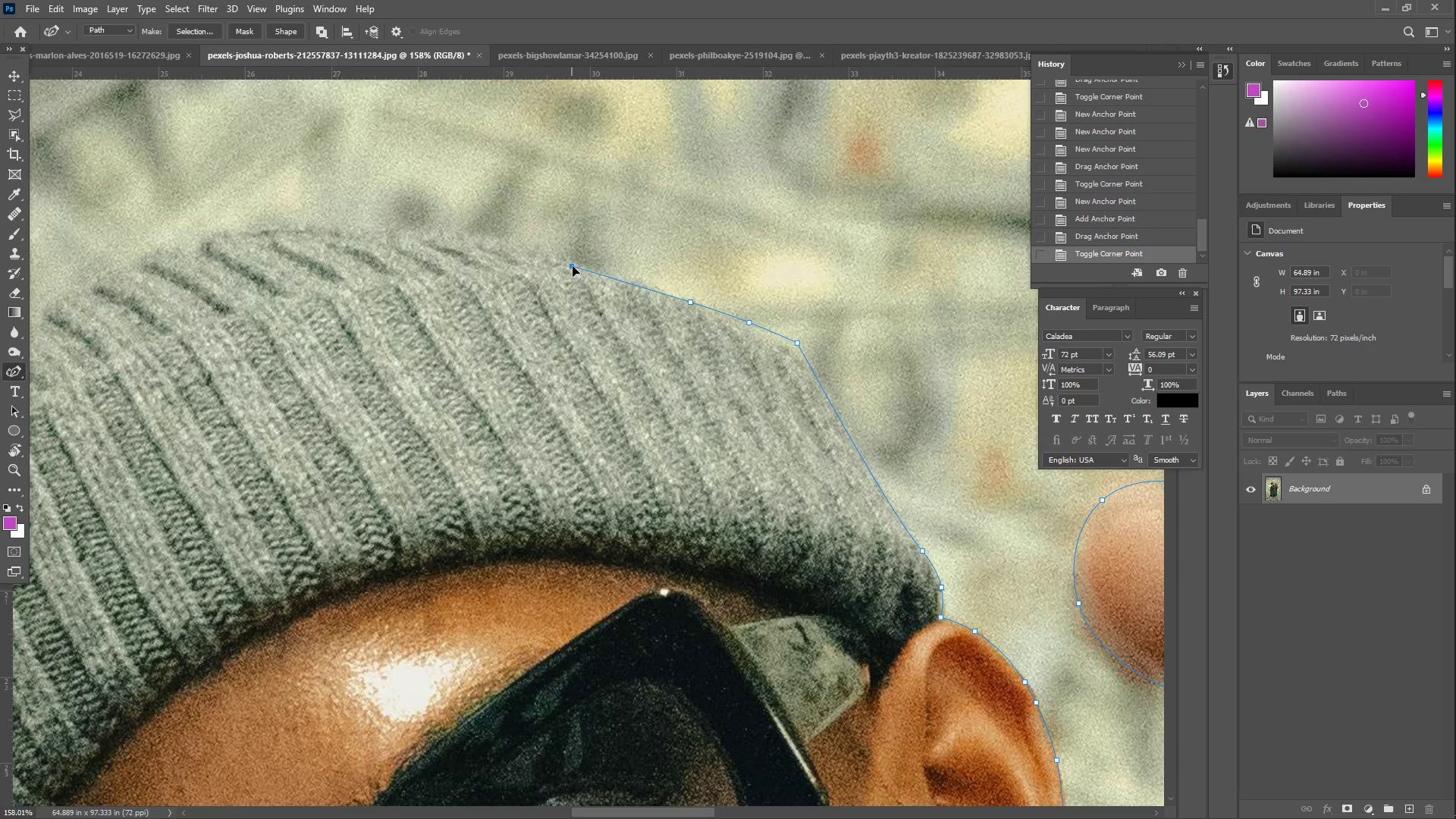 
left_click_drag(start_coordinate=[319, 227], to_coordinate=[598, 303])
 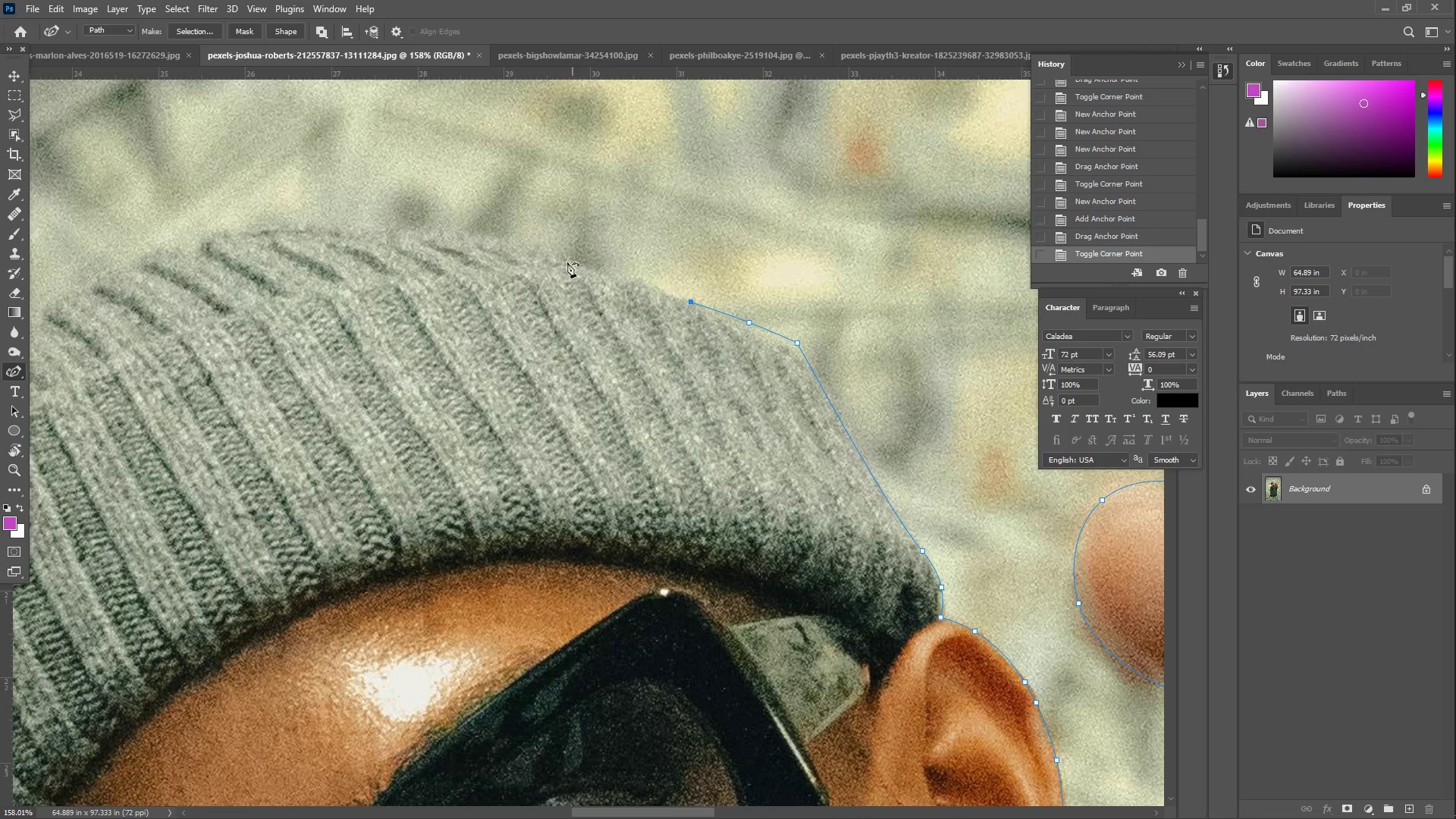 
hold_key(key=Space, duration=3.17)
 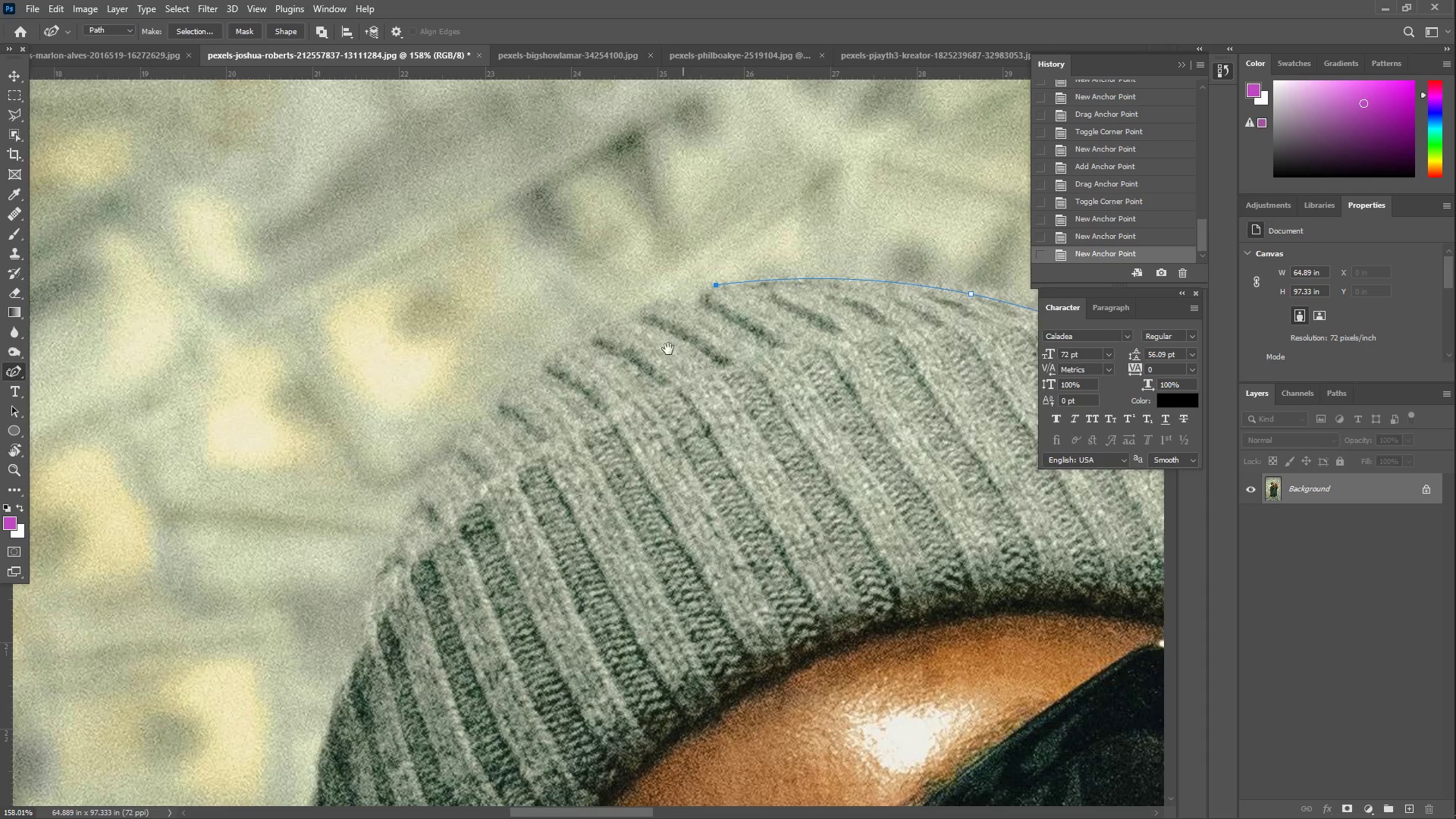 
left_click_drag(start_coordinate=[565, 259], to_coordinate=[609, 280])
 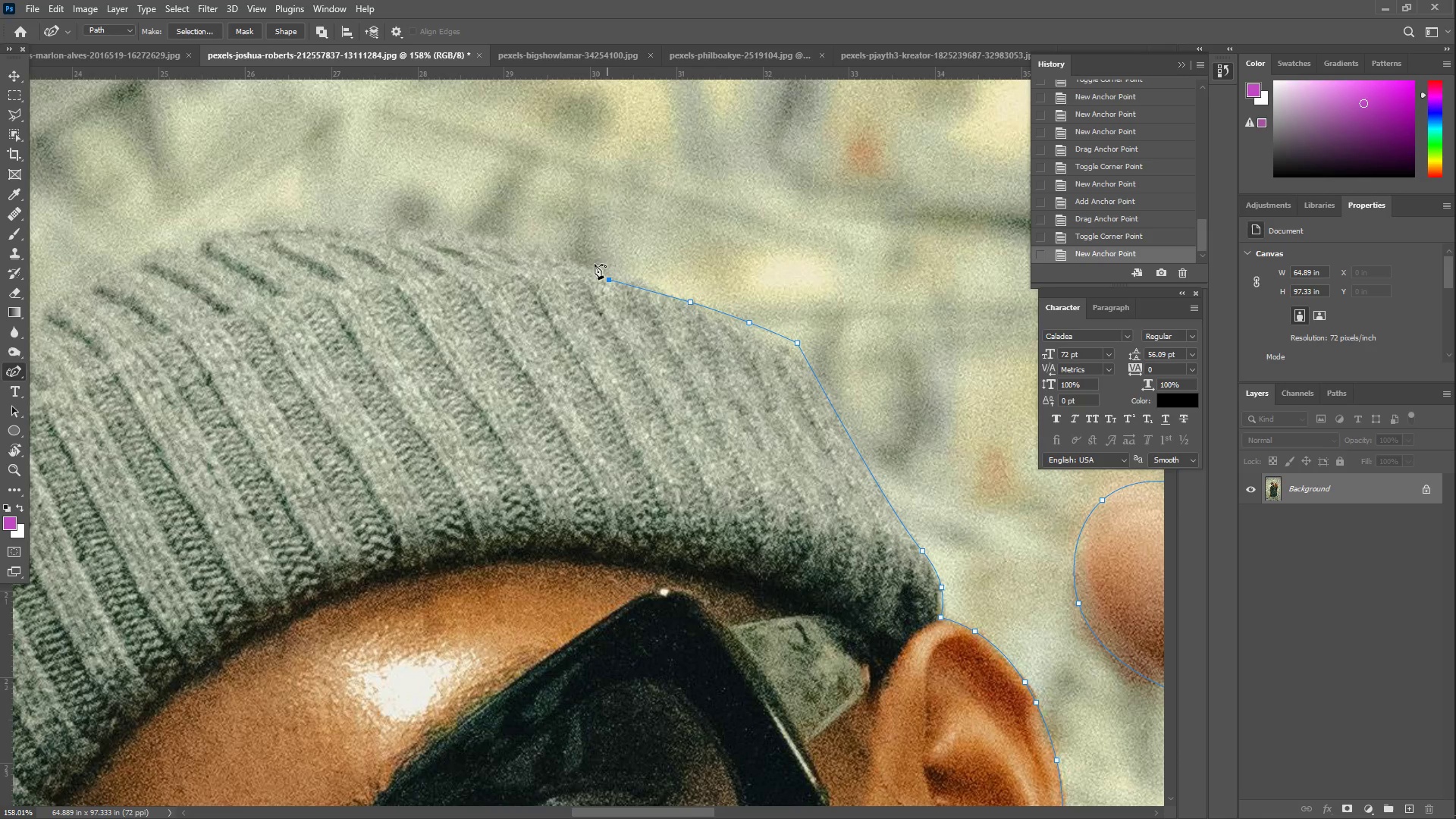 
left_click_drag(start_coordinate=[564, 256], to_coordinate=[472, 243])
 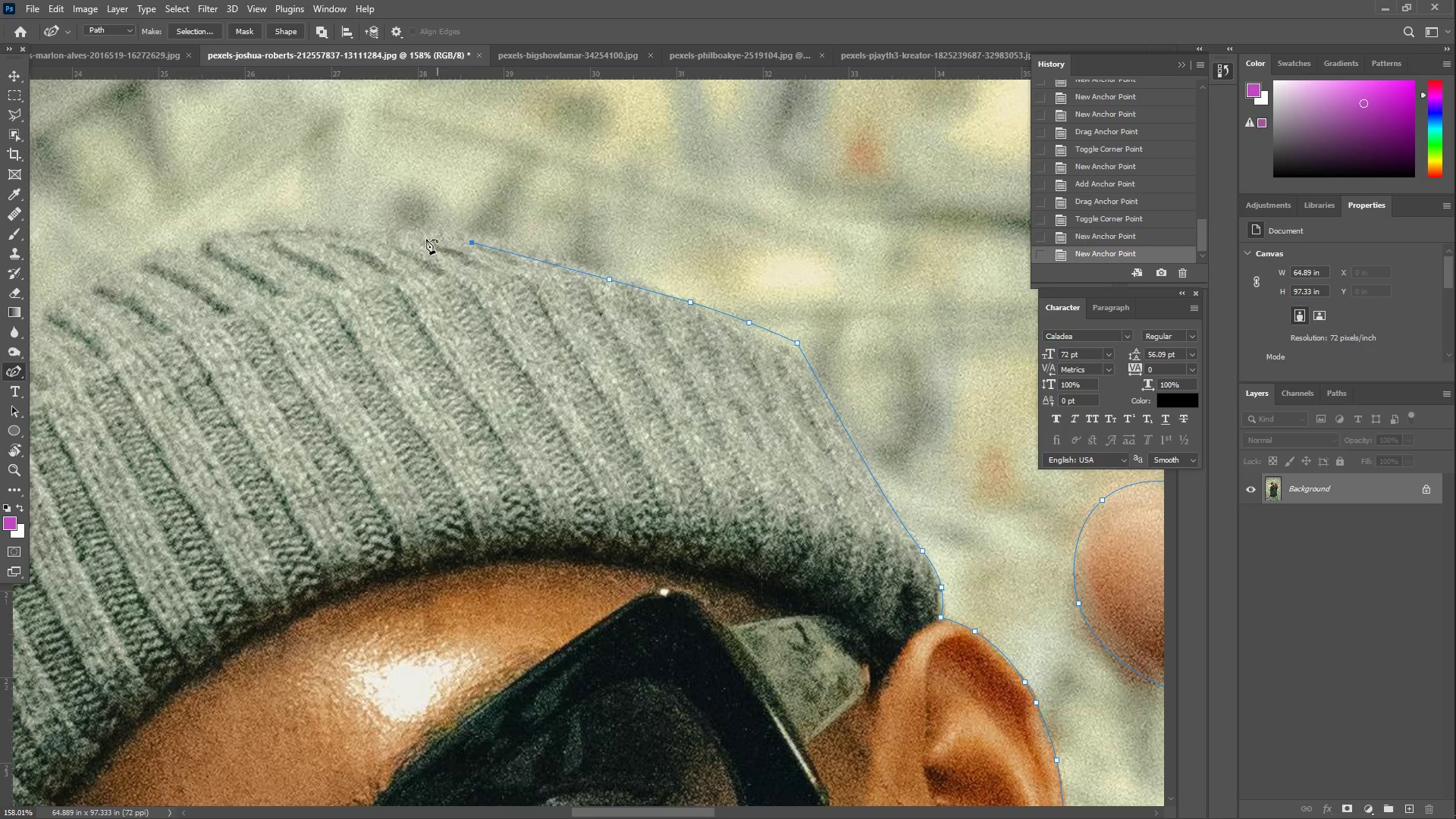 
left_click_drag(start_coordinate=[362, 238], to_coordinate=[217, 234])
 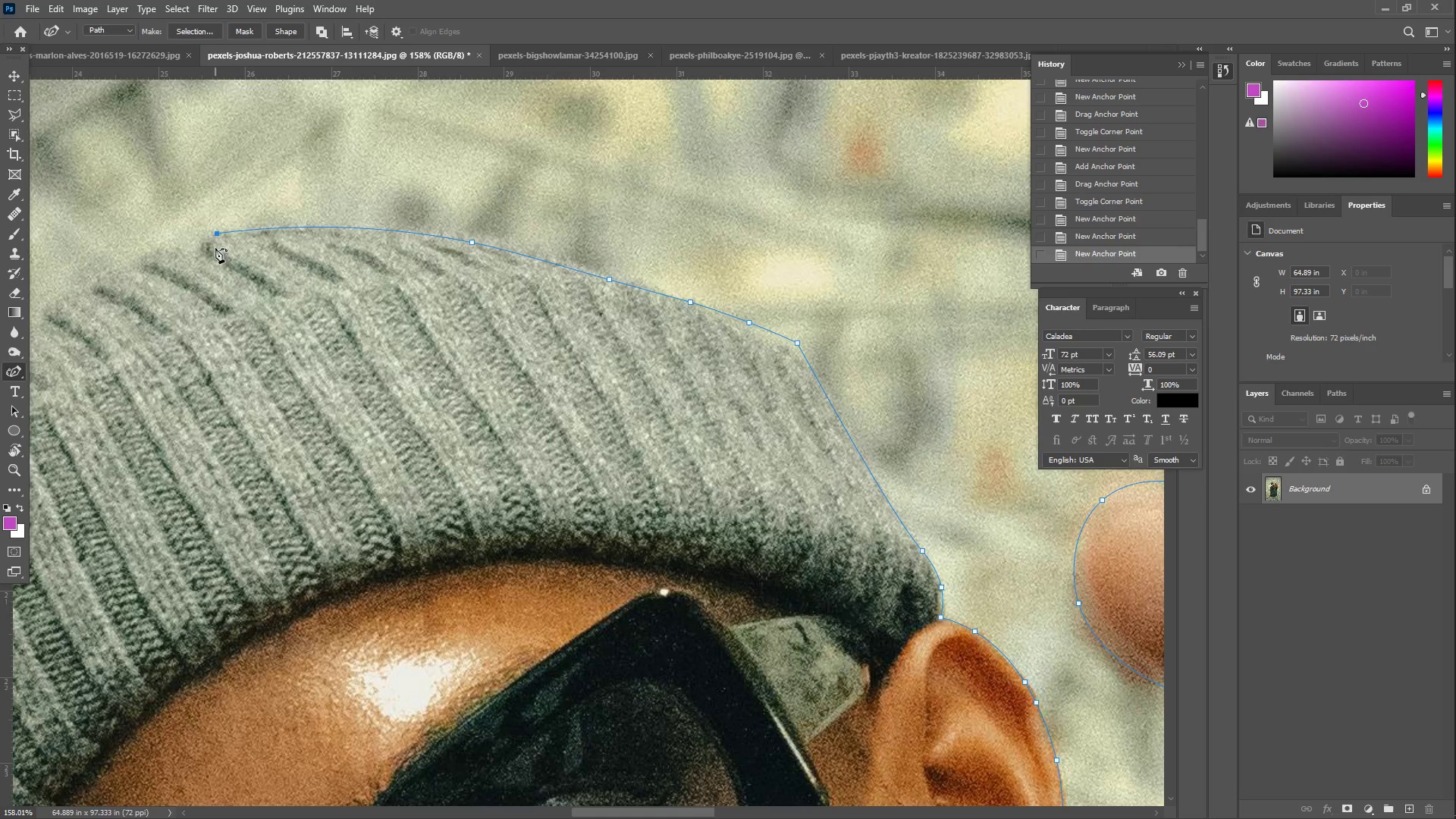 
hold_key(key=Space, duration=0.61)
 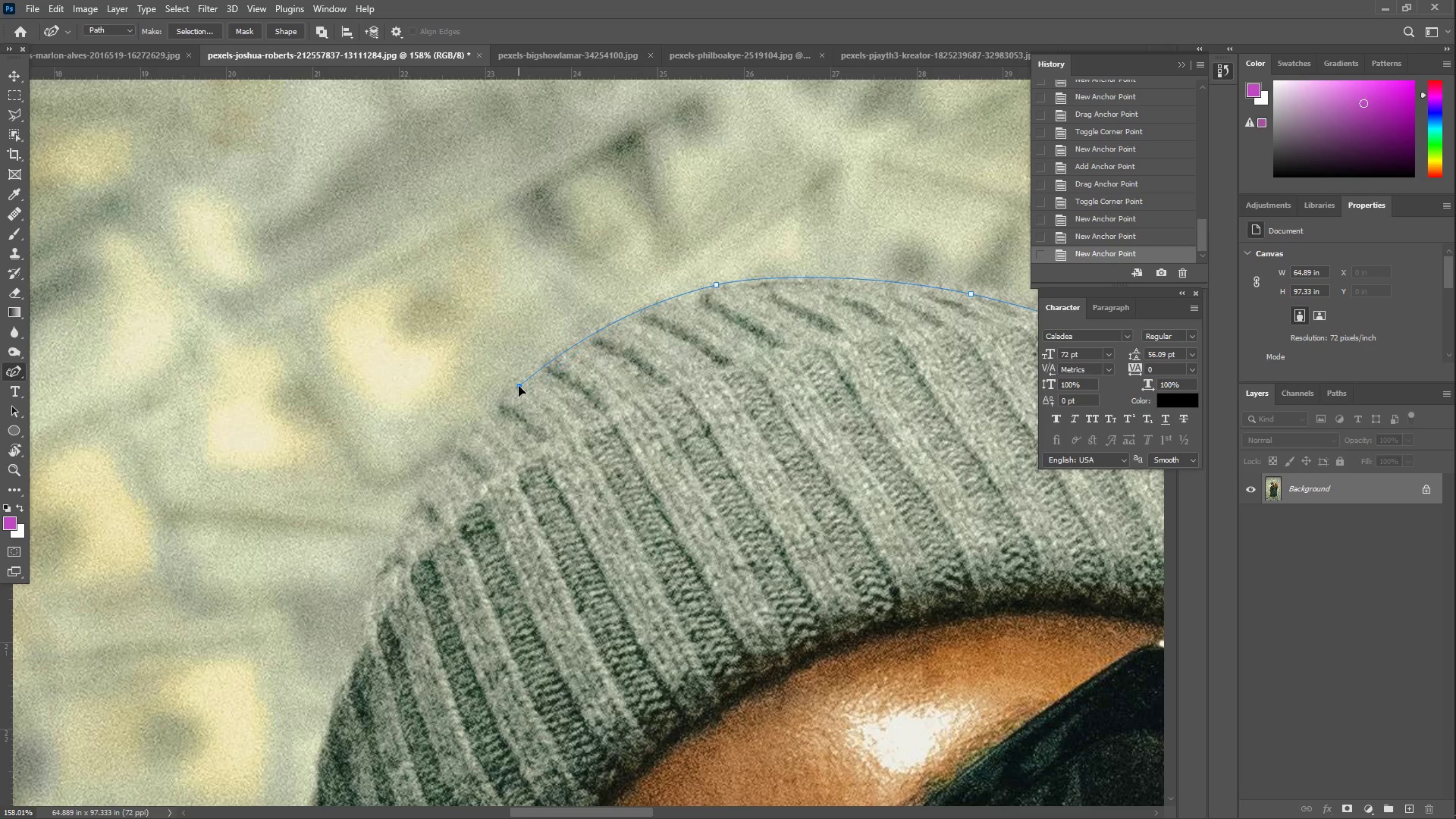 
left_click_drag(start_coordinate=[209, 302], to_coordinate=[708, 353])
 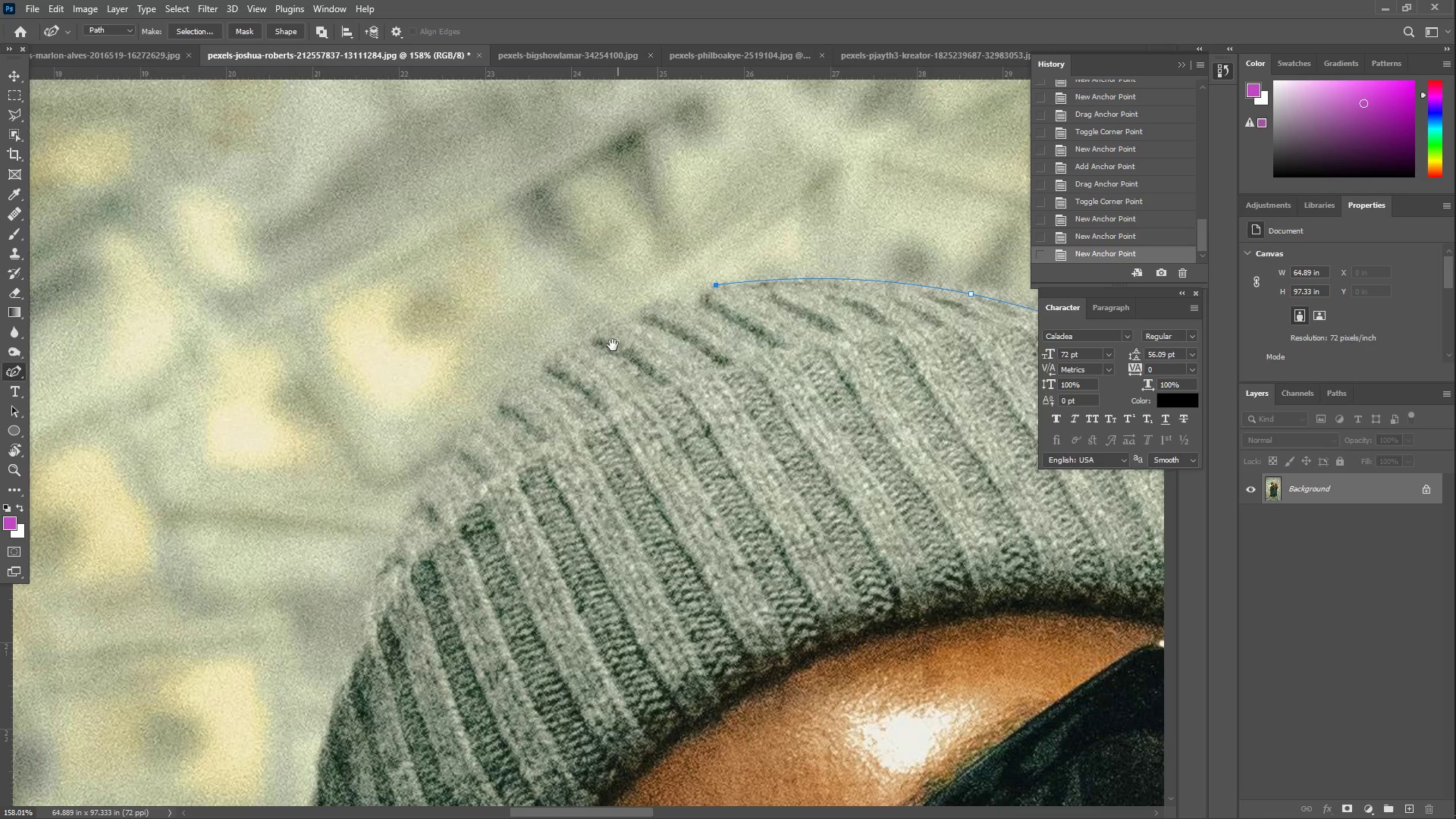 
left_click_drag(start_coordinate=[610, 345], to_coordinate=[494, 402])
 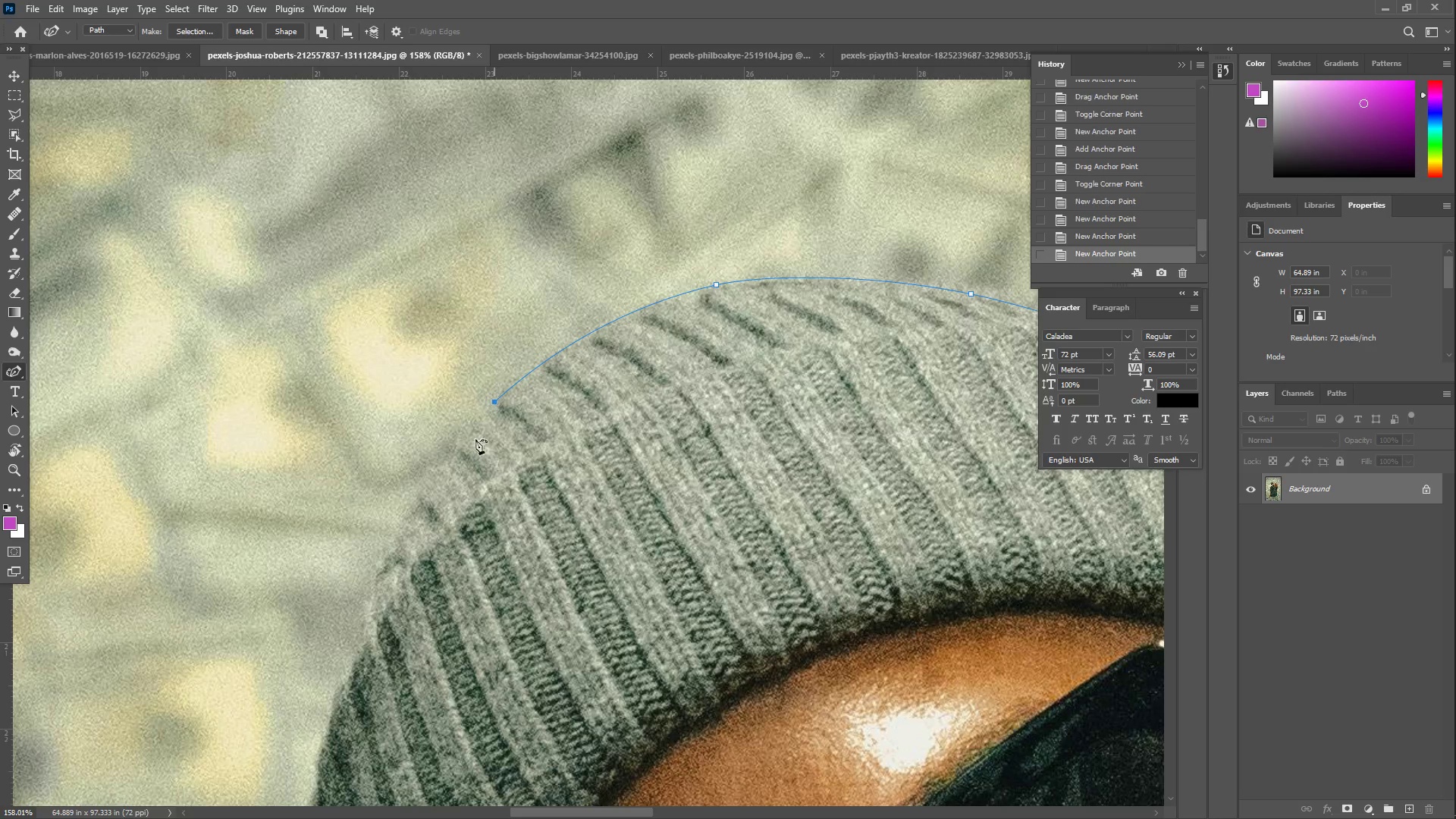 
left_click_drag(start_coordinate=[450, 477], to_coordinate=[394, 538])
 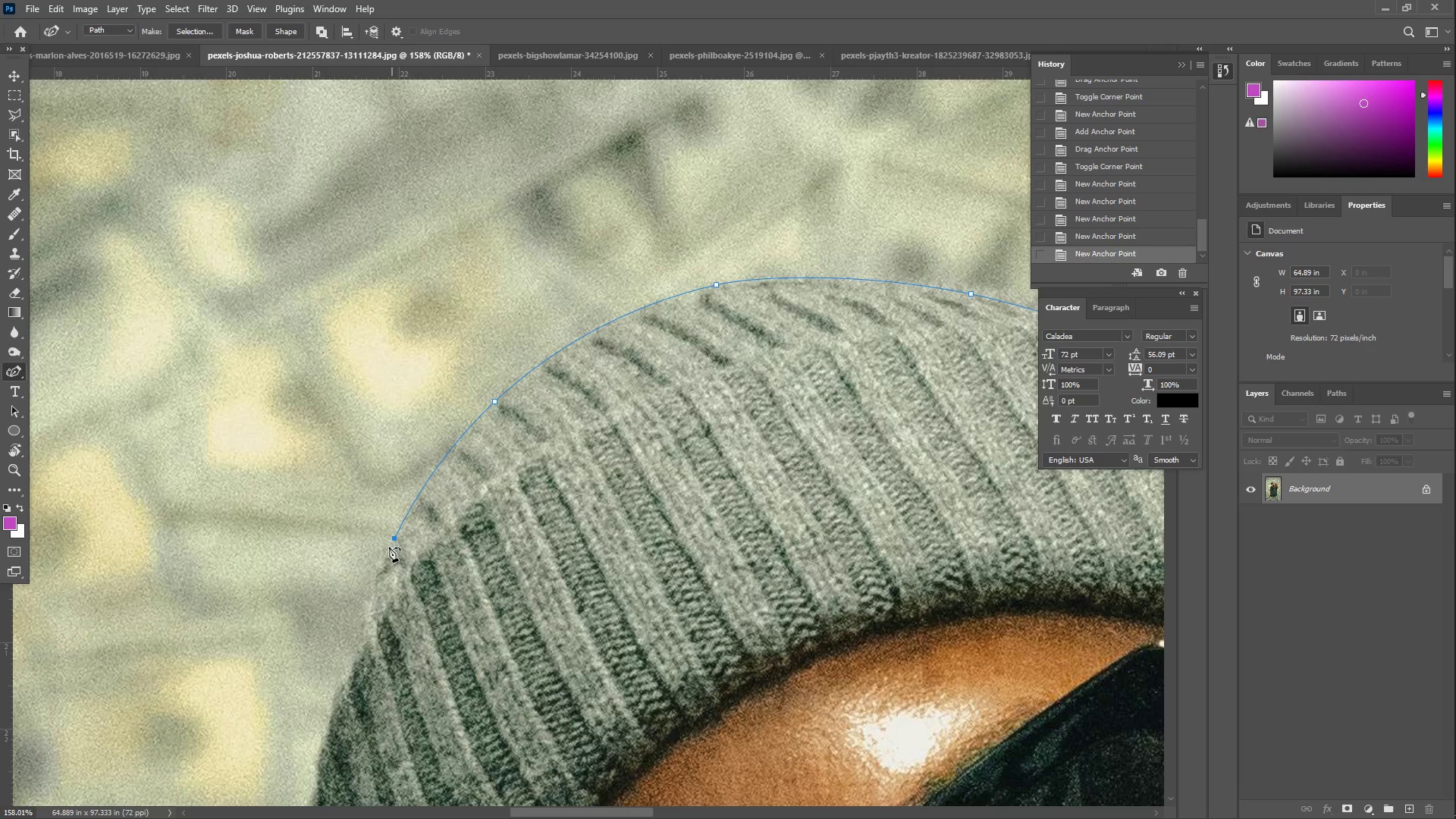 
left_click_drag(start_coordinate=[378, 593], to_coordinate=[369, 619])
 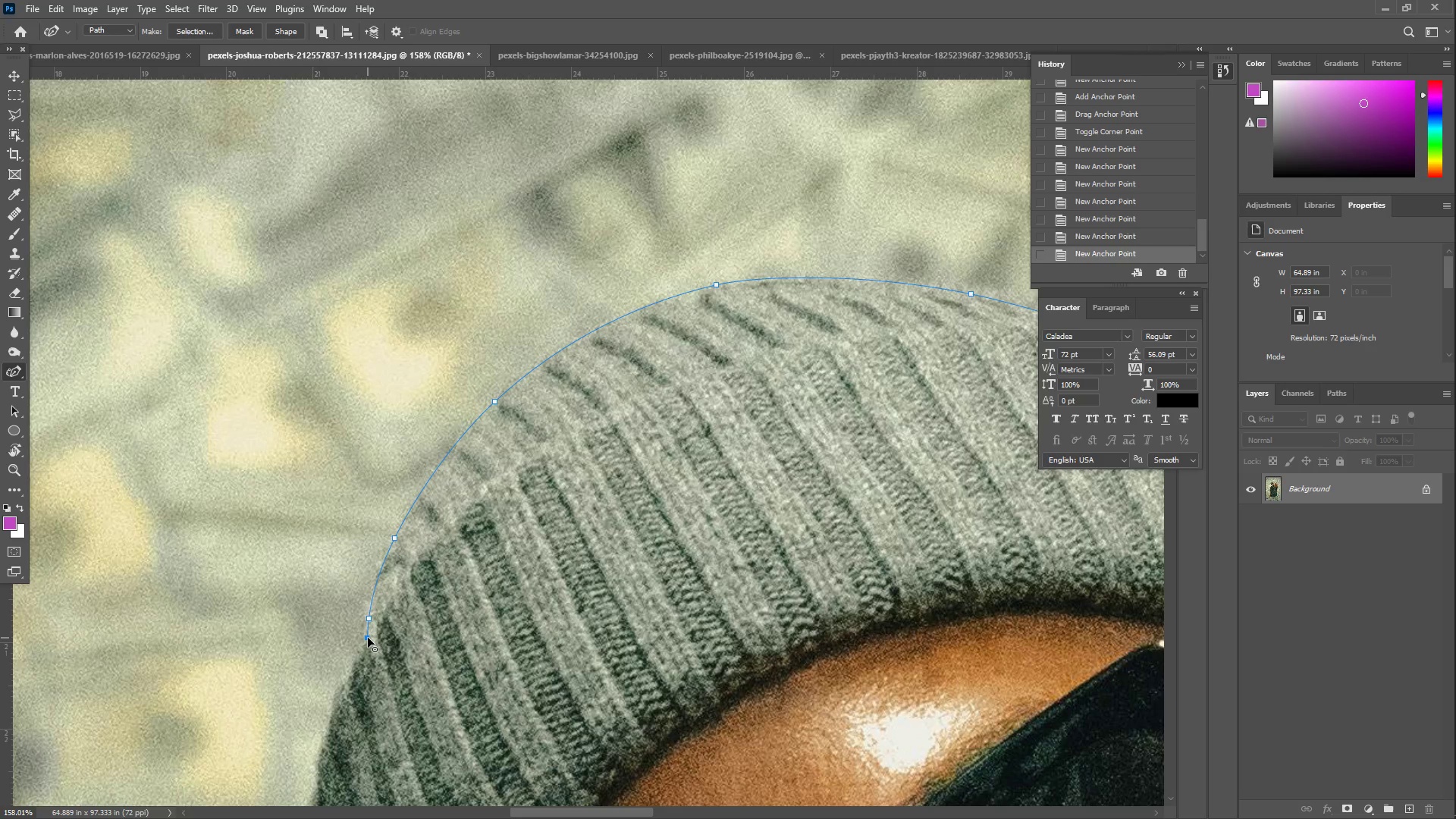 
double_click([368, 638])
 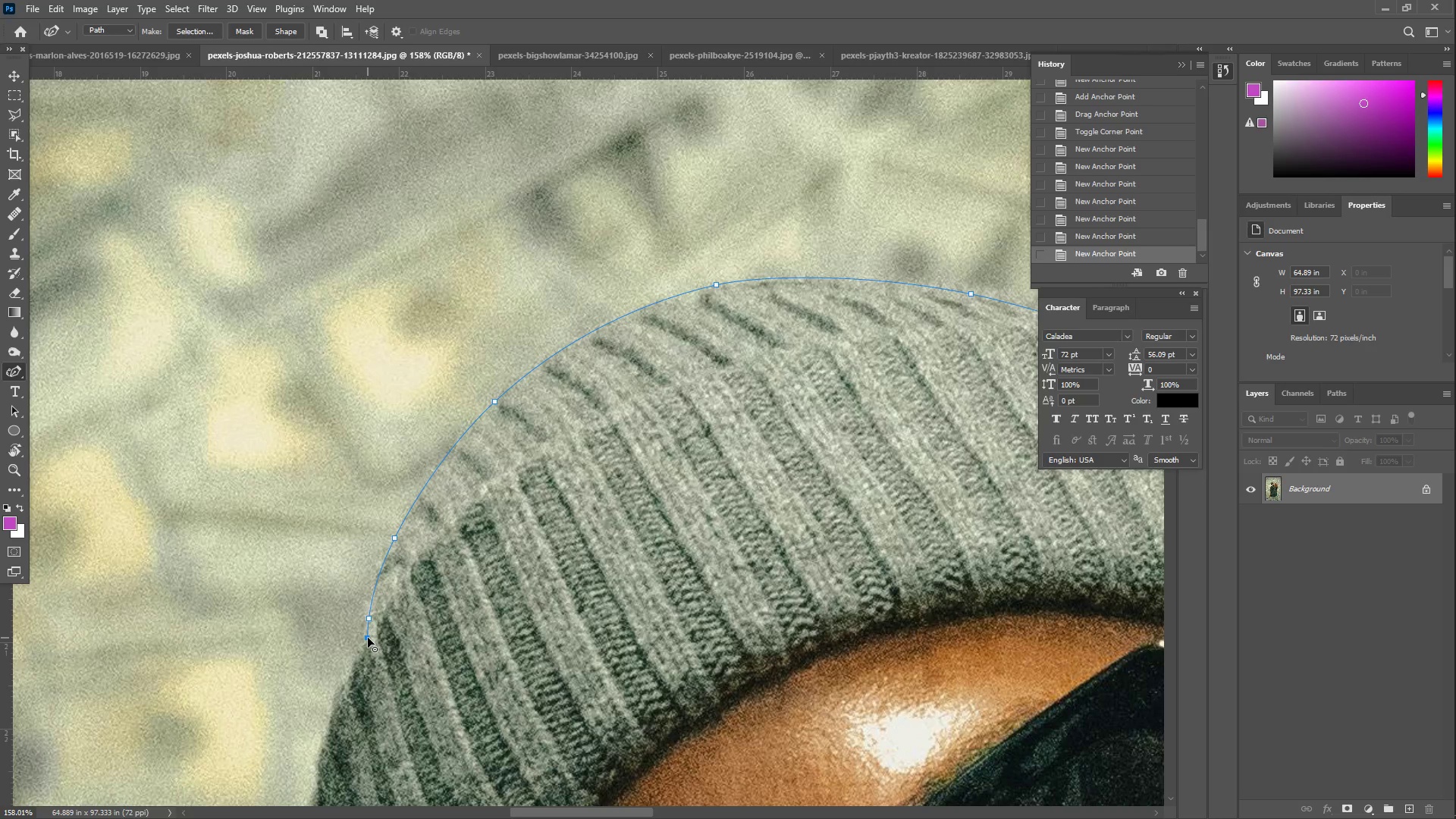 
triple_click([368, 638])
 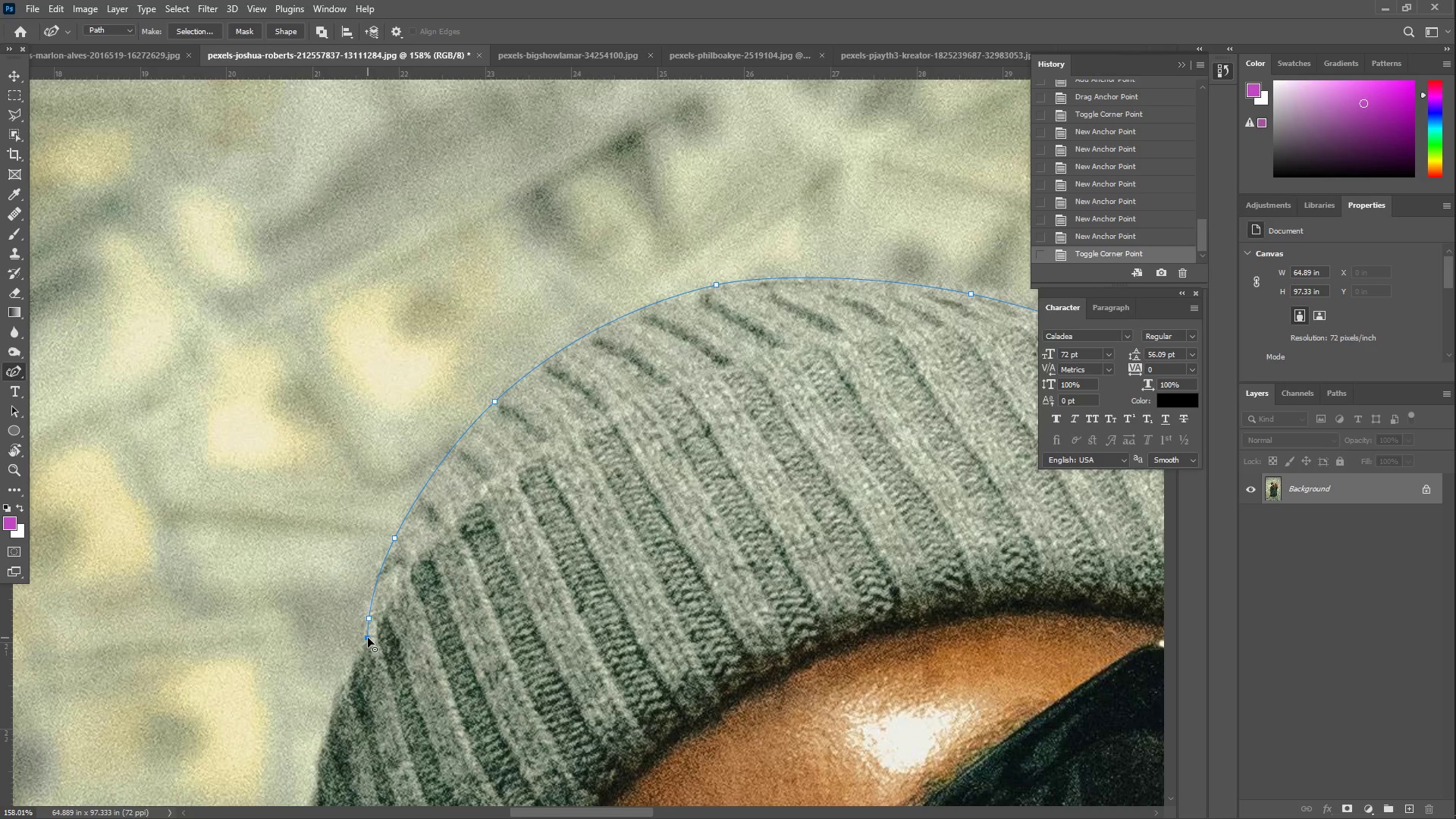 
hold_key(key=Space, duration=0.53)
 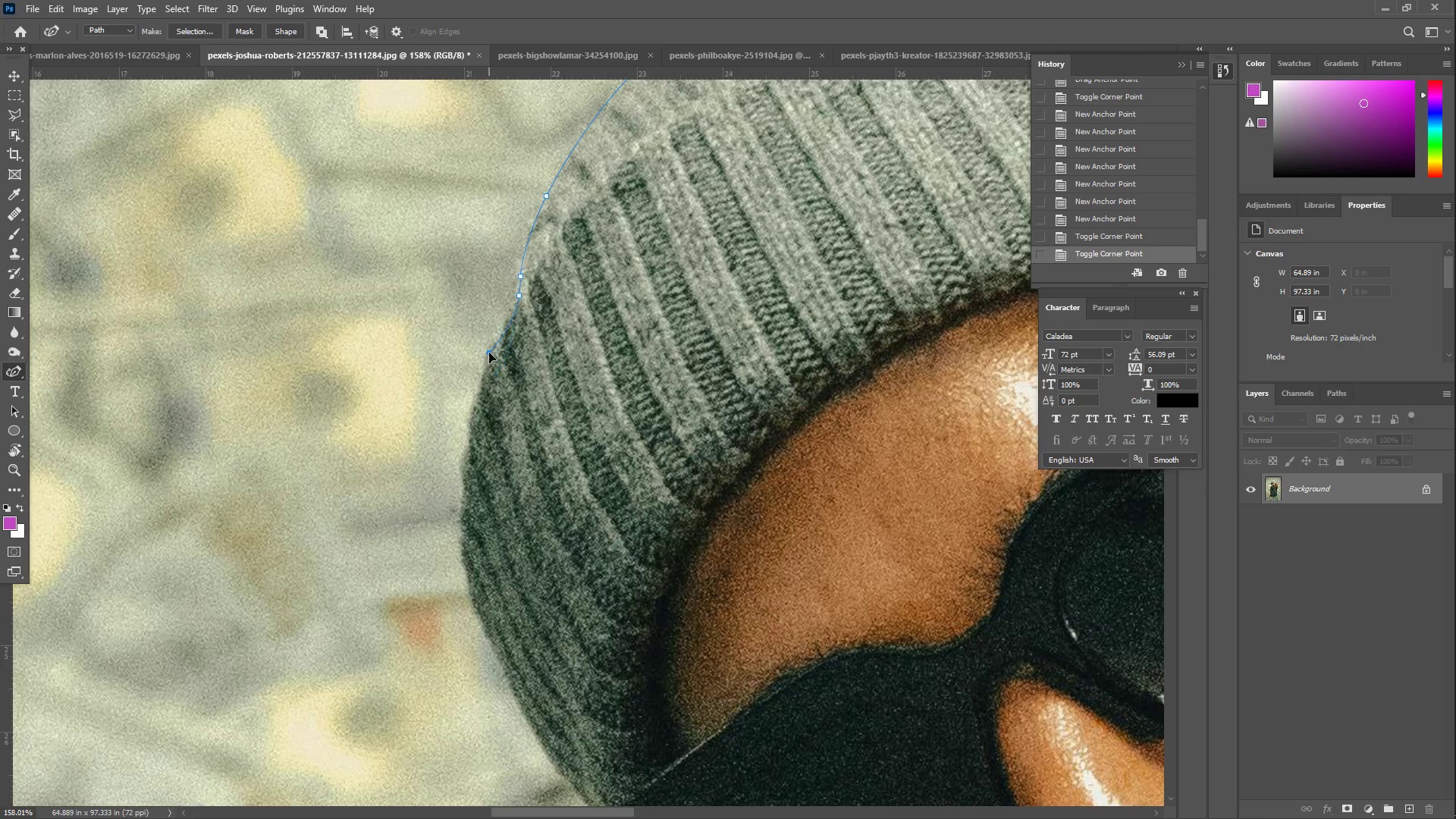 
left_click_drag(start_coordinate=[404, 669], to_coordinate=[556, 327])
 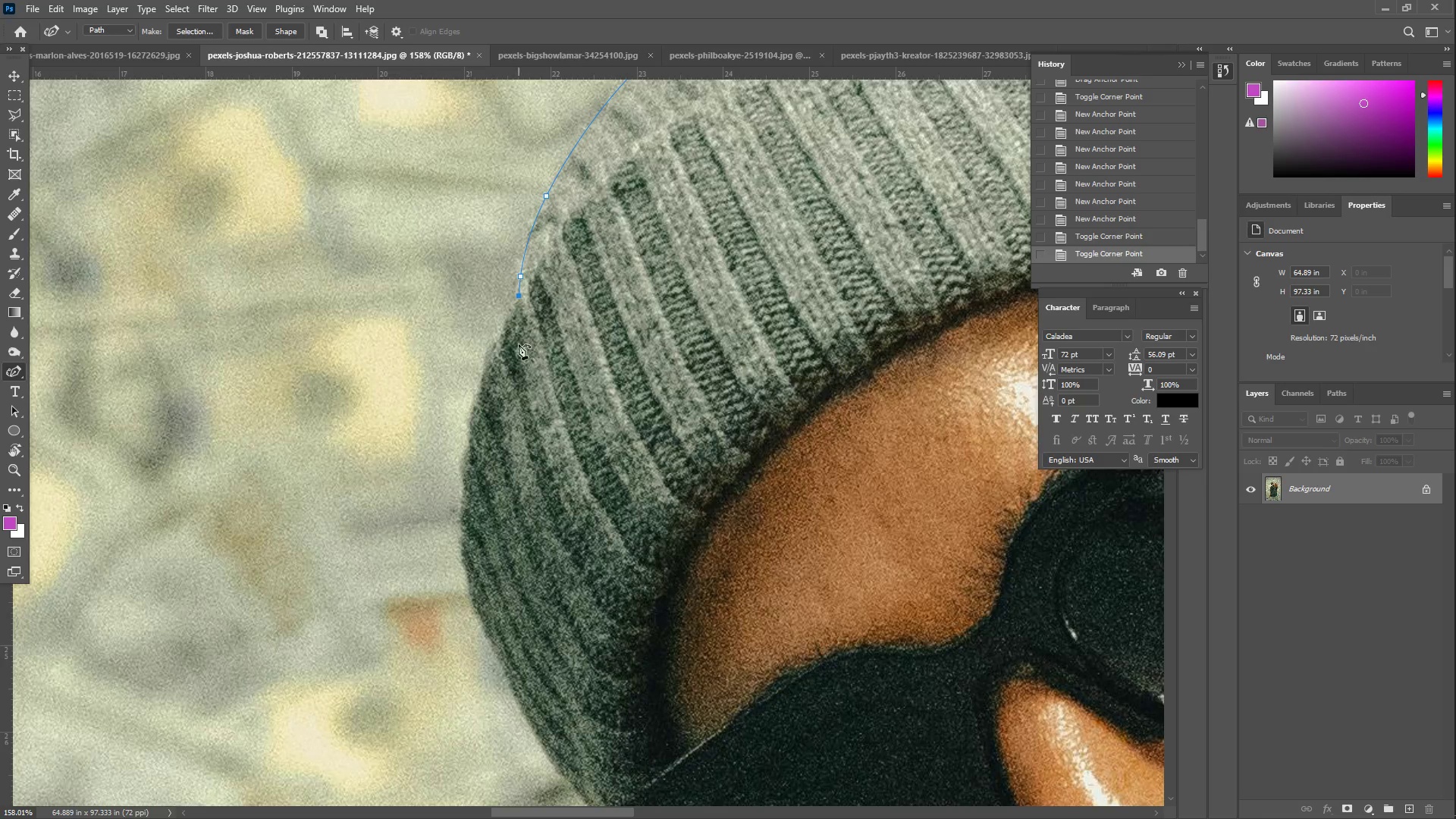 
left_click_drag(start_coordinate=[515, 351], to_coordinate=[489, 351])
 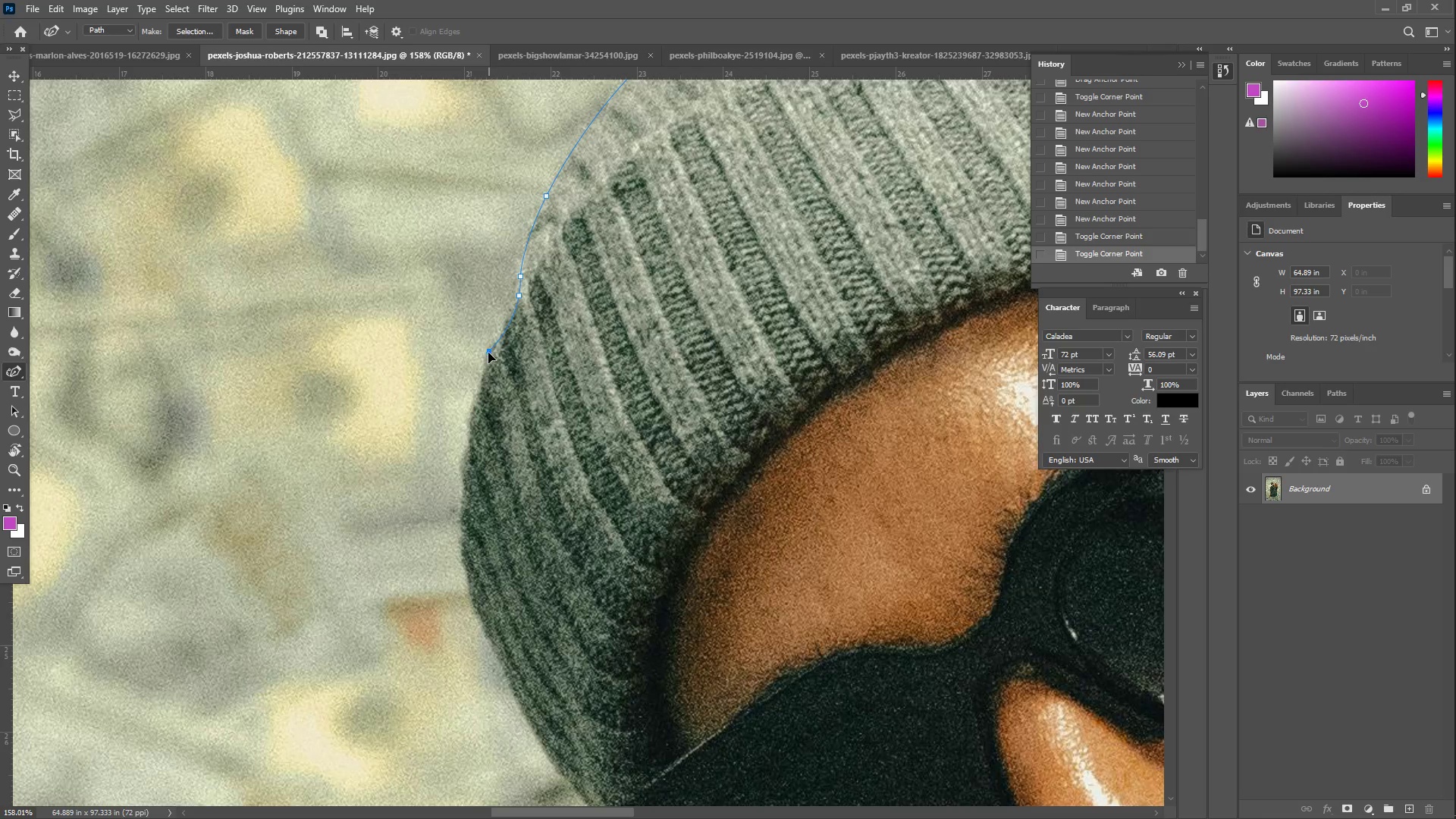 
left_click_drag(start_coordinate=[471, 426], to_coordinate=[475, 406])
 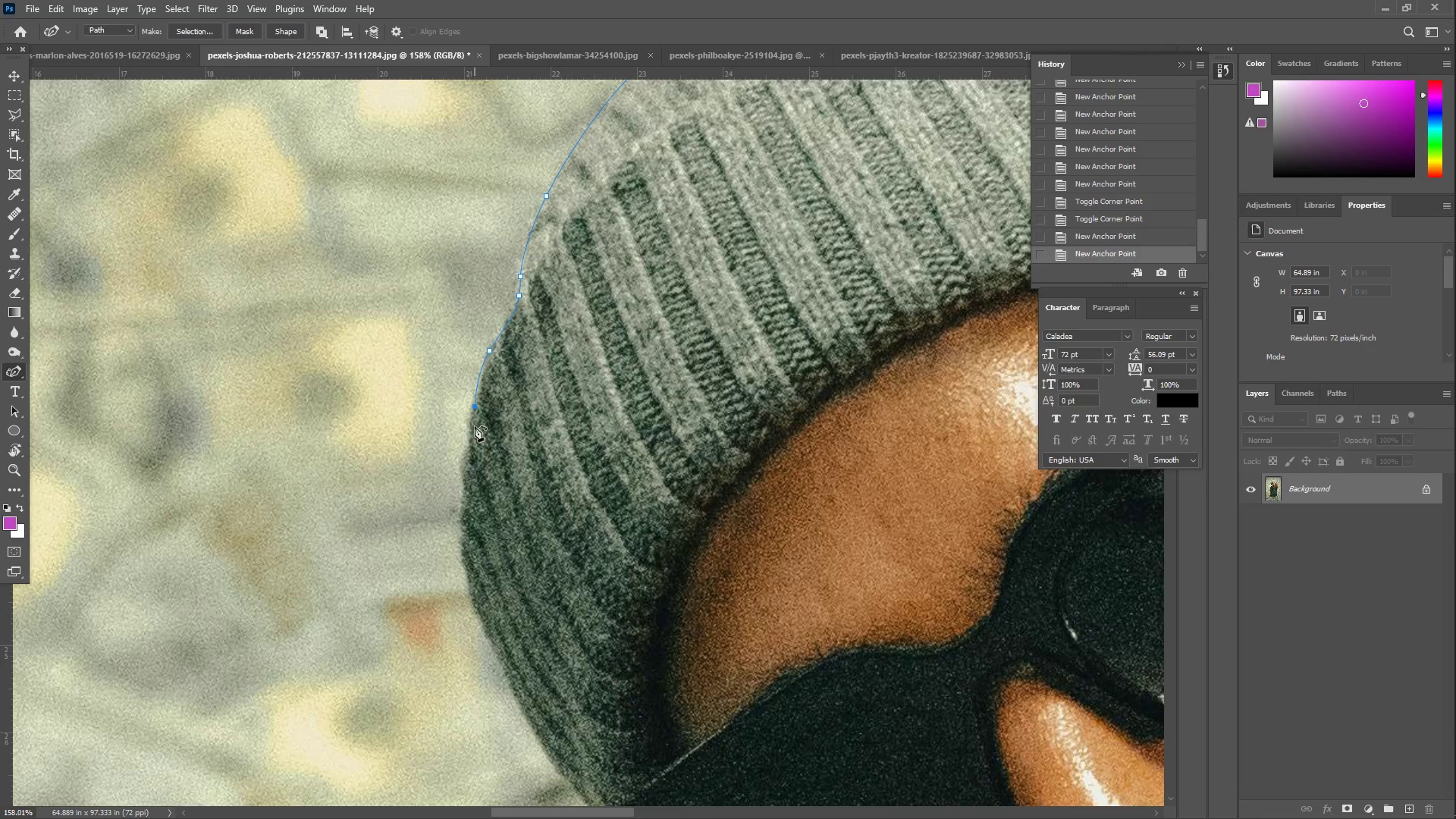 
left_click_drag(start_coordinate=[469, 471], to_coordinate=[458, 525])
 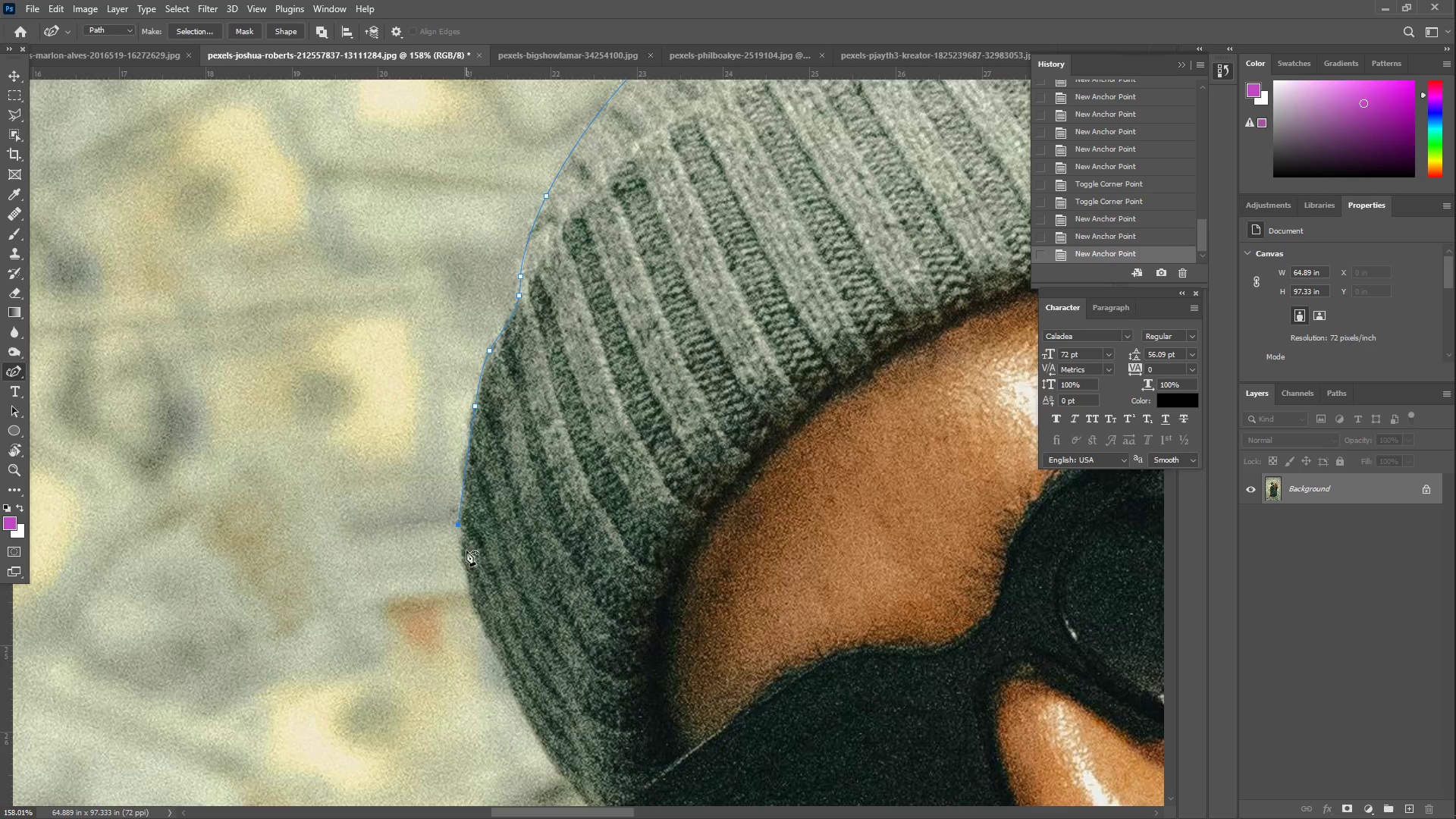 
left_click_drag(start_coordinate=[469, 573], to_coordinate=[474, 597])
 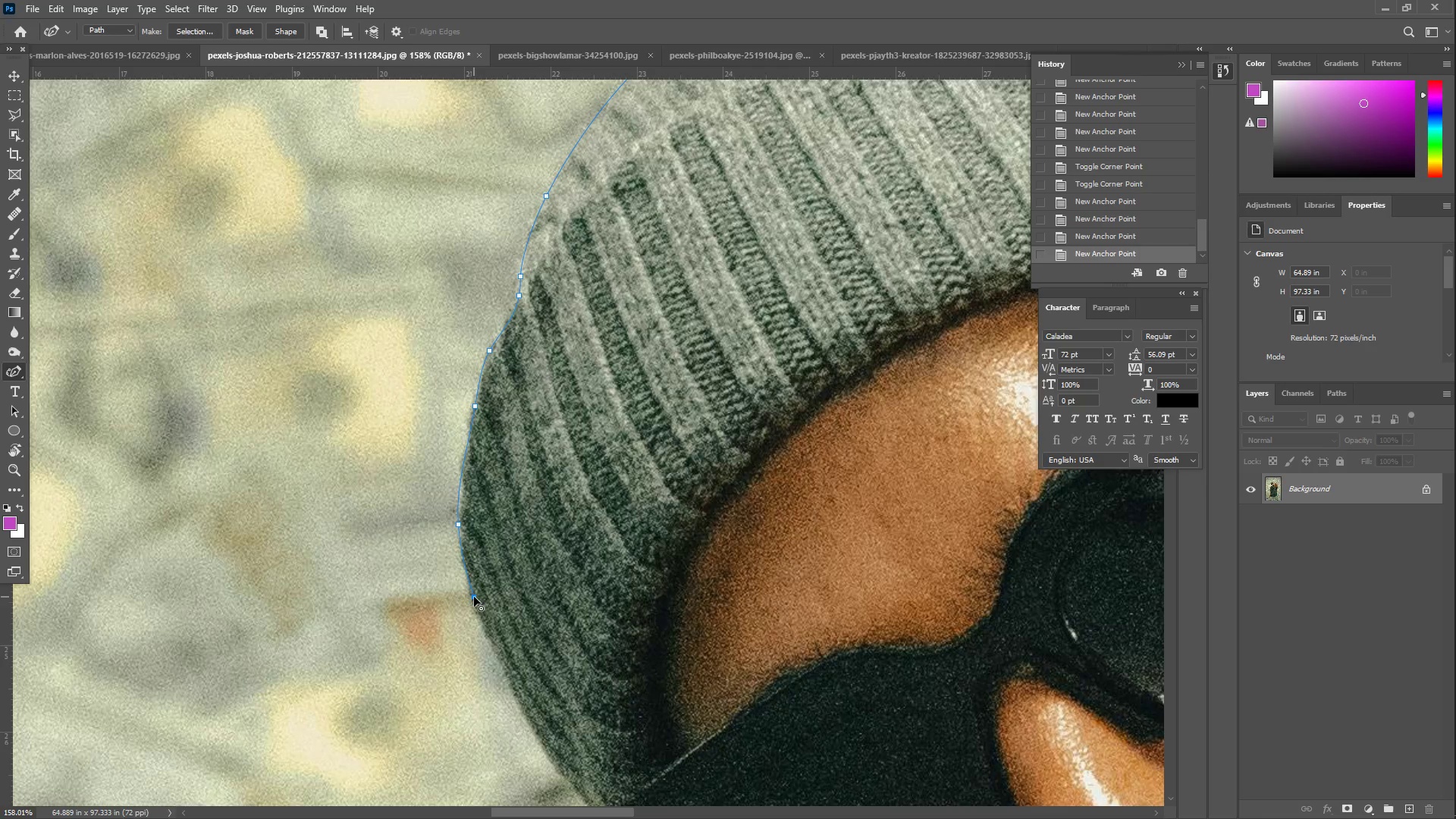 
hold_key(key=Space, duration=0.53)
 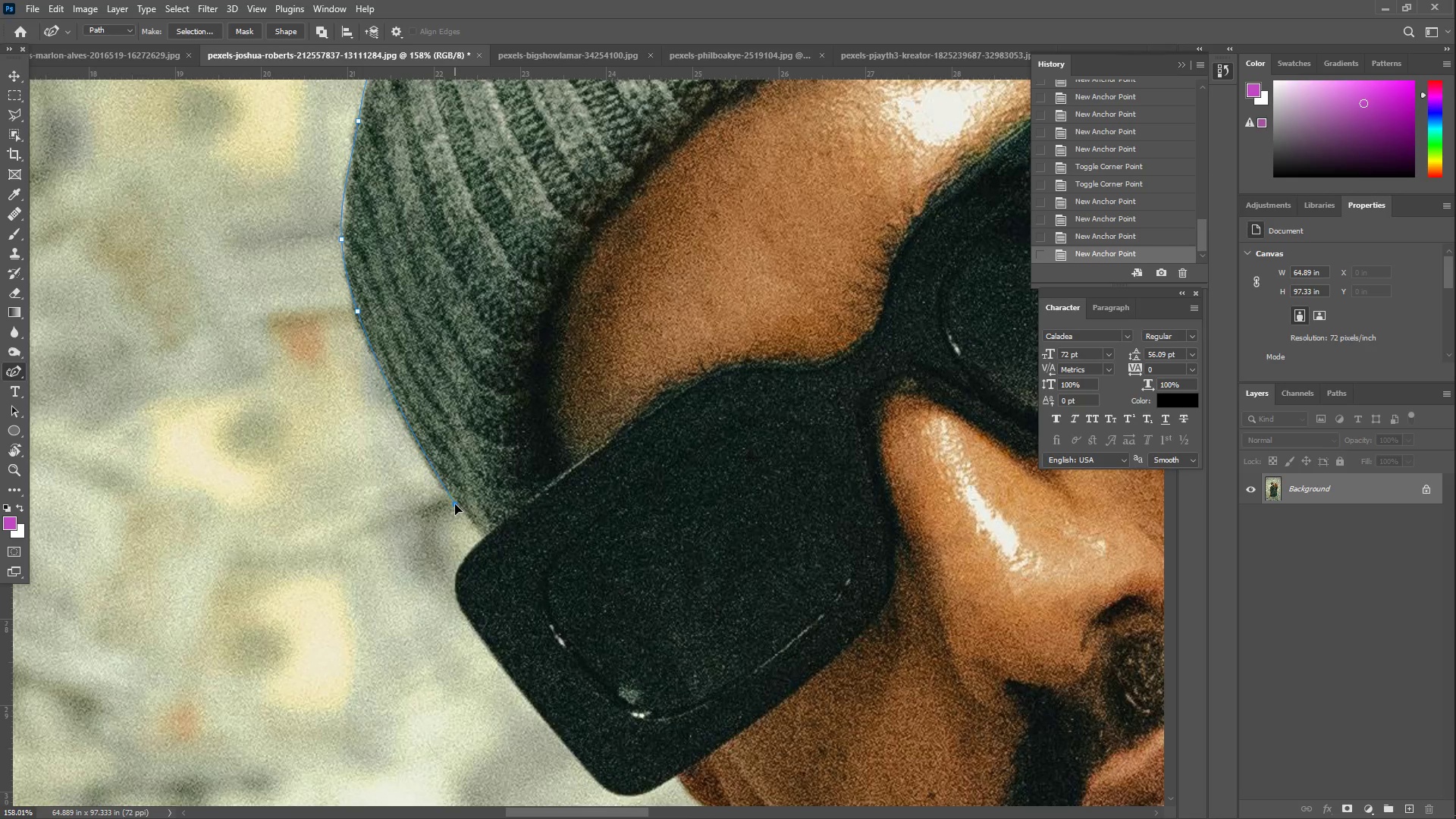 
left_click_drag(start_coordinate=[538, 659], to_coordinate=[422, 374])
 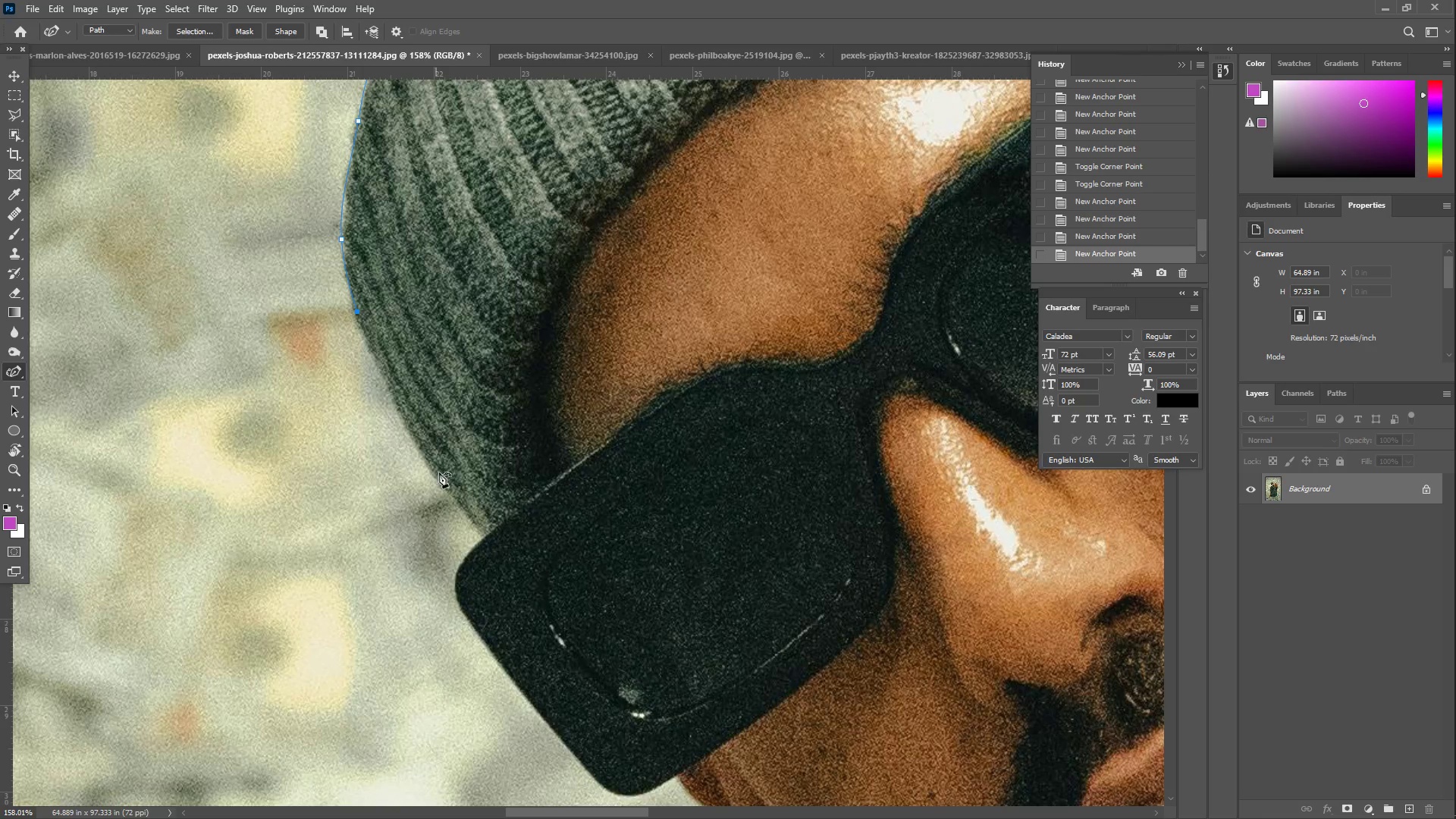 
left_click_drag(start_coordinate=[443, 485], to_coordinate=[454, 504])
 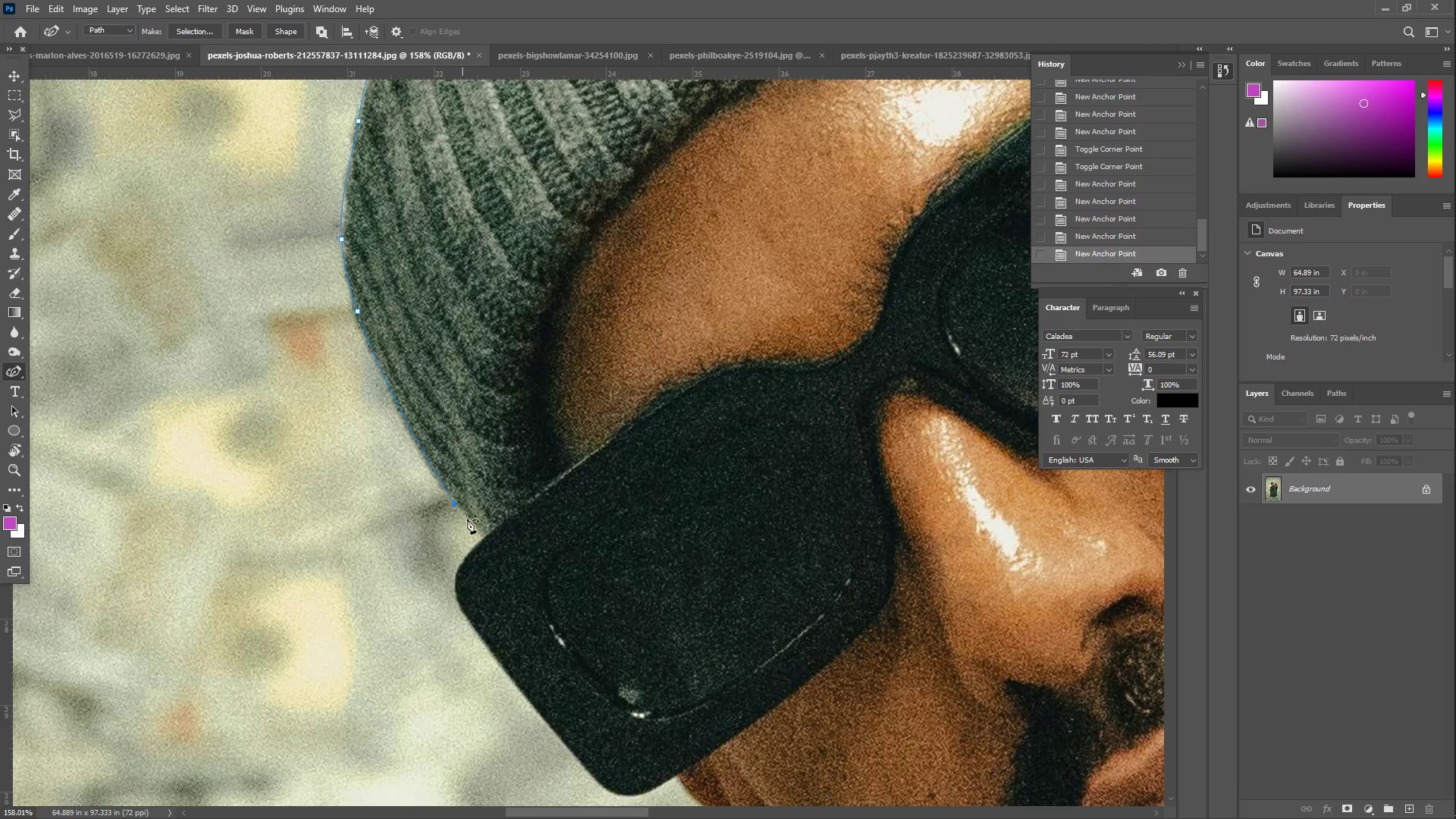 
left_click_drag(start_coordinate=[480, 531], to_coordinate=[484, 538])
 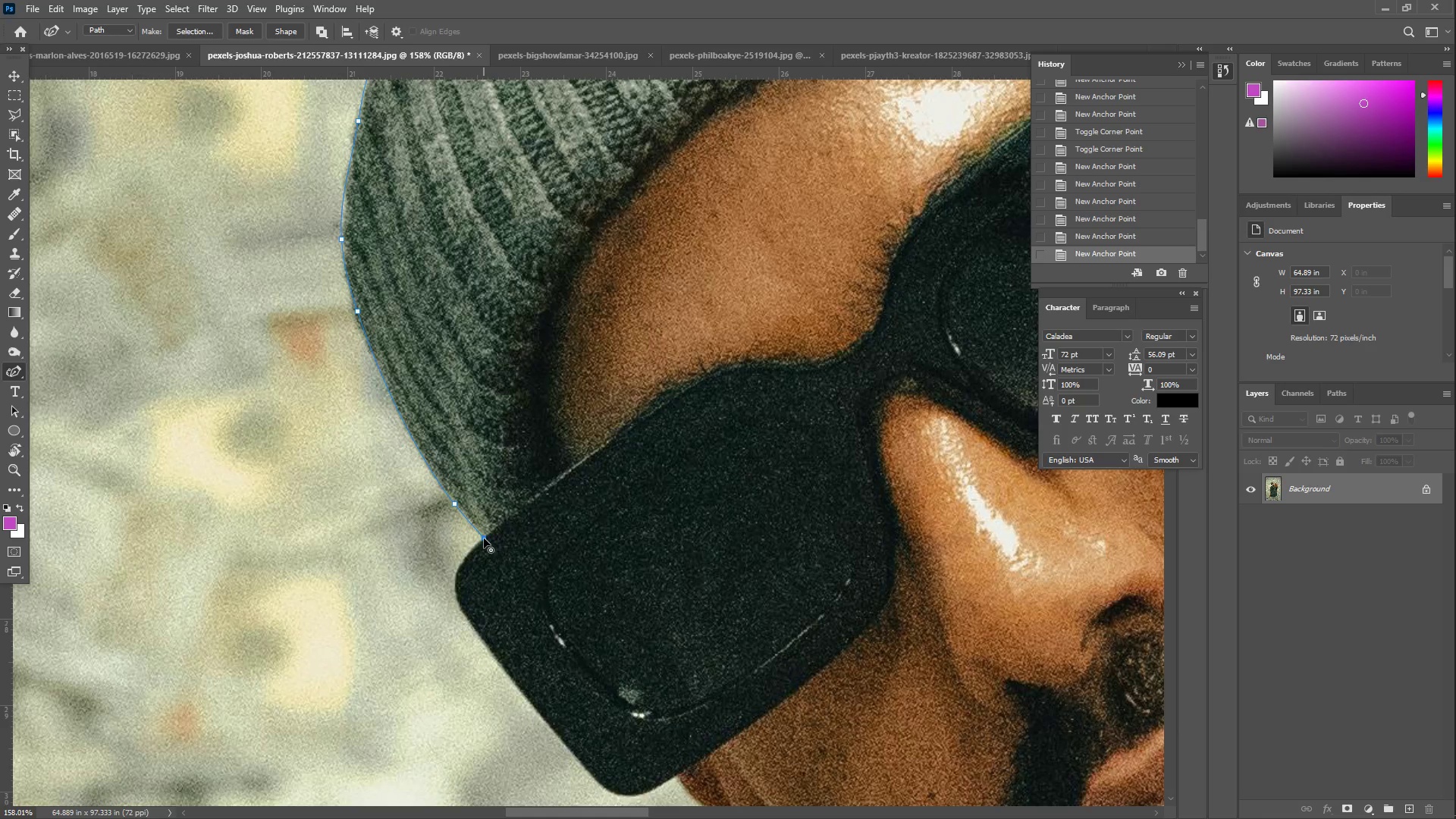 
double_click([484, 538])
 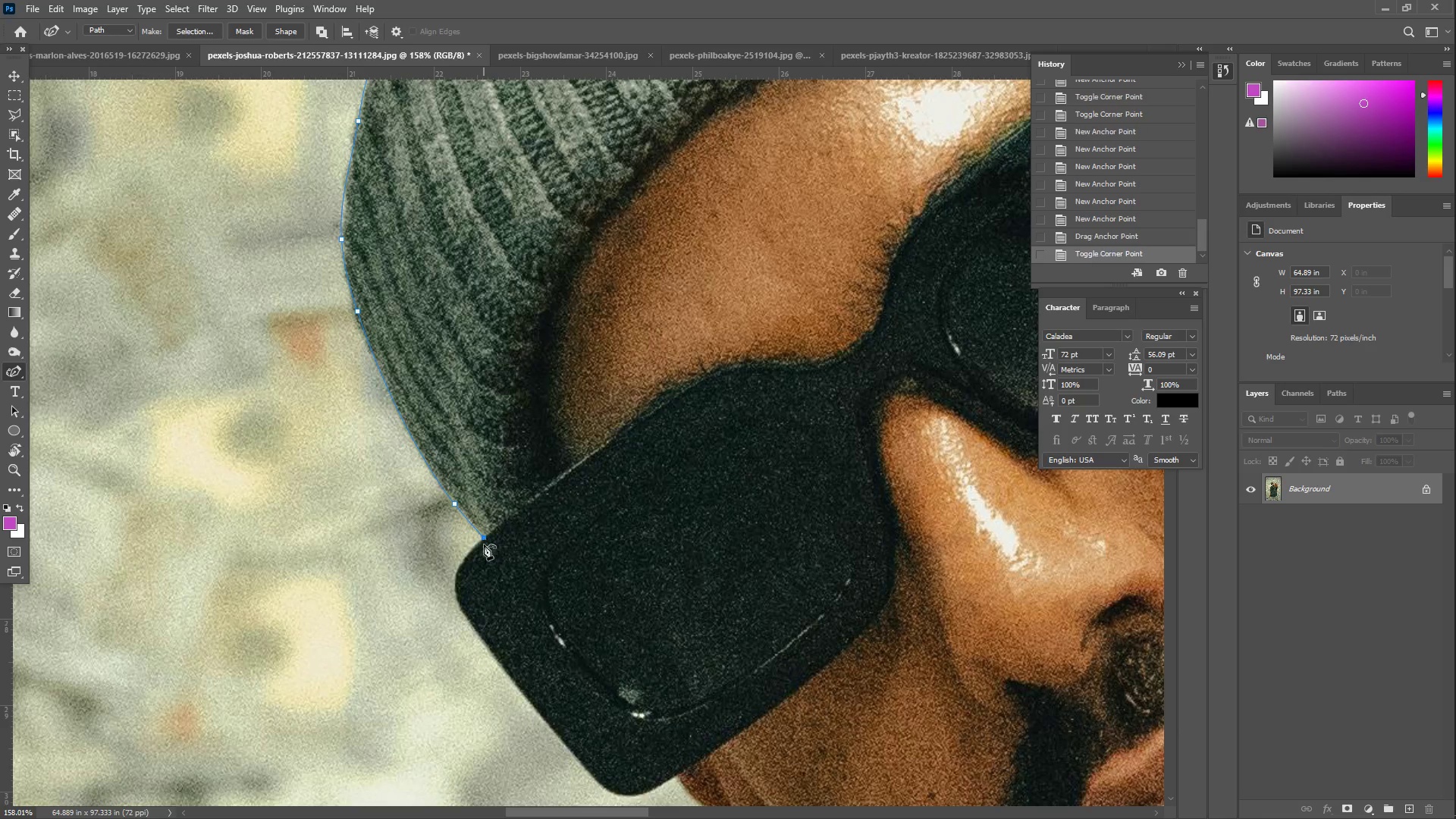 
left_click_drag(start_coordinate=[475, 559], to_coordinate=[462, 560])
 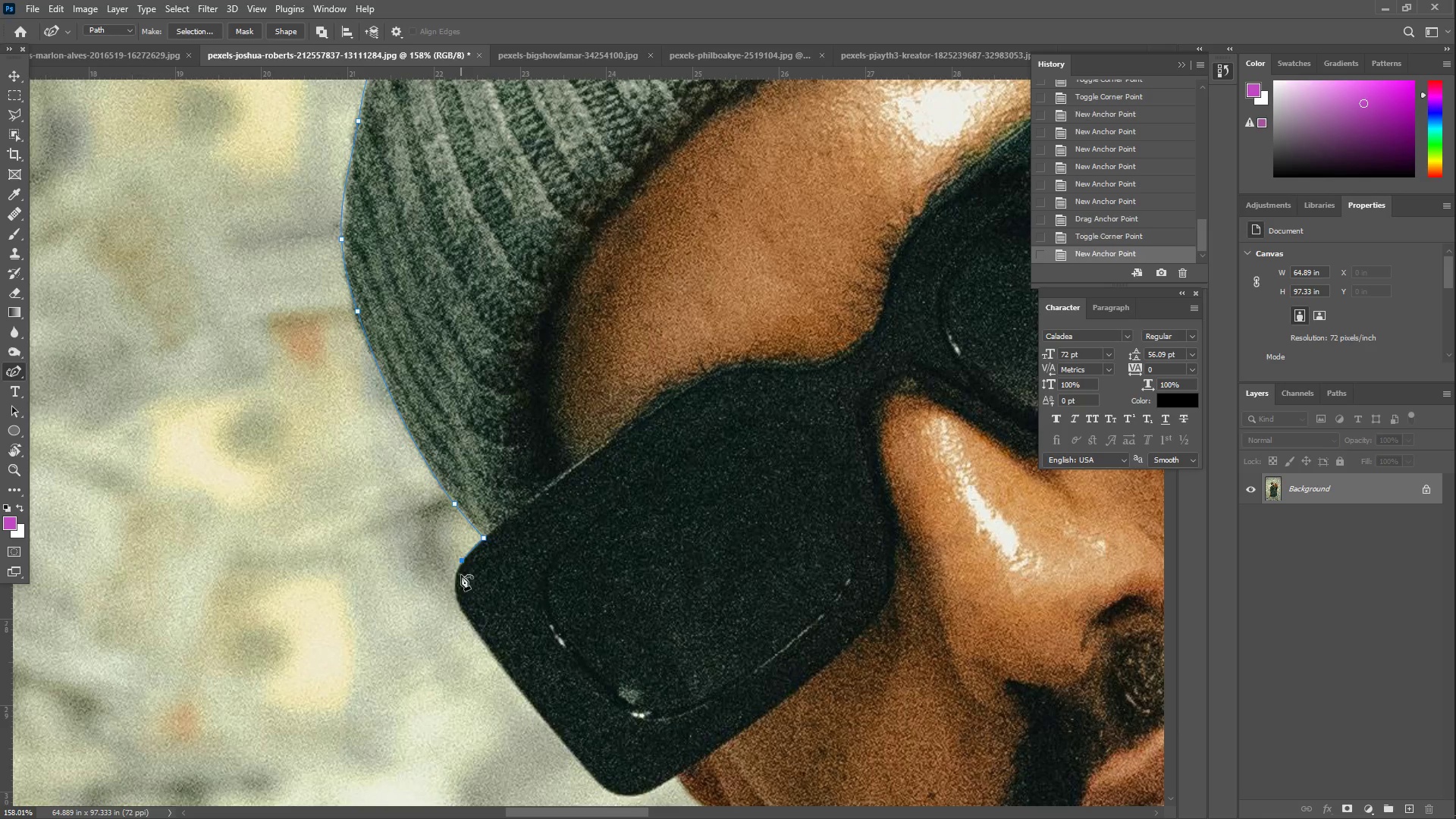 
left_click_drag(start_coordinate=[460, 580], to_coordinate=[453, 584])
 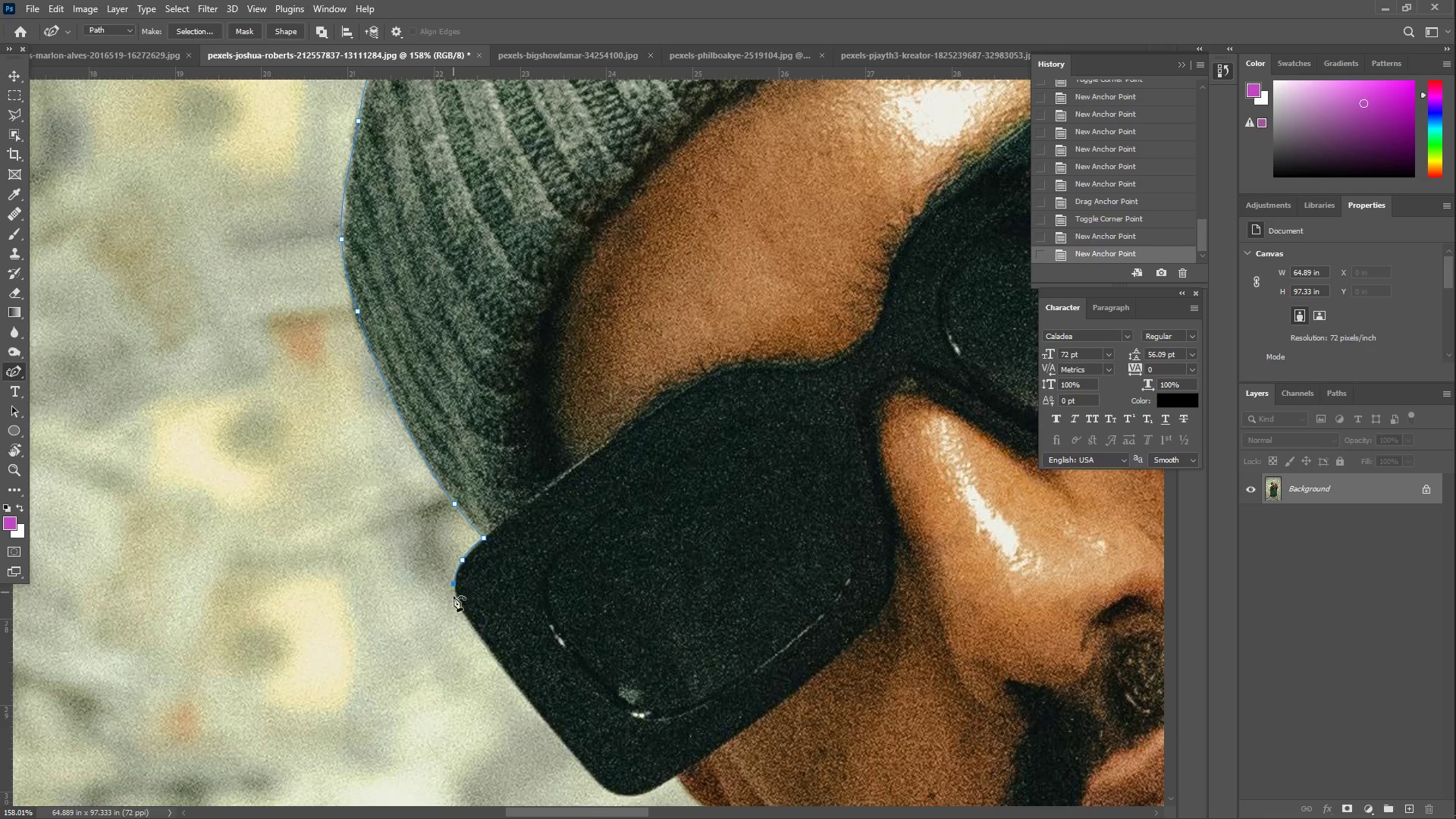 
left_click_drag(start_coordinate=[456, 605], to_coordinate=[462, 608])
 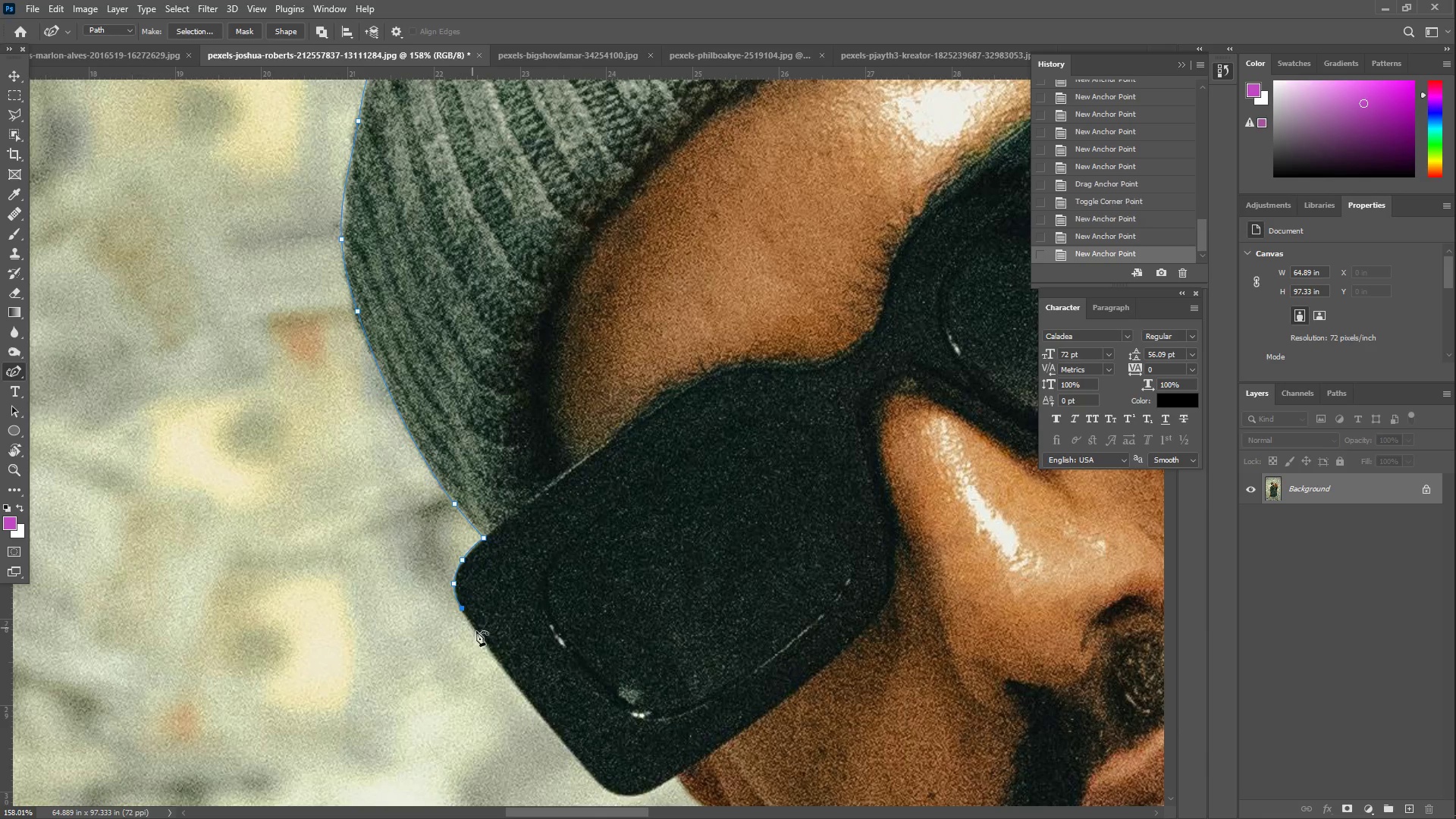 
left_click_drag(start_coordinate=[500, 662], to_coordinate=[494, 658])
 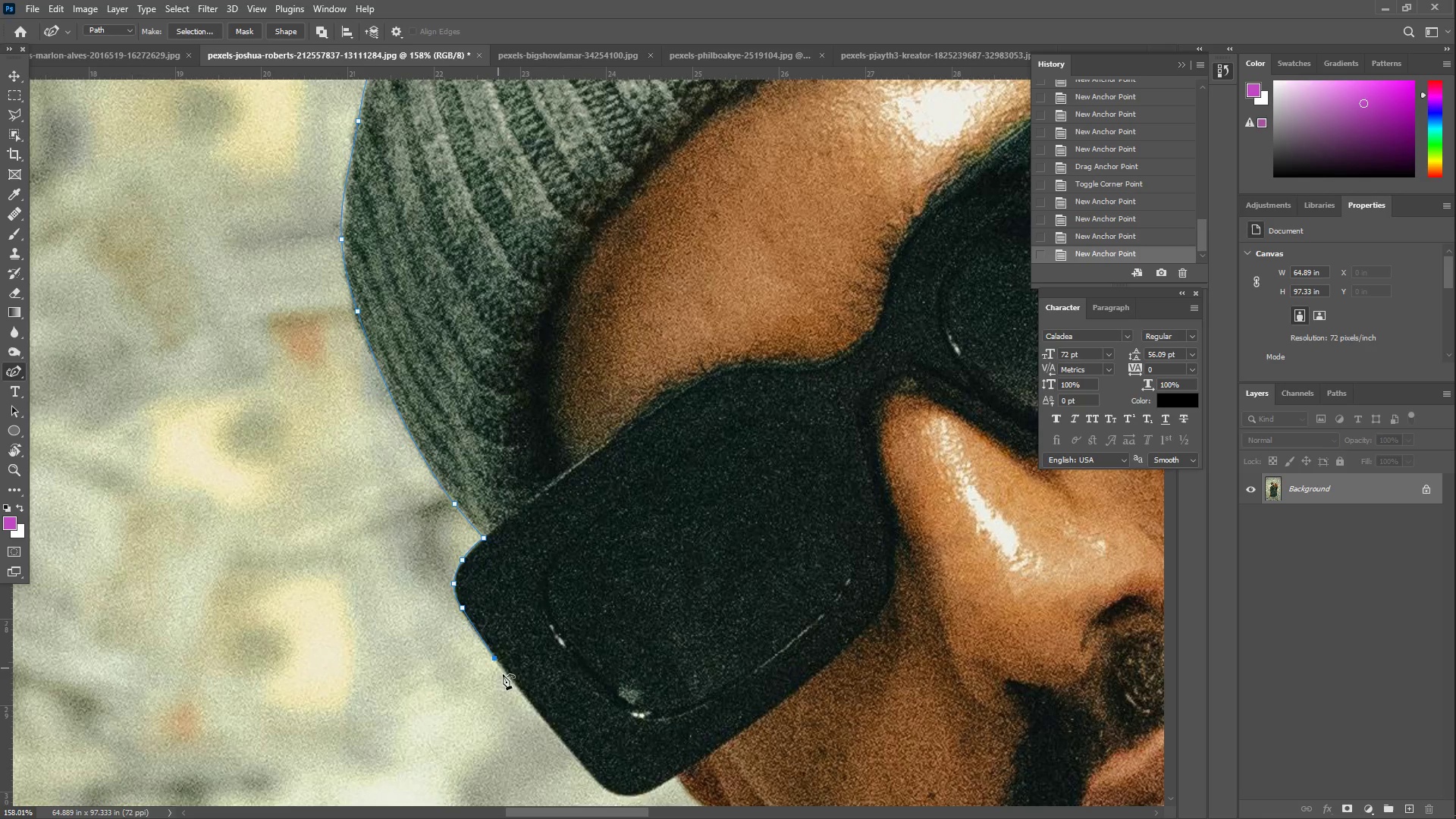 
left_click_drag(start_coordinate=[553, 730], to_coordinate=[579, 761])
 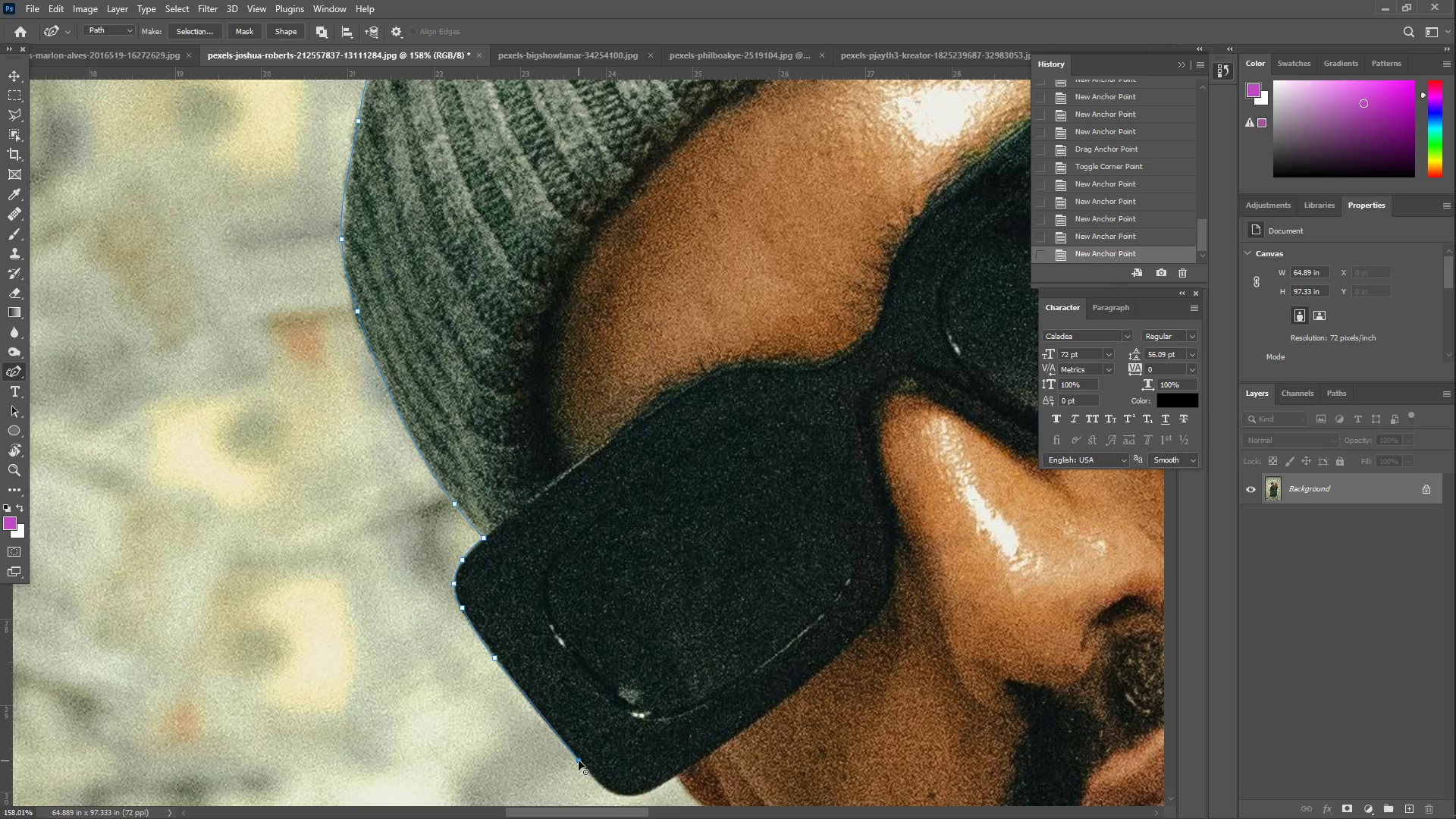 
hold_key(key=Space, duration=0.55)
 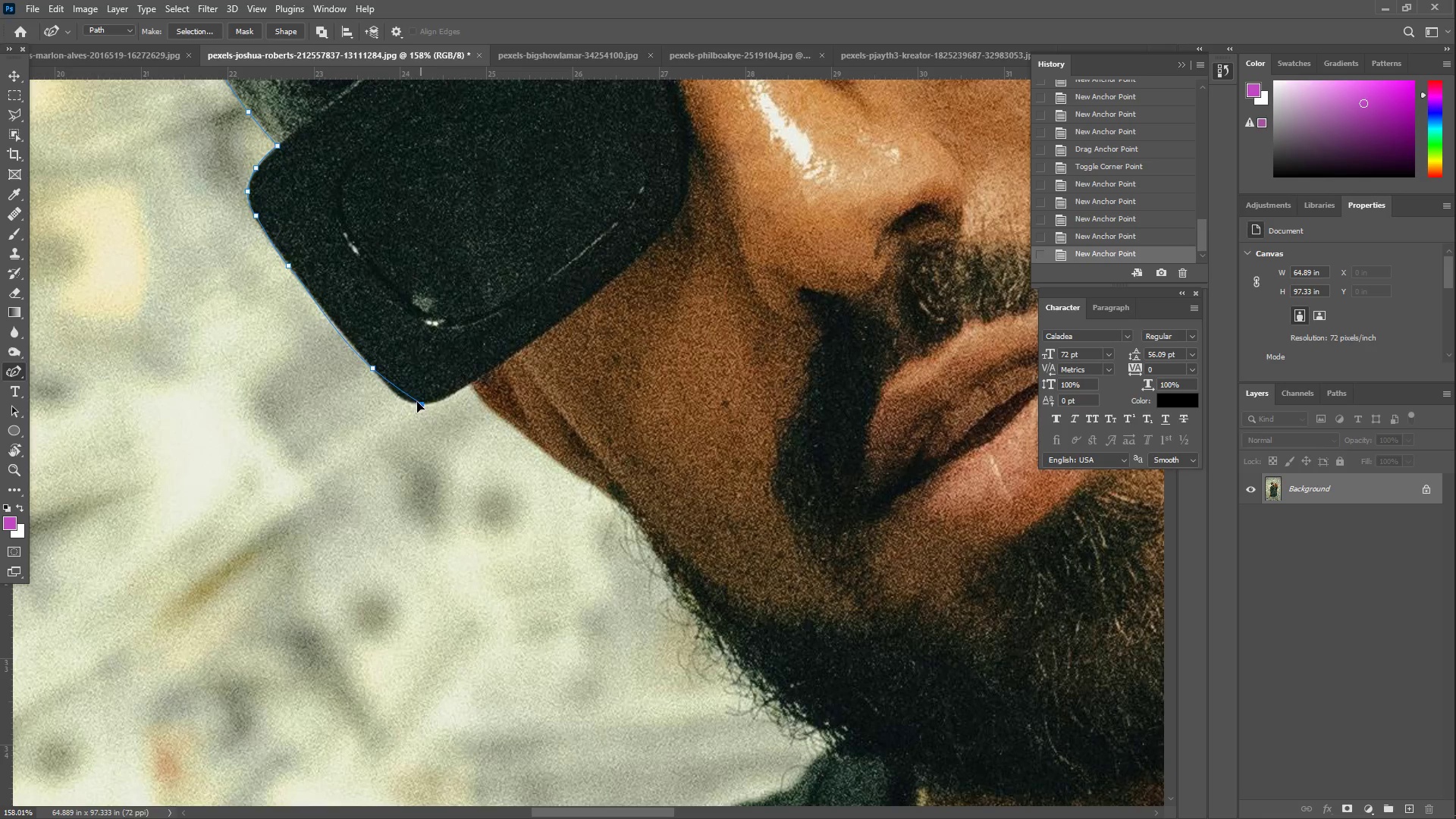 
left_click_drag(start_coordinate=[603, 718], to_coordinate=[397, 326])
 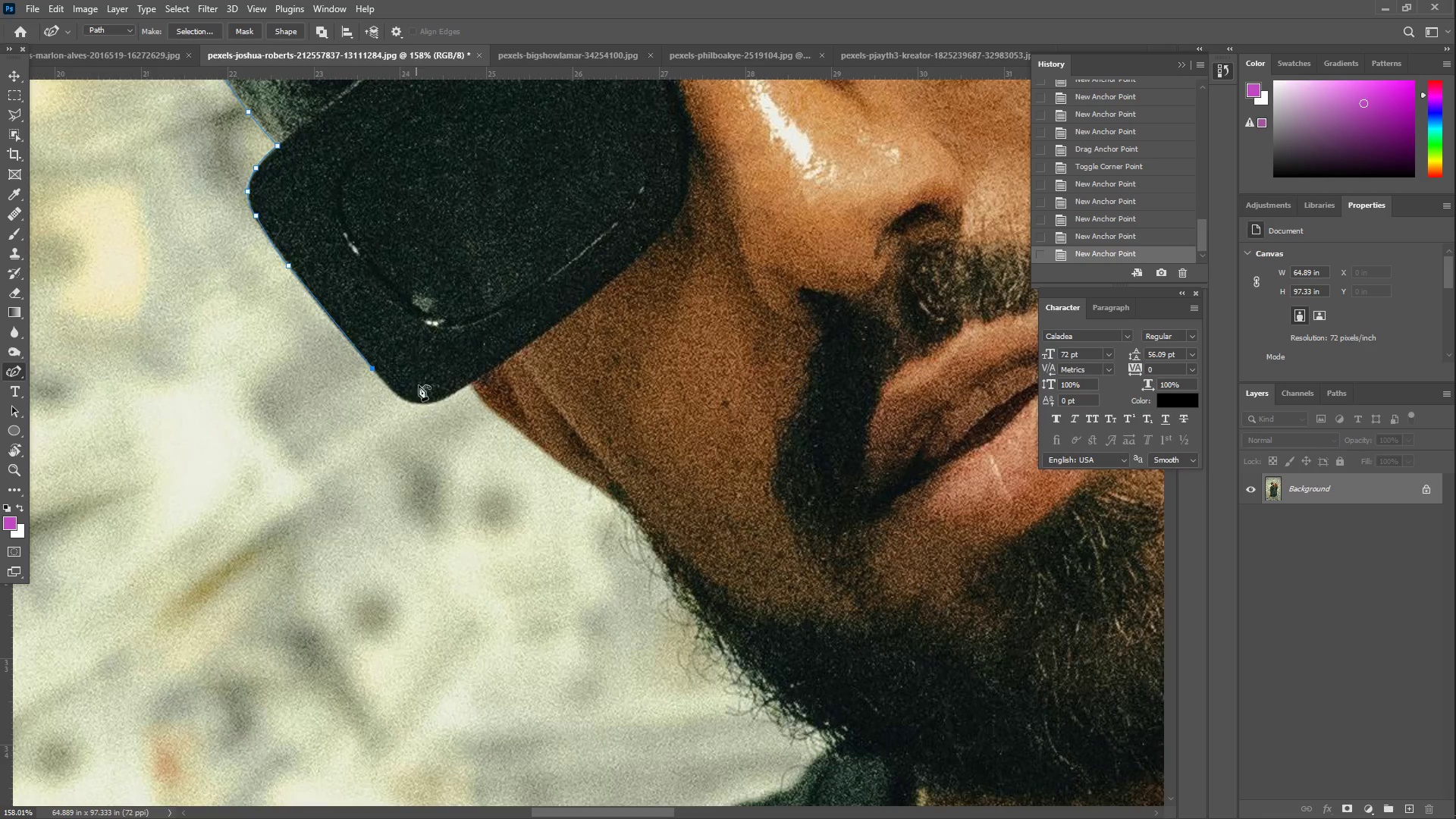 
left_click_drag(start_coordinate=[423, 397], to_coordinate=[460, 388])
 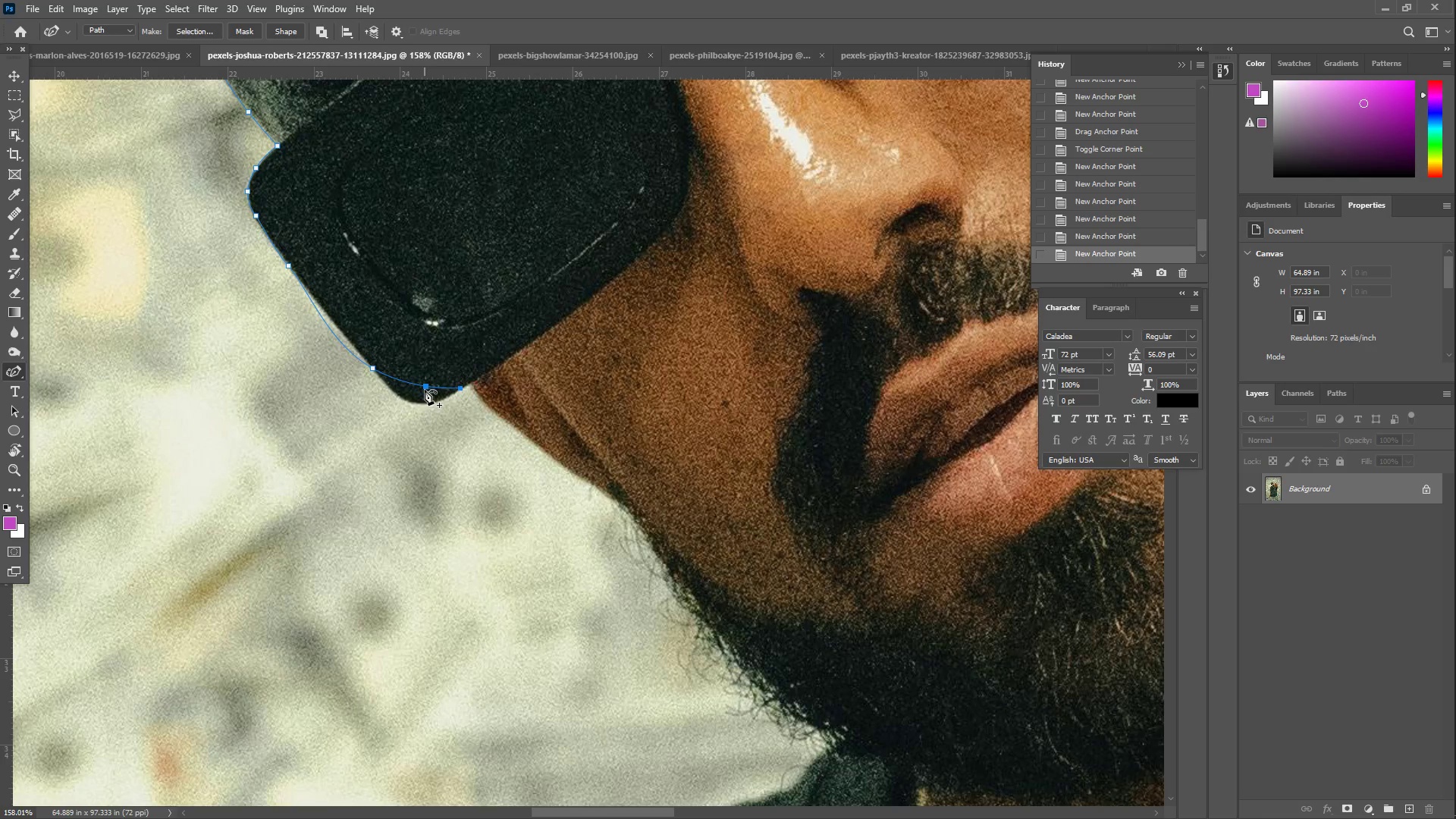 
left_click_drag(start_coordinate=[422, 390], to_coordinate=[413, 412])
 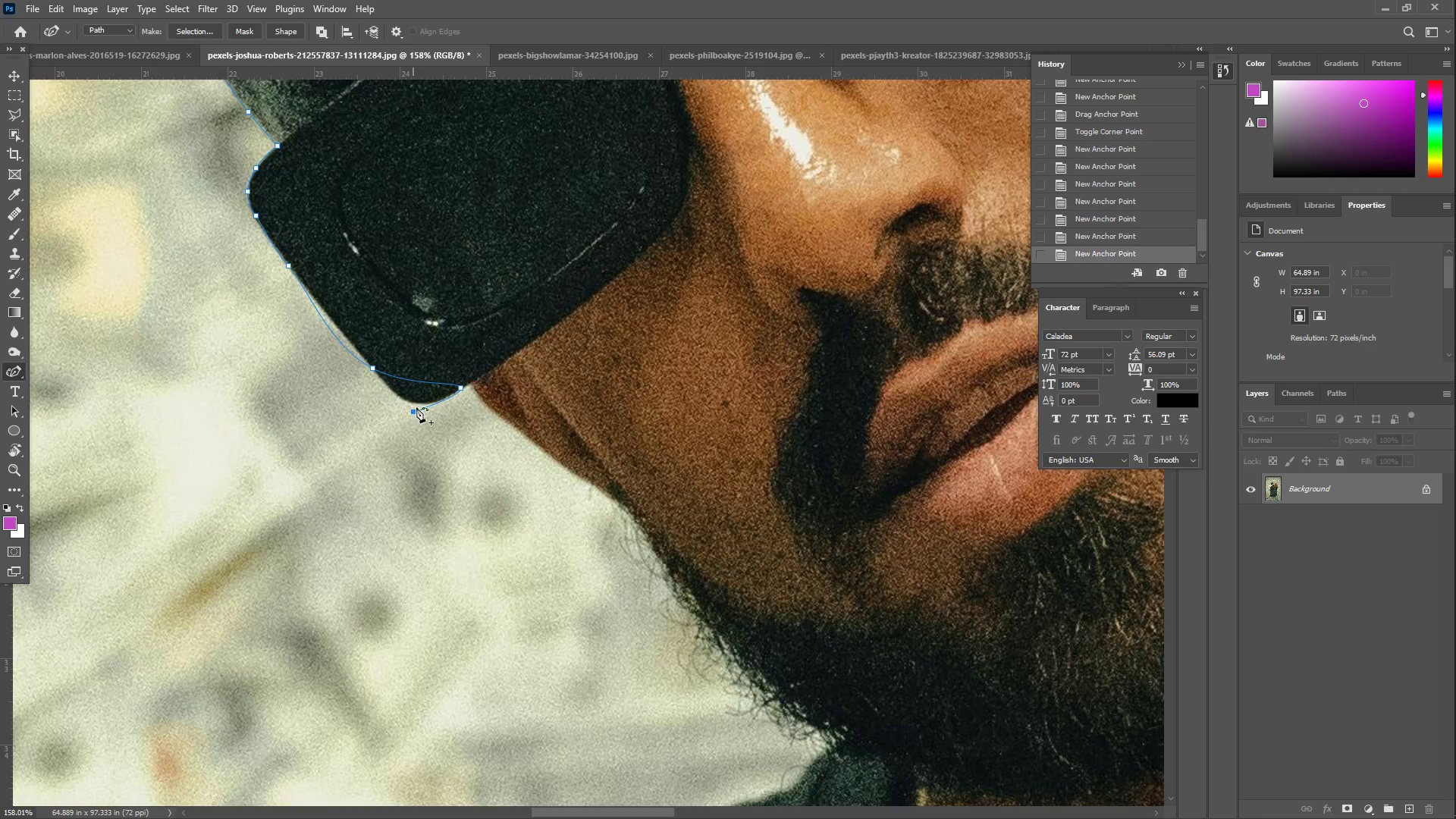 
key(Control+ControlLeft)
 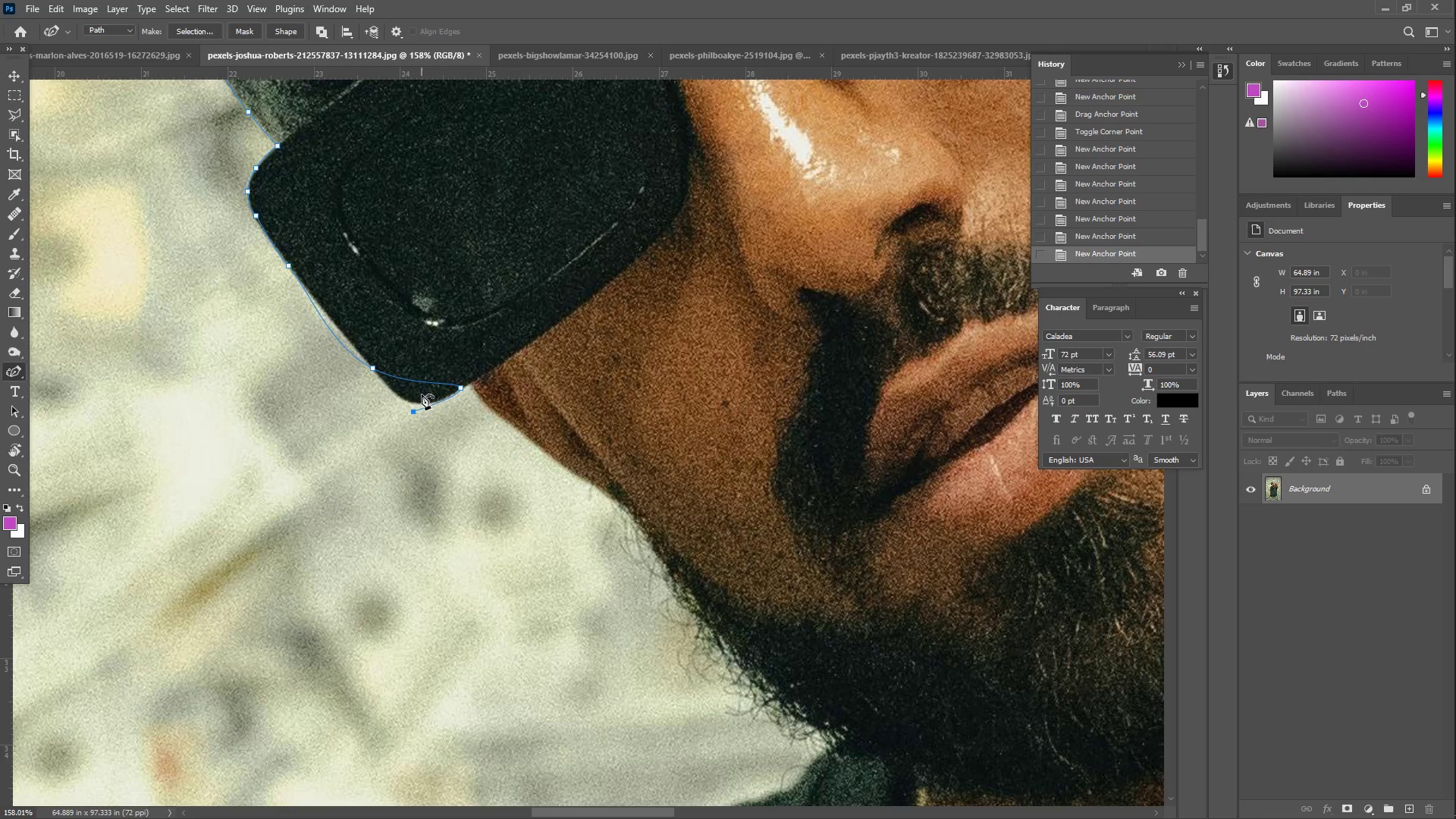 
key(Control+Z)
 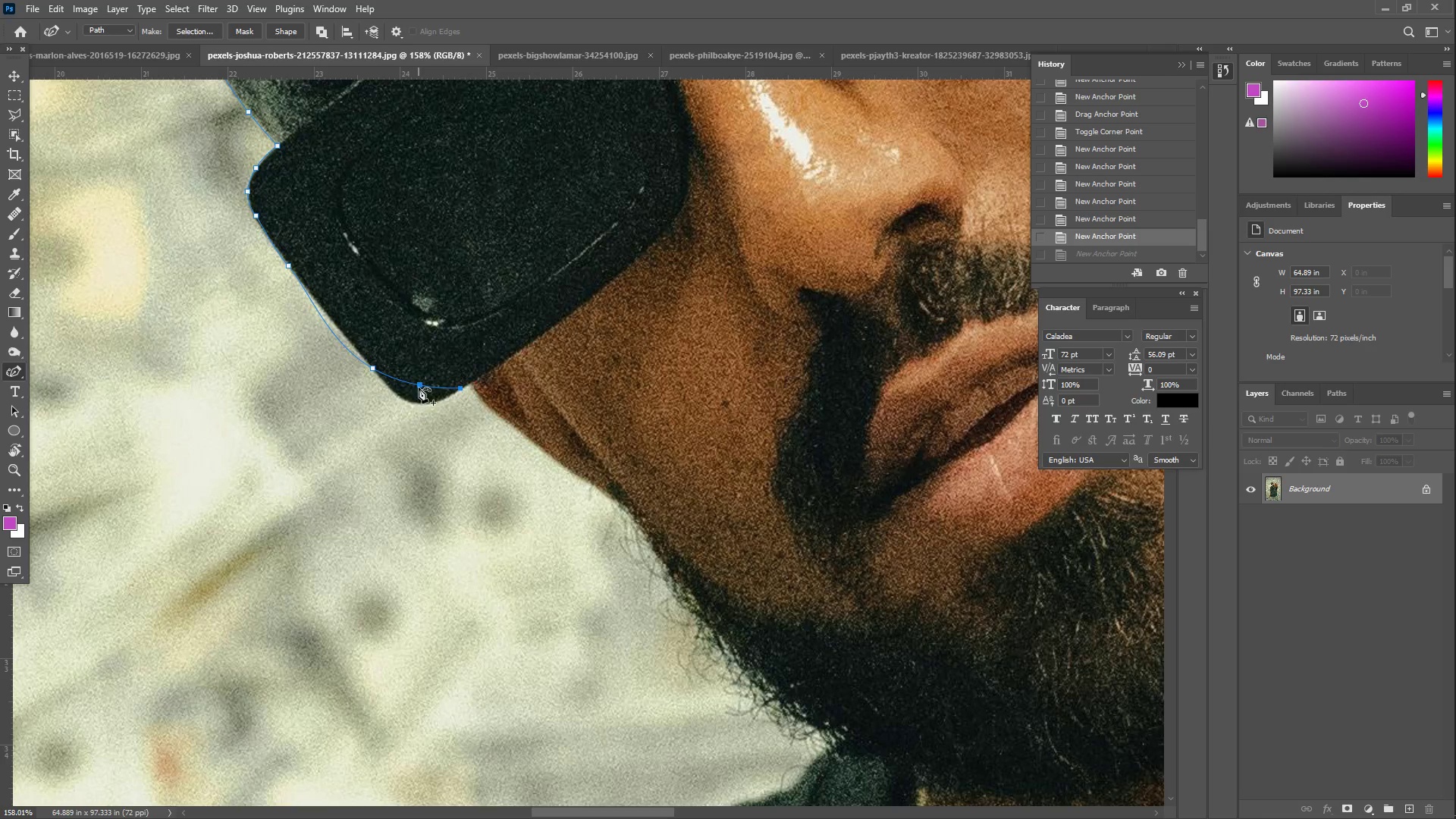 
left_click_drag(start_coordinate=[419, 387], to_coordinate=[417, 404])
 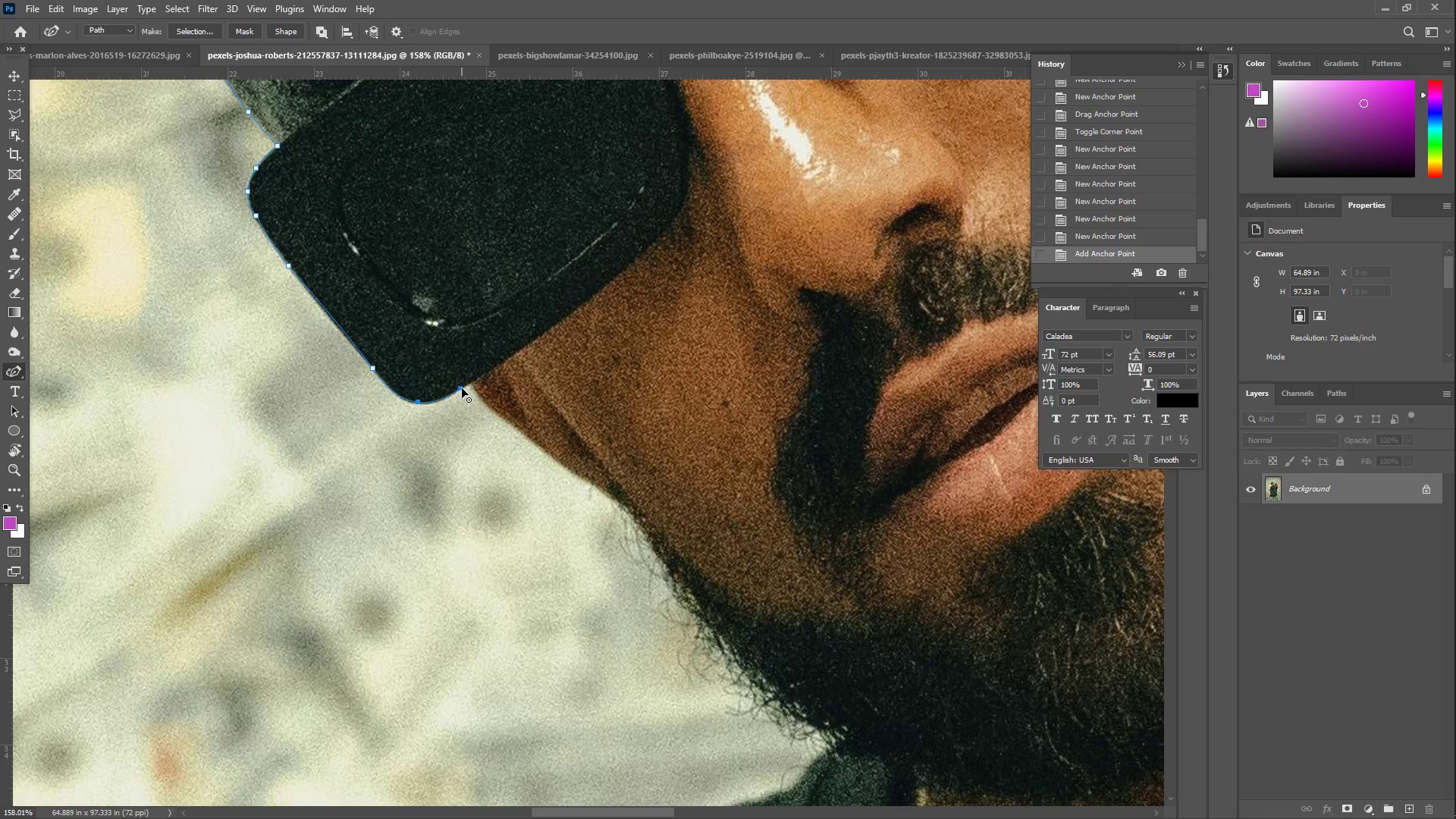 
double_click([462, 388])
 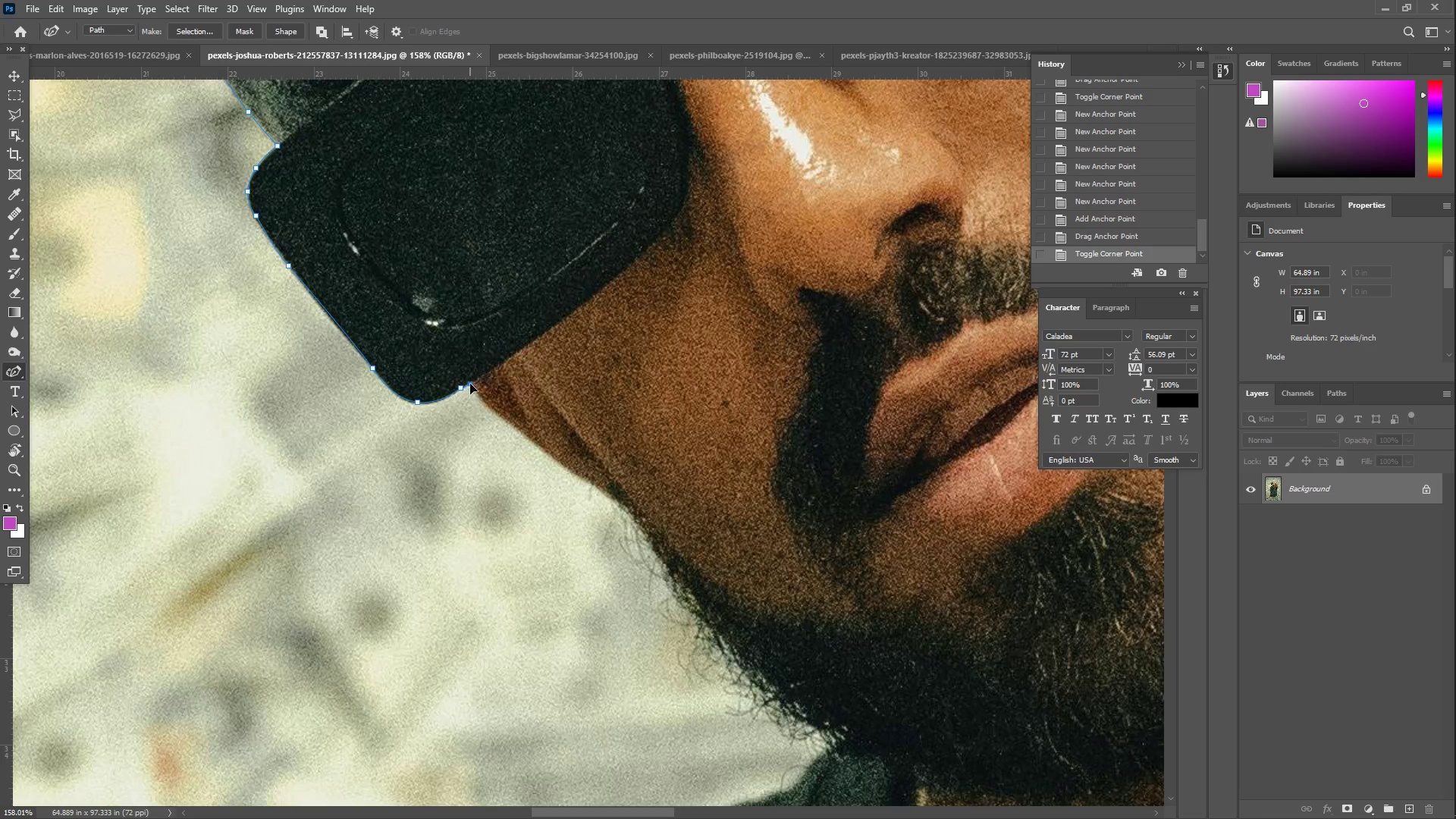 
left_click([470, 384])
 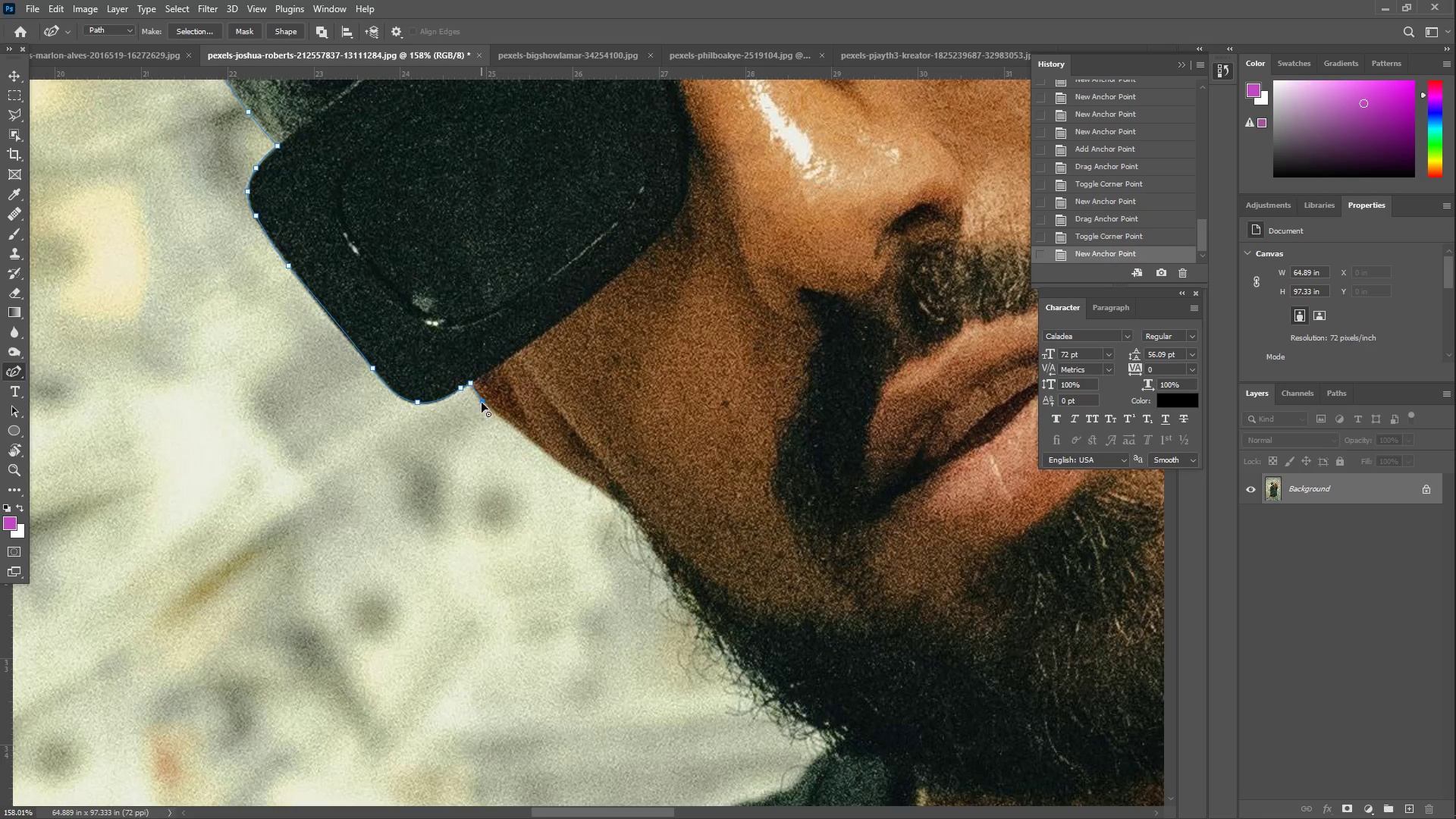 
left_click_drag(start_coordinate=[500, 413], to_coordinate=[508, 423])
 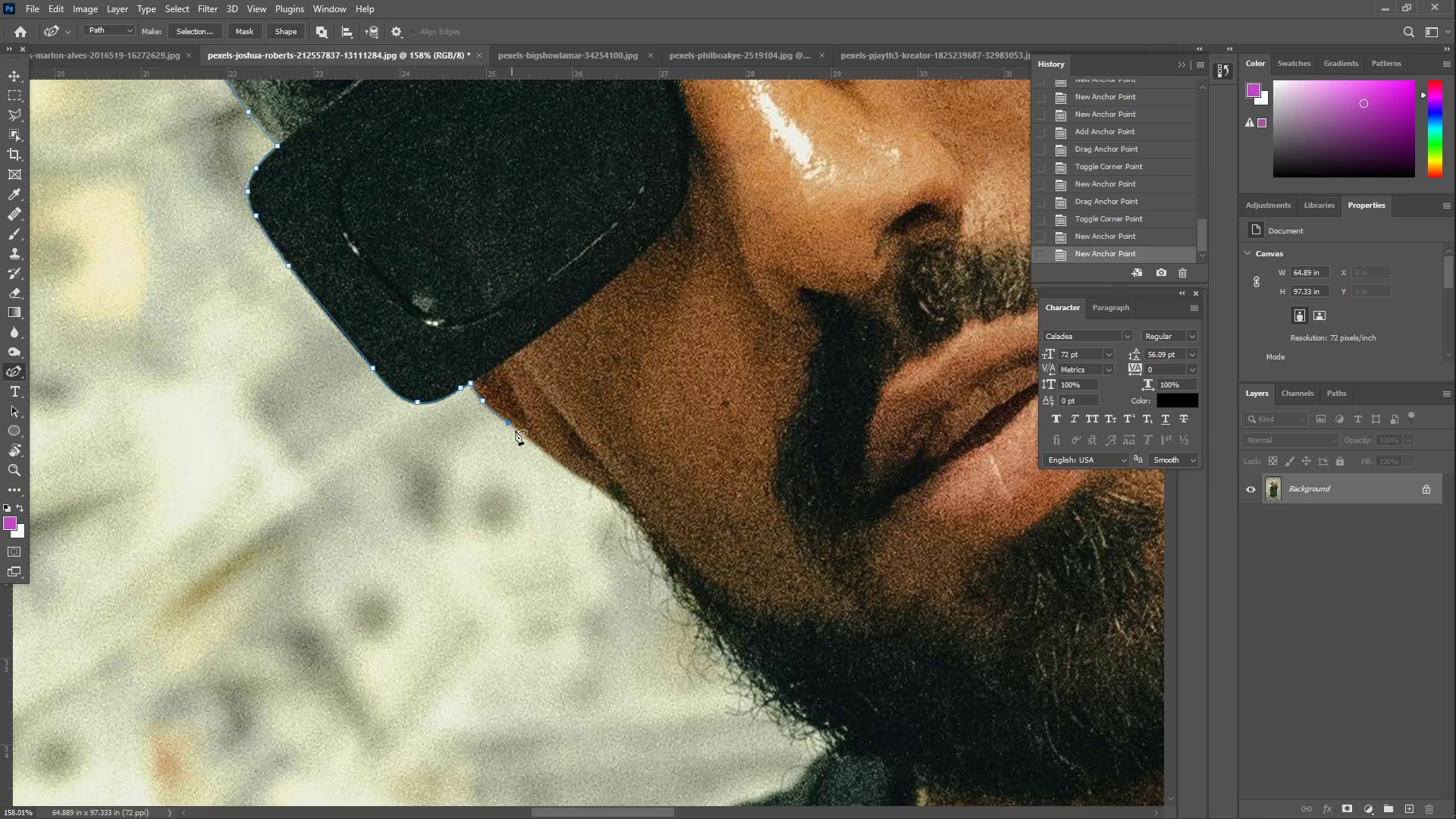 
left_click_drag(start_coordinate=[532, 447], to_coordinate=[546, 455])
 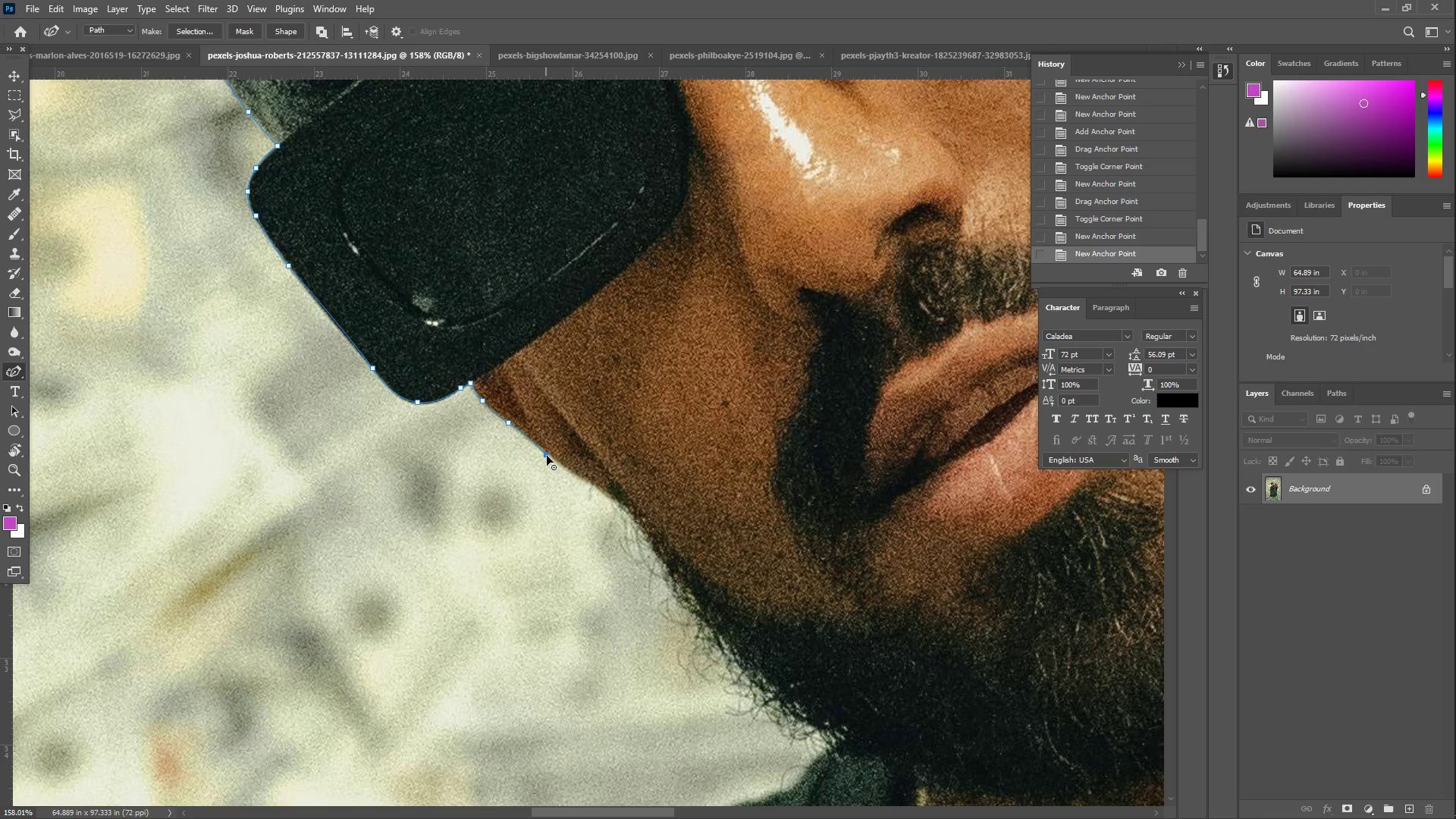 
left_click_drag(start_coordinate=[570, 474], to_coordinate=[625, 503])
 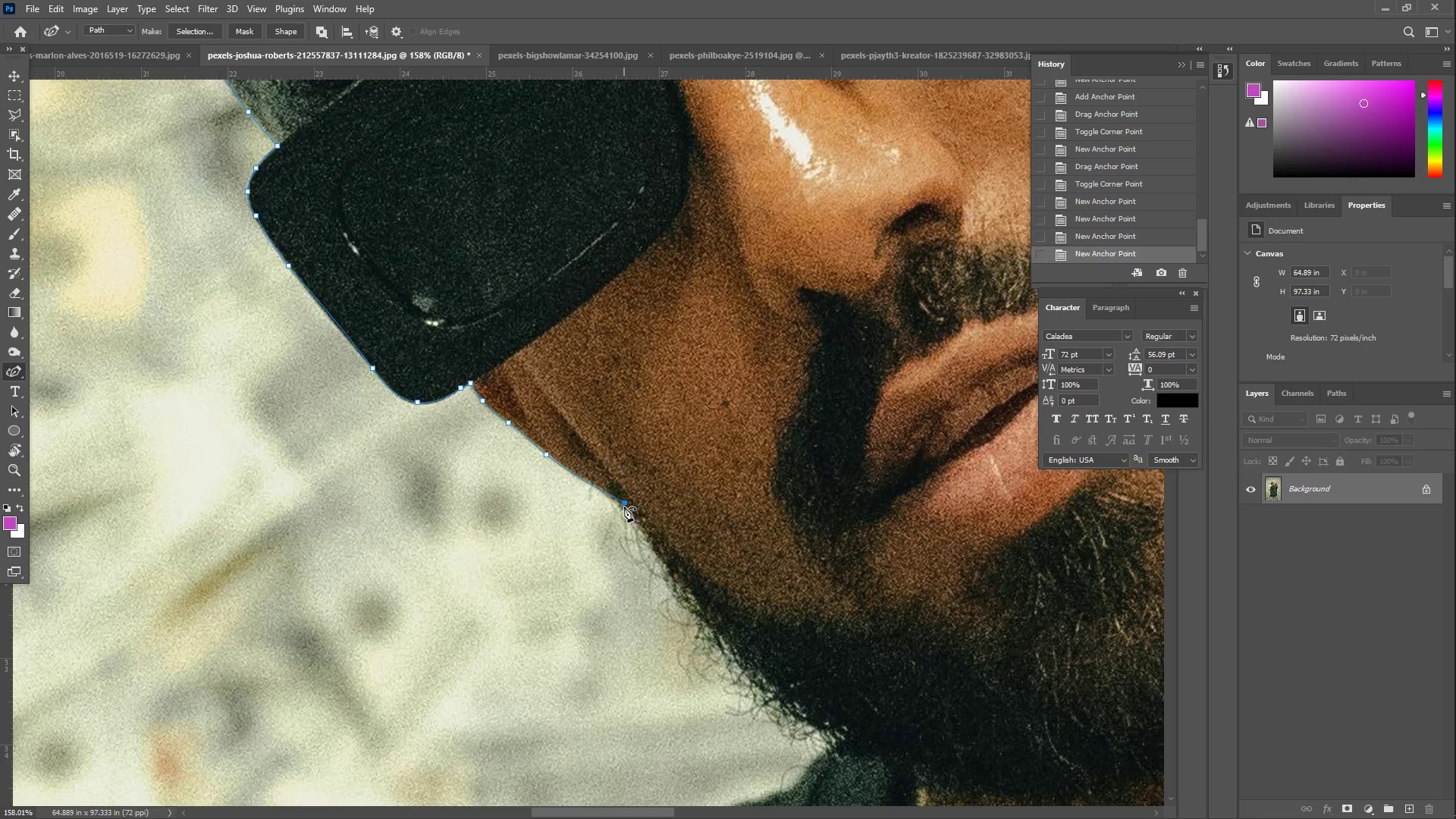 
left_click_drag(start_coordinate=[629, 524], to_coordinate=[632, 509])
 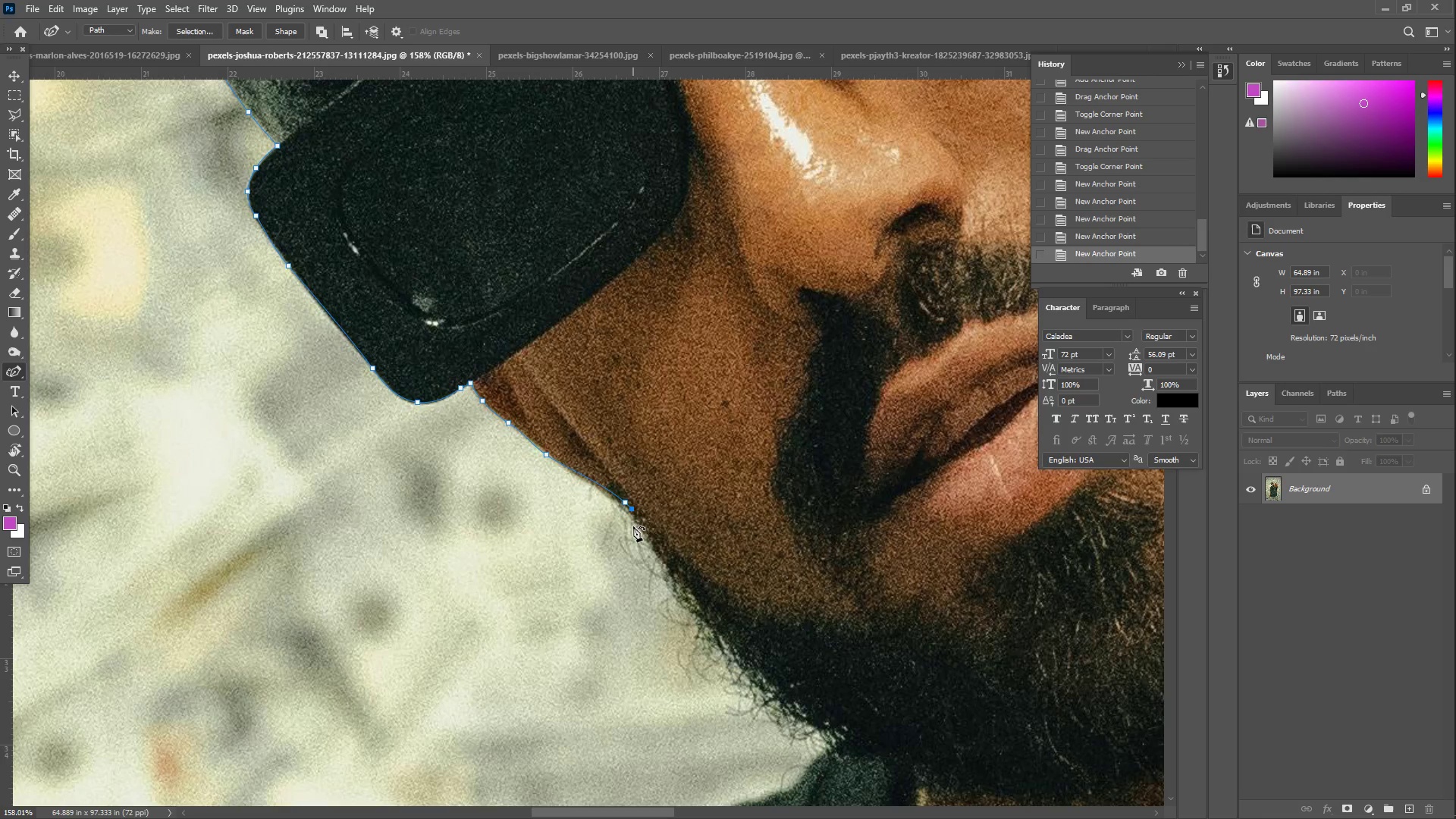 
left_click_drag(start_coordinate=[635, 528], to_coordinate=[642, 530])
 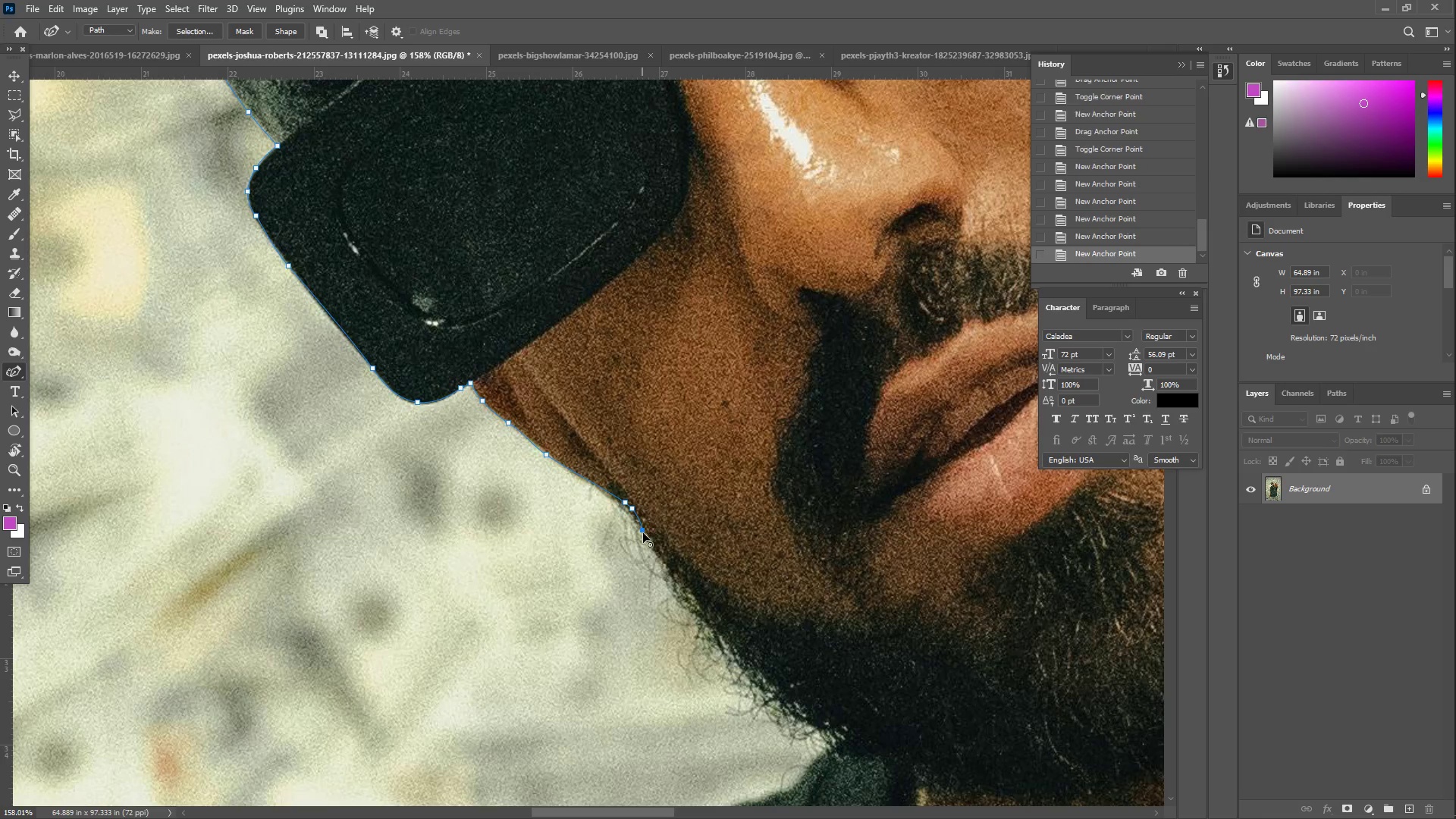 
left_click_drag(start_coordinate=[653, 551], to_coordinate=[674, 576])
 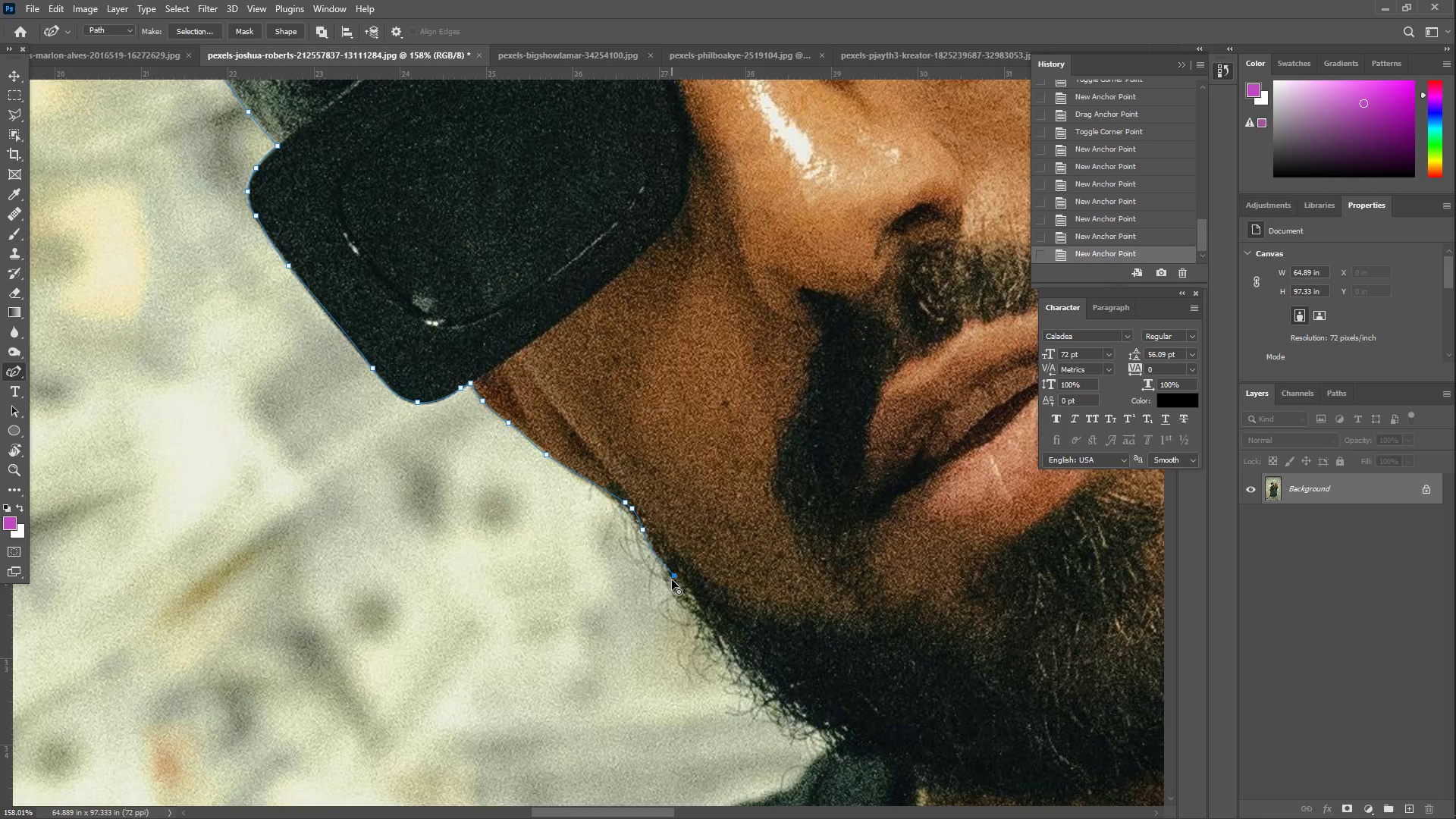 
left_click_drag(start_coordinate=[686, 607], to_coordinate=[721, 655])
 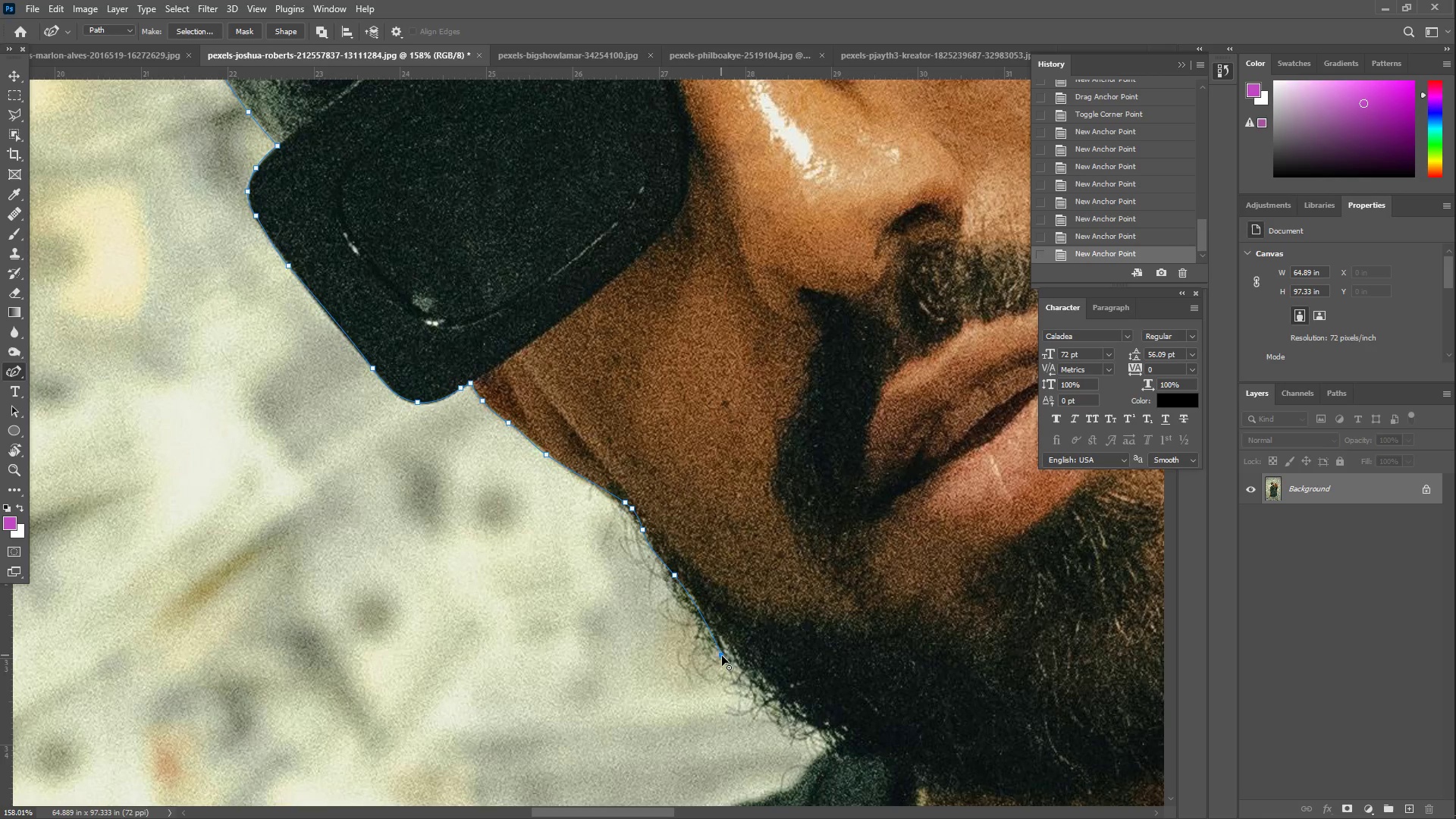 
left_click_drag(start_coordinate=[761, 695], to_coordinate=[801, 728])
 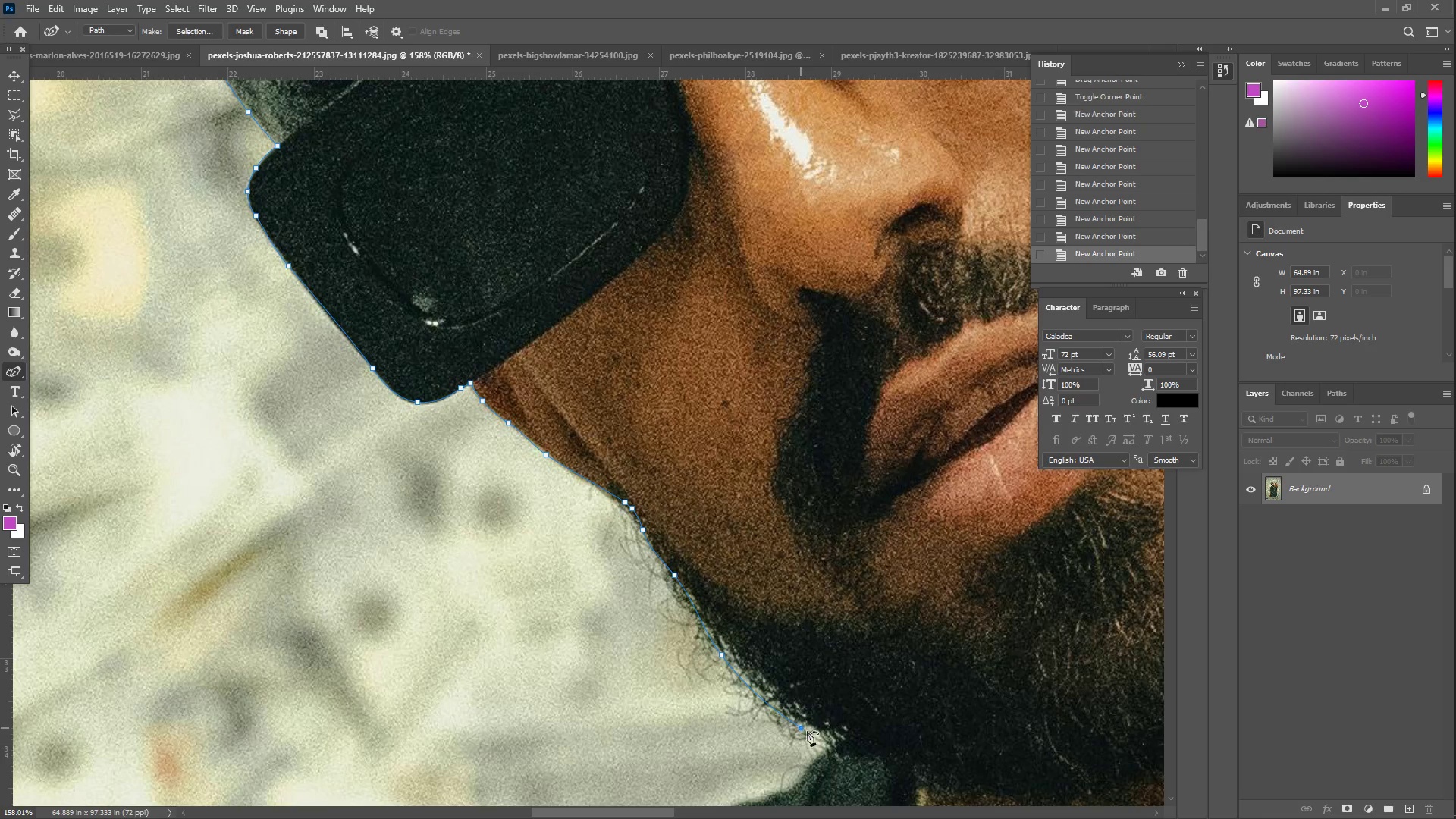 
left_click_drag(start_coordinate=[827, 738], to_coordinate=[832, 741])
 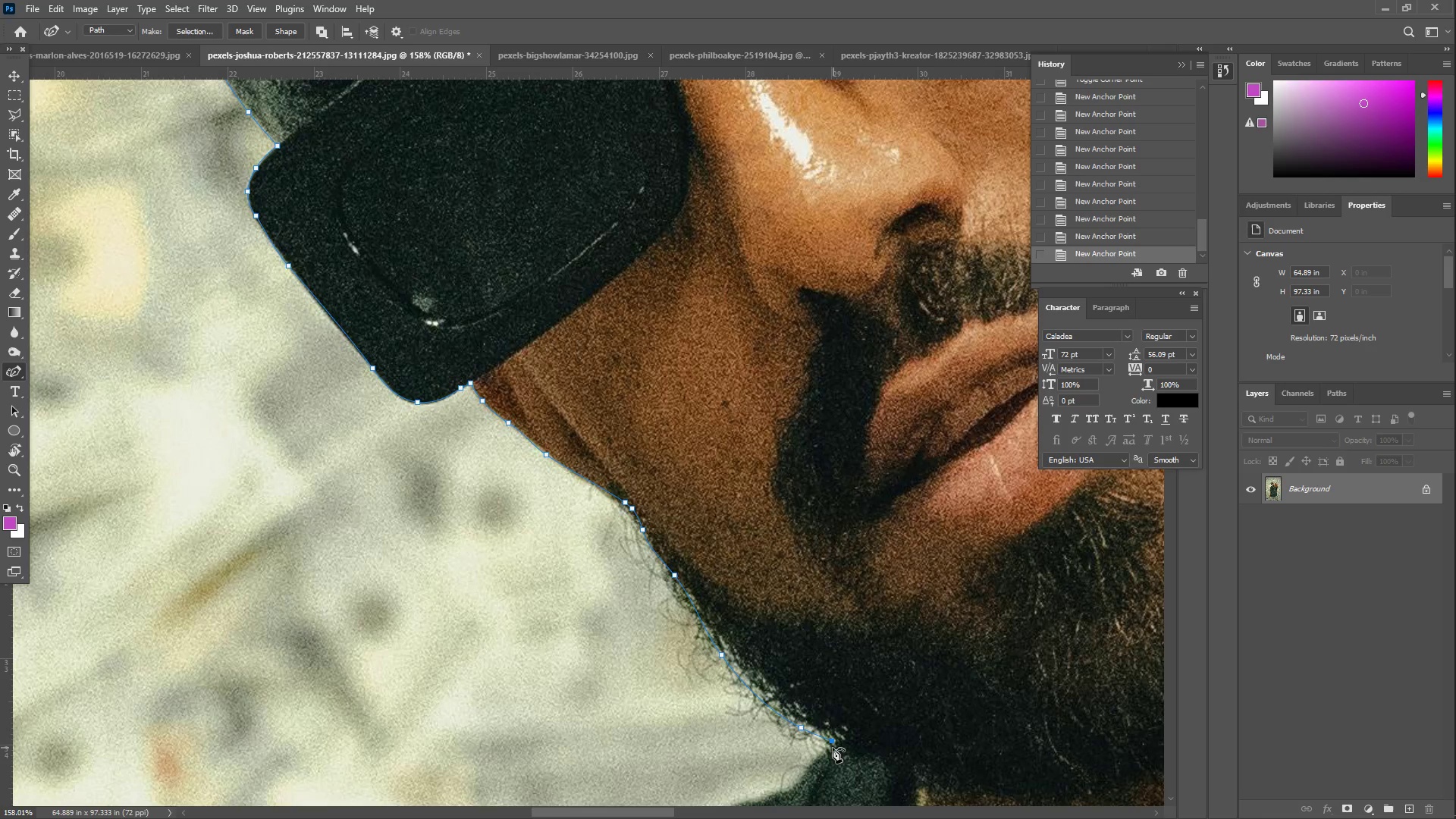 
left_click([831, 749])
 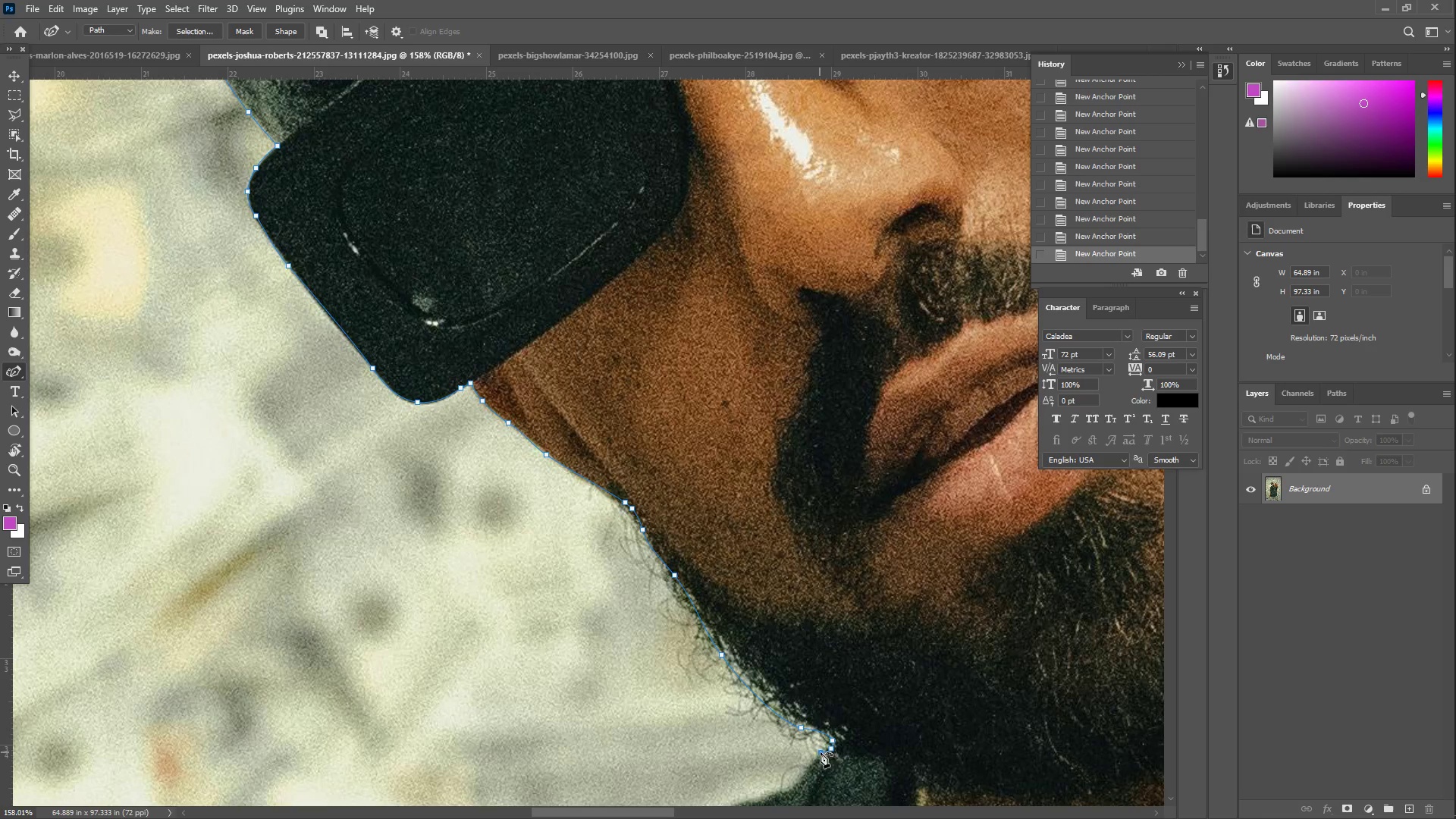 
hold_key(key=Space, duration=0.58)
 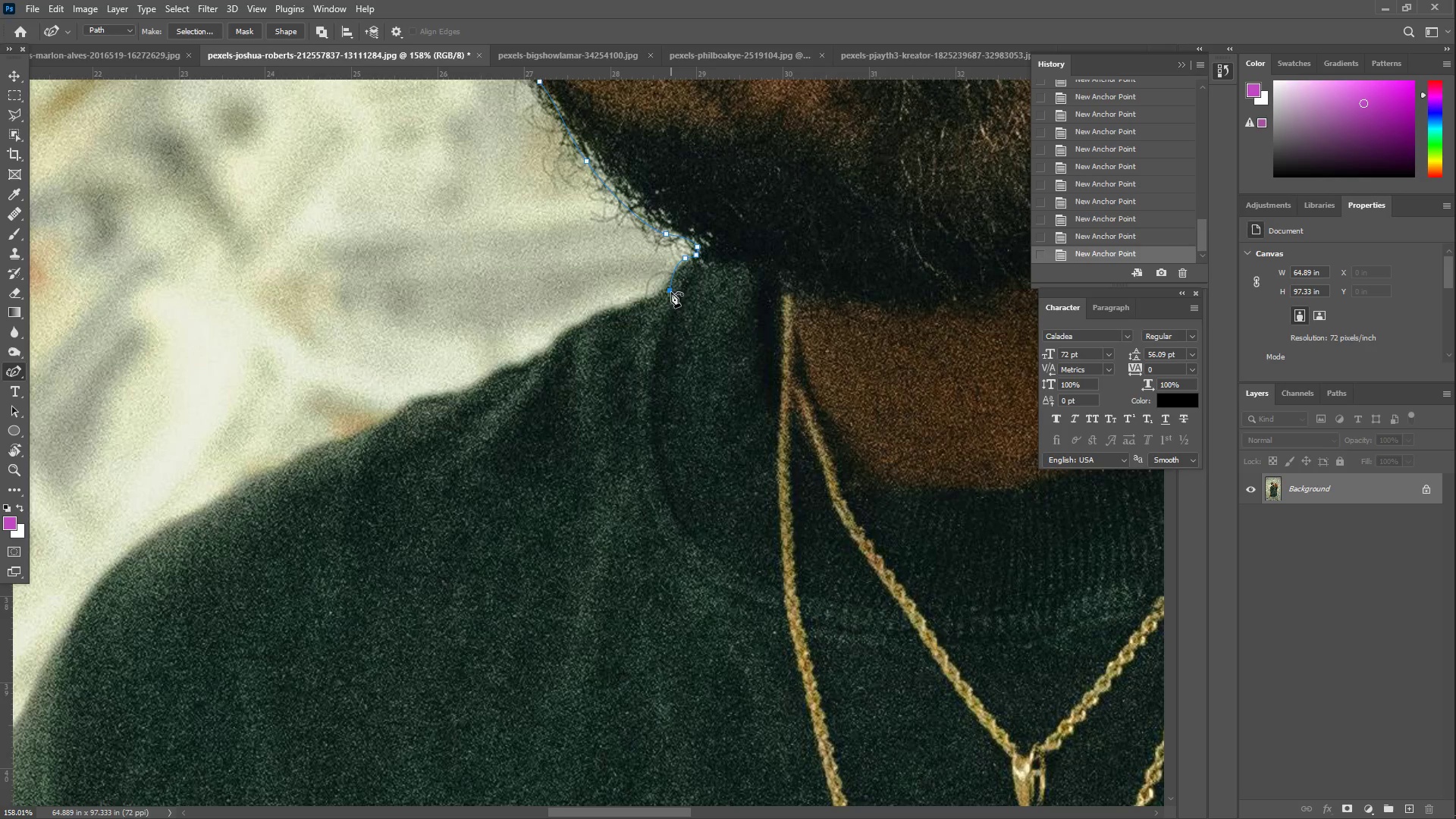 
left_click_drag(start_coordinate=[802, 737], to_coordinate=[667, 243])
 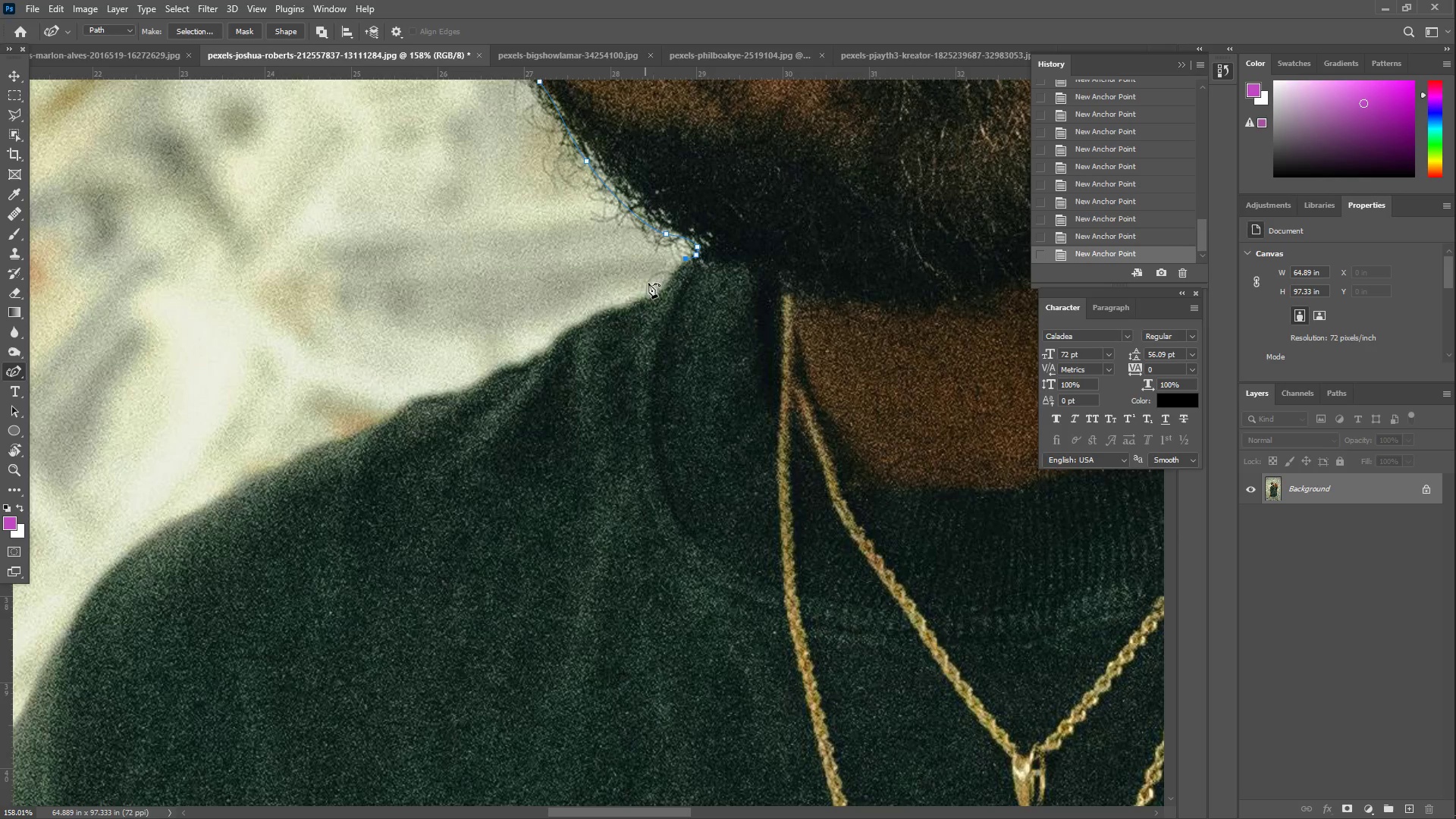 
left_click_drag(start_coordinate=[670, 291], to_coordinate=[679, 271])
 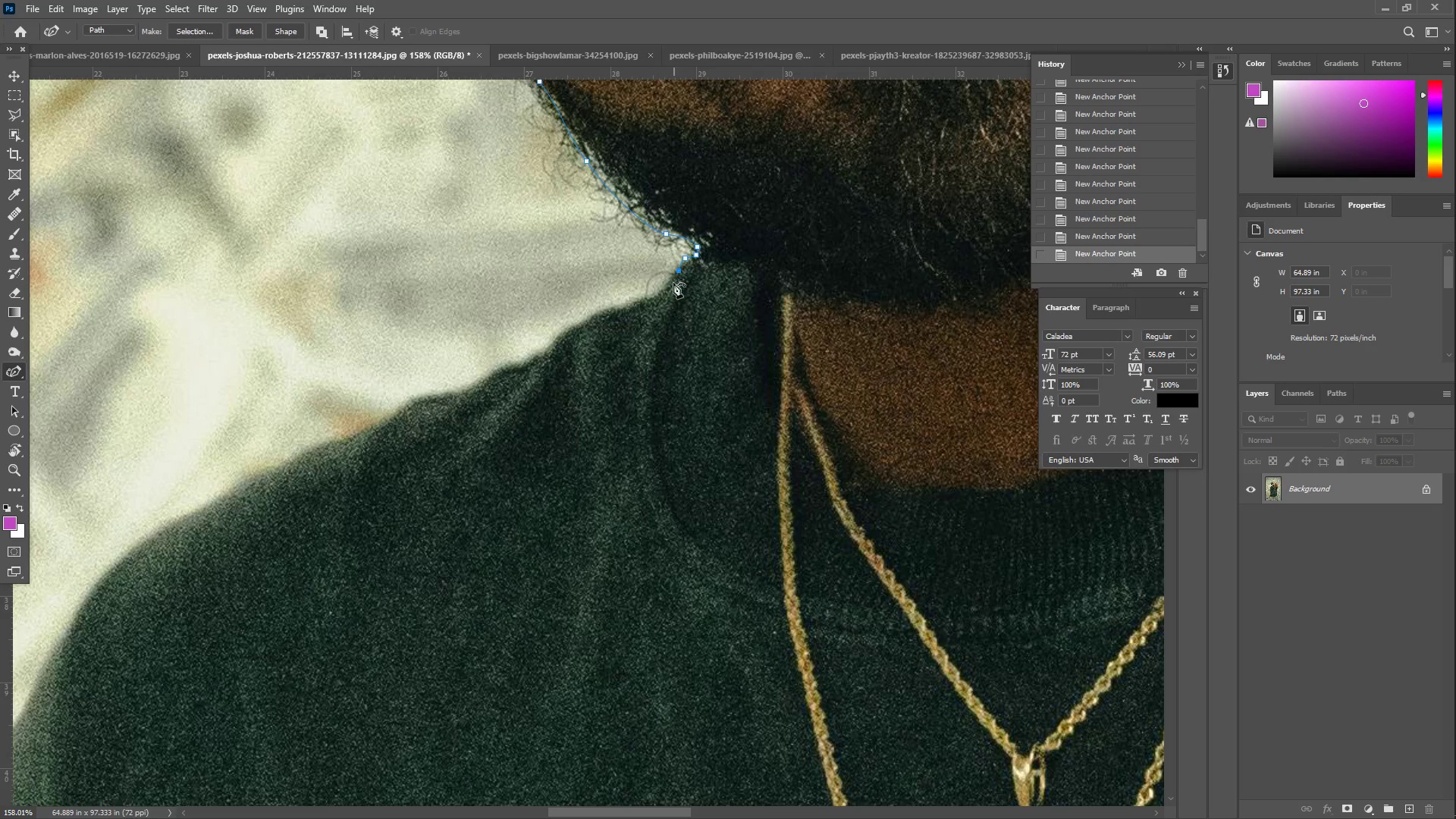 
left_click_drag(start_coordinate=[673, 285], to_coordinate=[659, 293])
 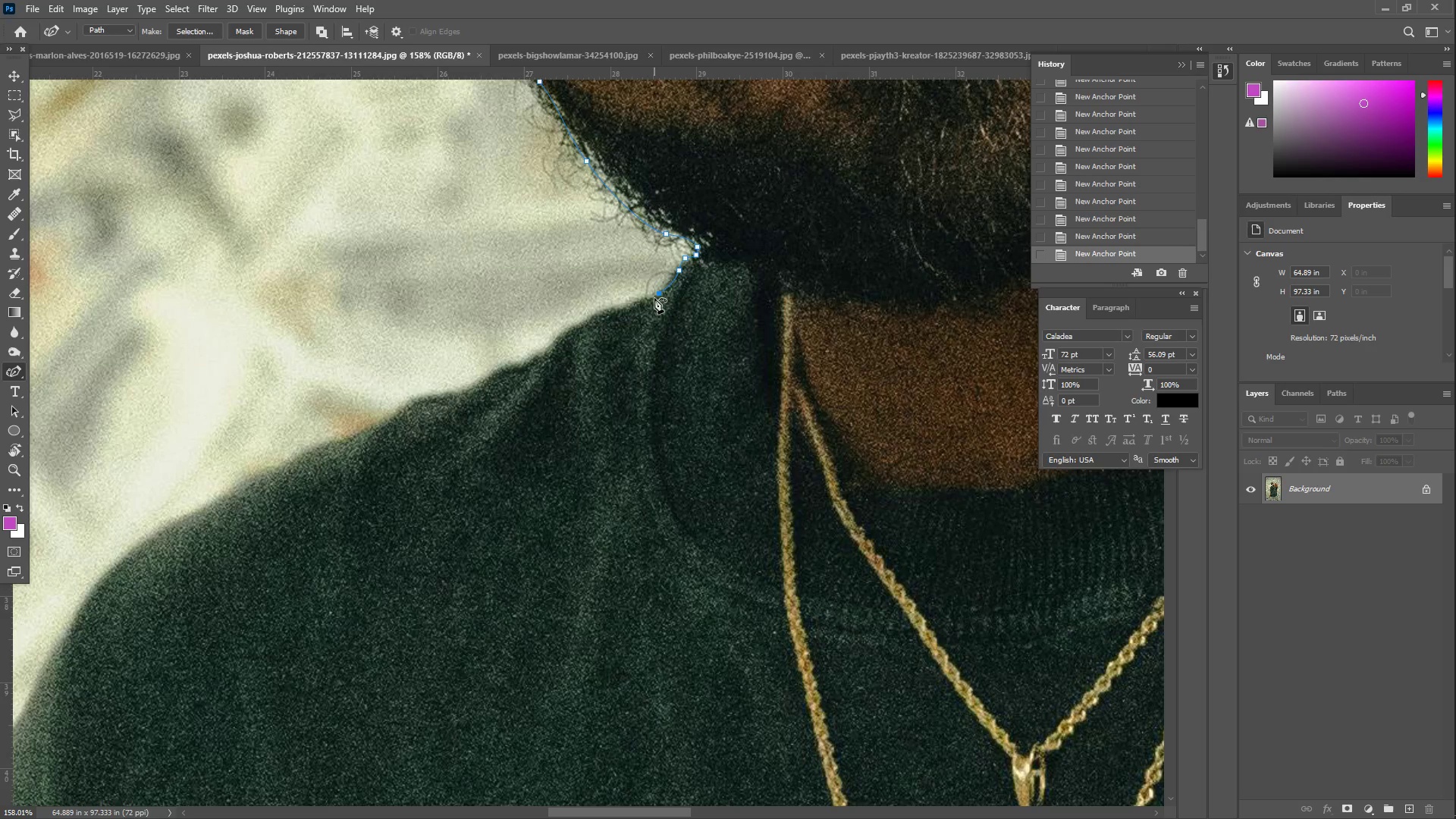 
left_click_drag(start_coordinate=[648, 300], to_coordinate=[634, 305])
 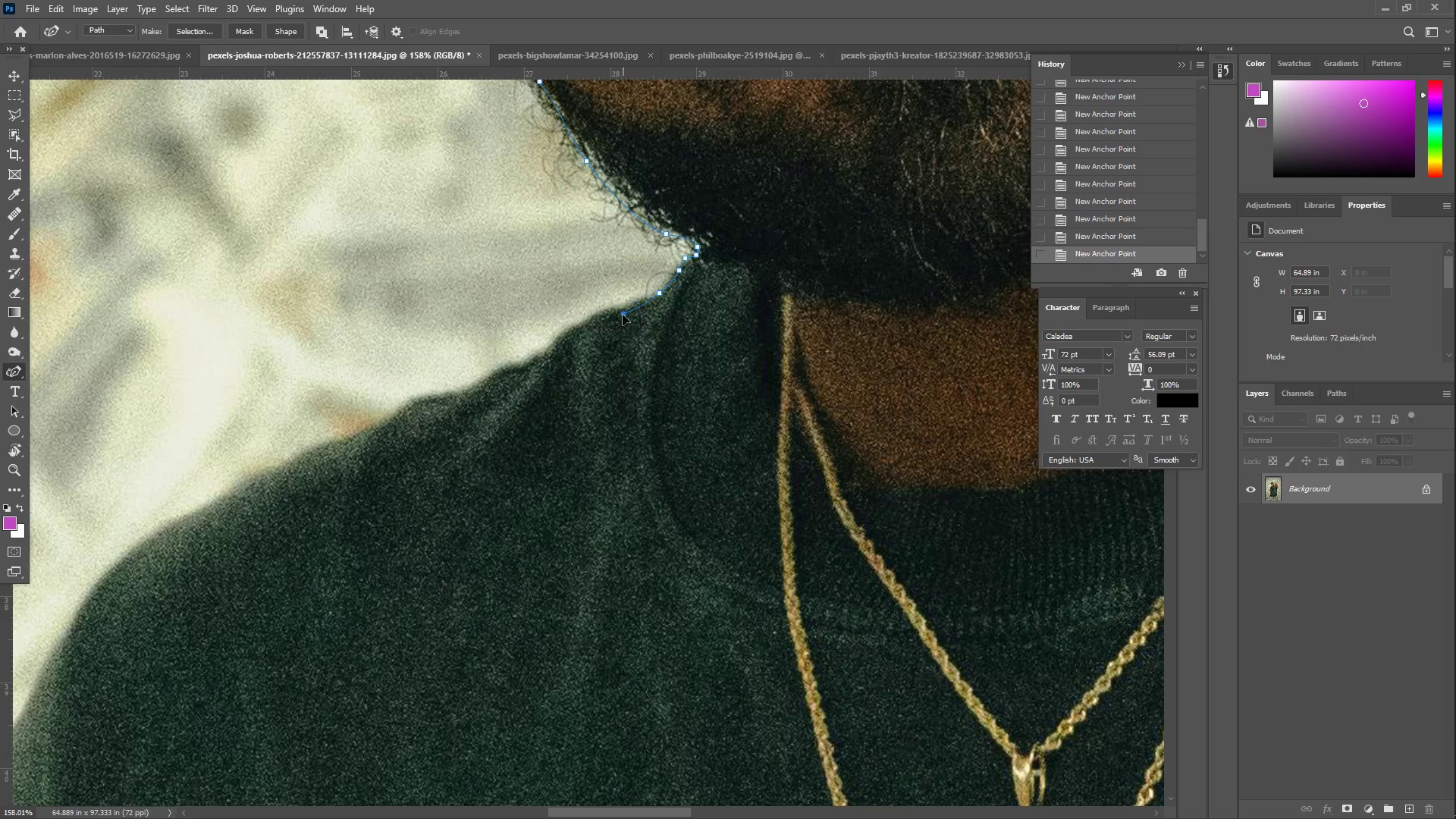 
left_click_drag(start_coordinate=[619, 315], to_coordinate=[630, 297])
 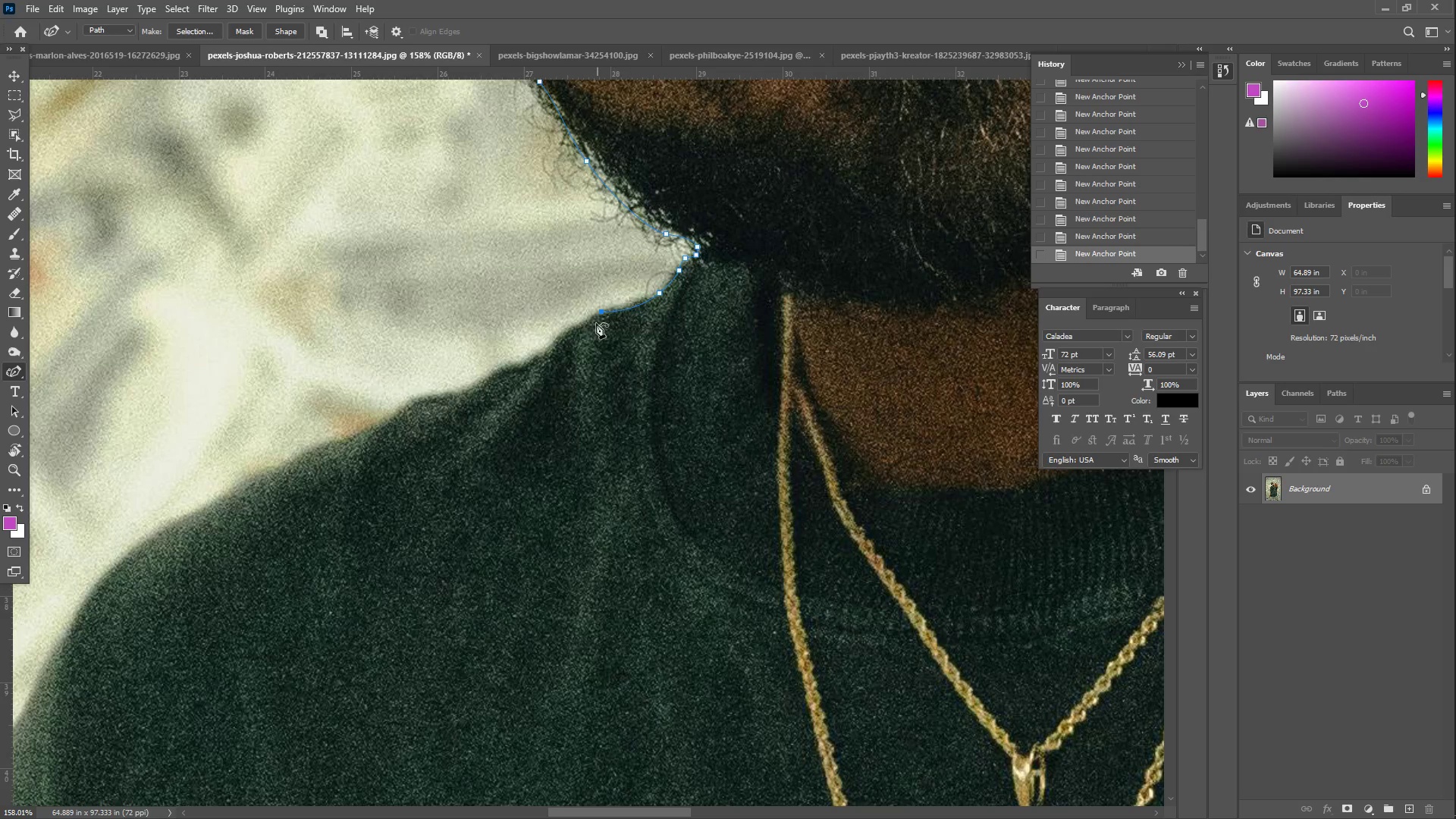 
left_click_drag(start_coordinate=[579, 334], to_coordinate=[579, 330])
 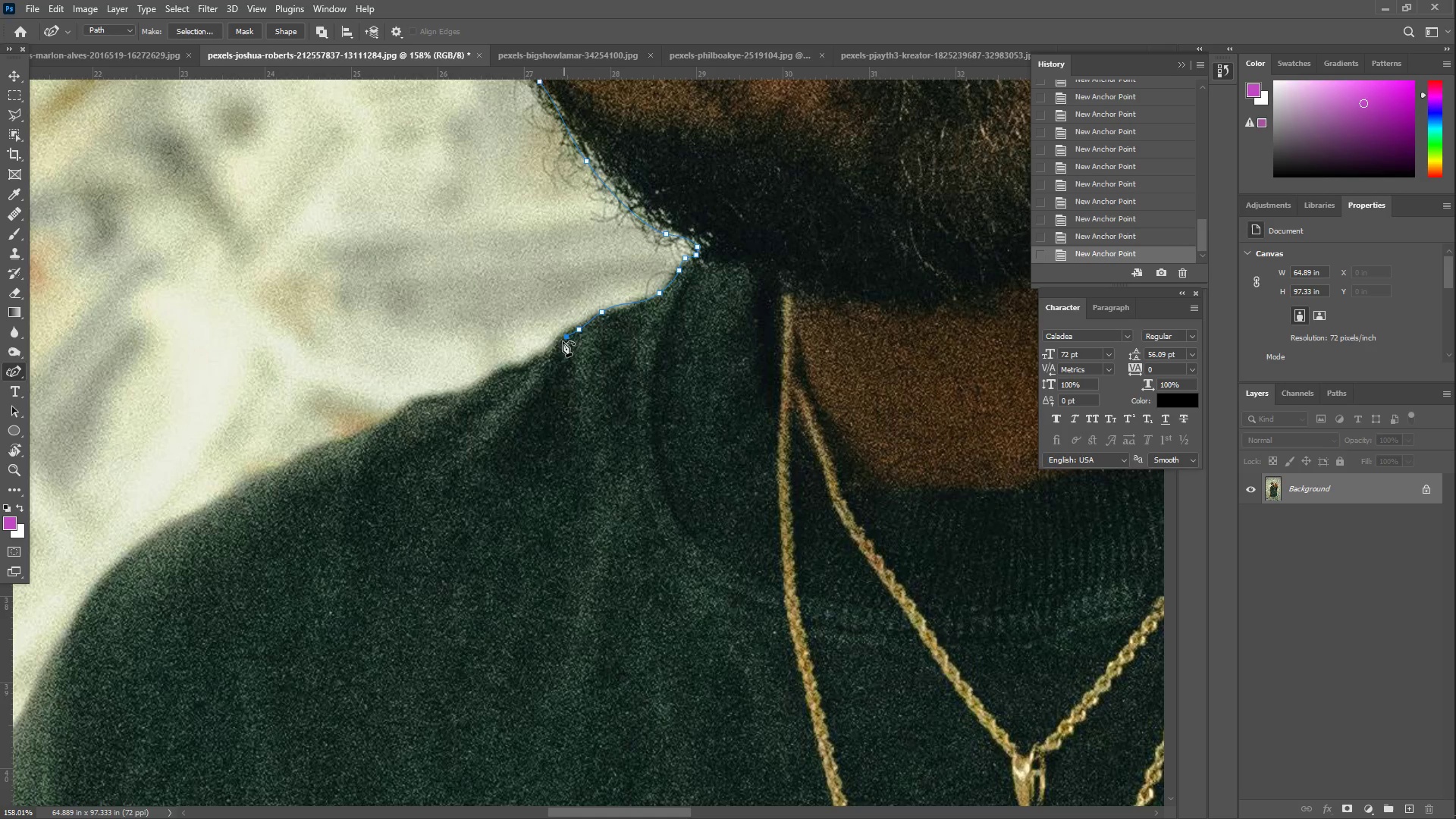 
left_click_drag(start_coordinate=[553, 352], to_coordinate=[544, 356])
 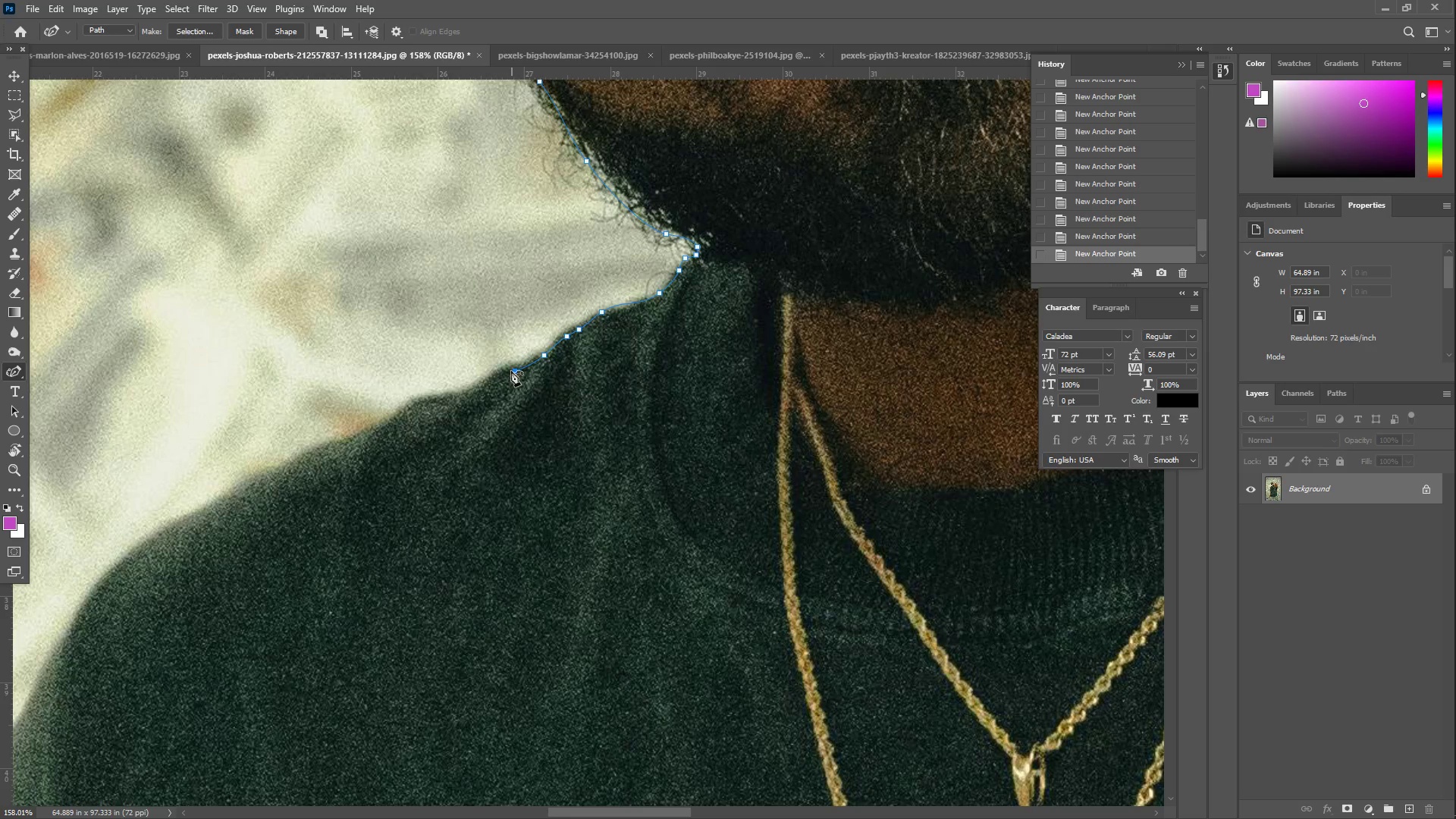 
left_click([506, 368])
 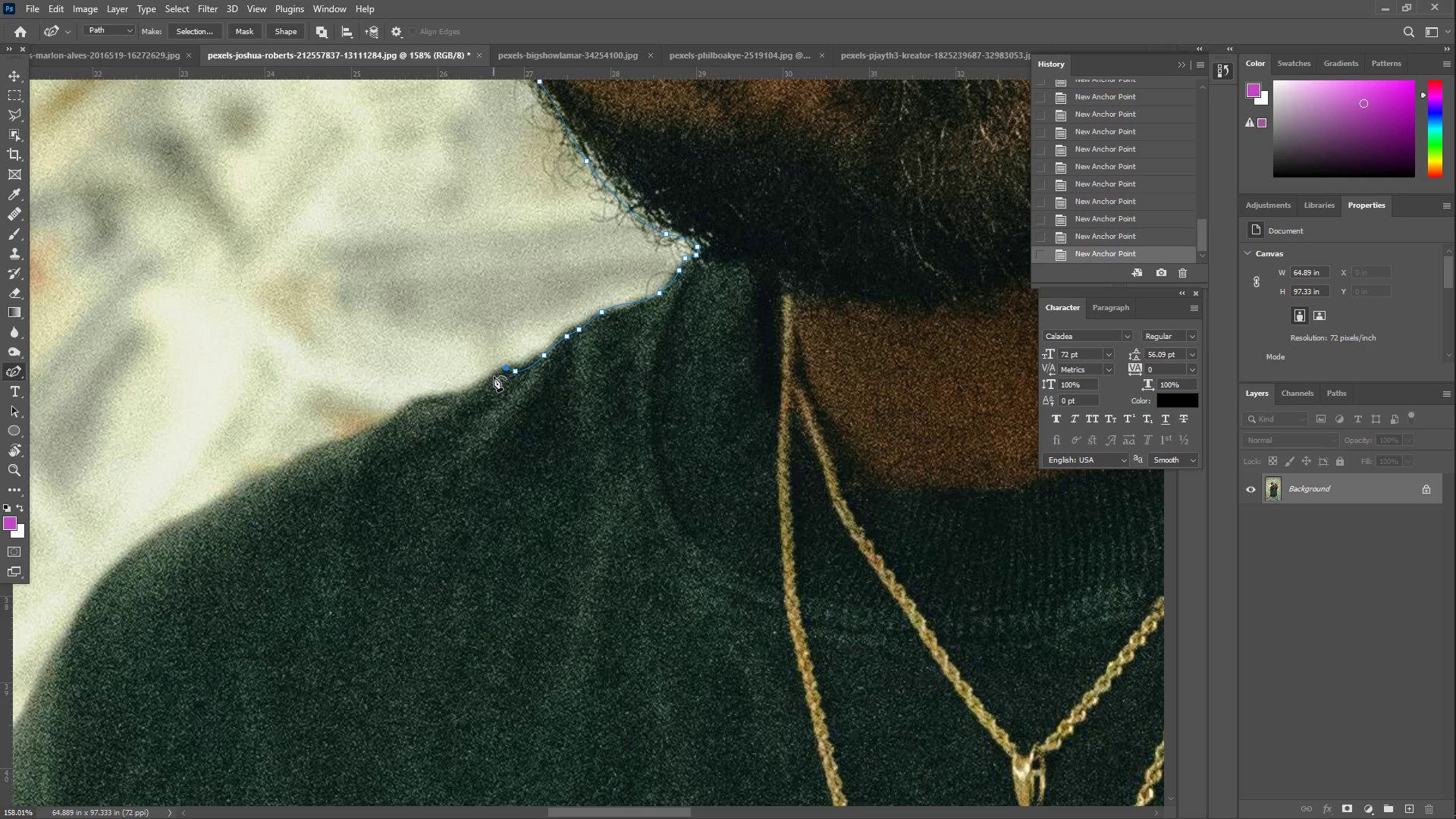 
left_click_drag(start_coordinate=[486, 379], to_coordinate=[472, 393])
 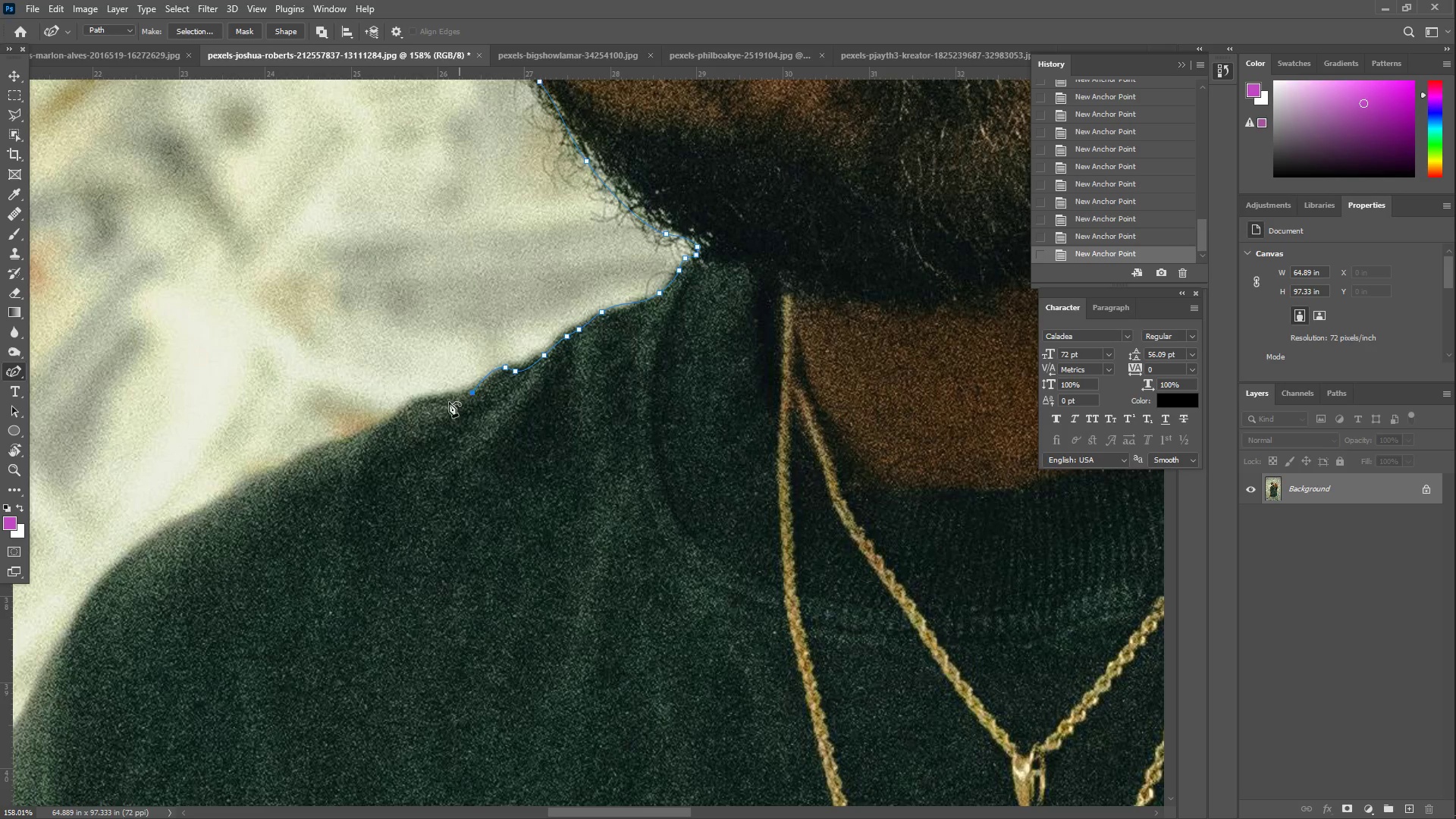 
left_click_drag(start_coordinate=[441, 403], to_coordinate=[428, 397])
 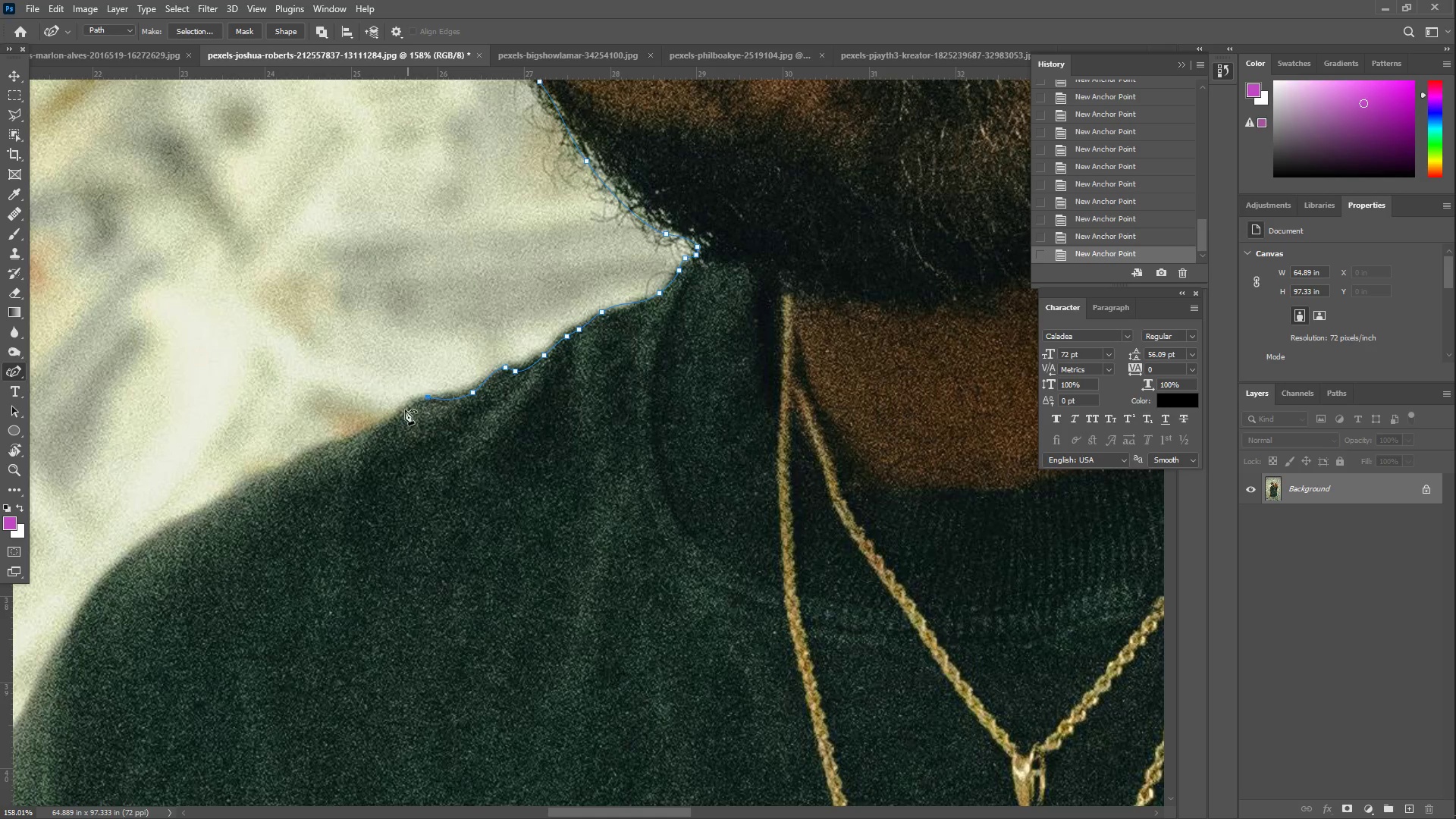 
left_click_drag(start_coordinate=[403, 415], to_coordinate=[382, 427])
 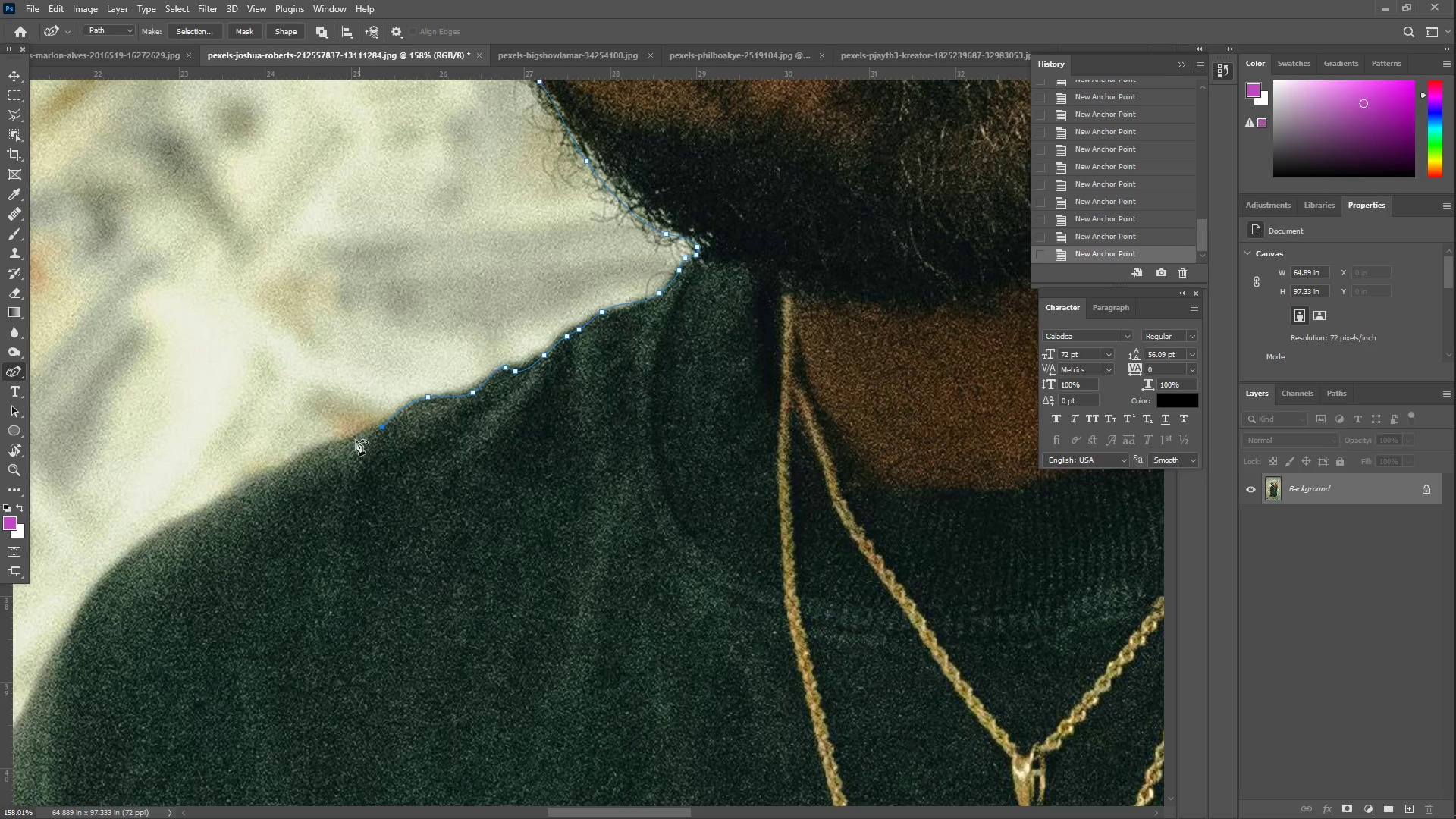 
left_click_drag(start_coordinate=[322, 450], to_coordinate=[318, 456])
 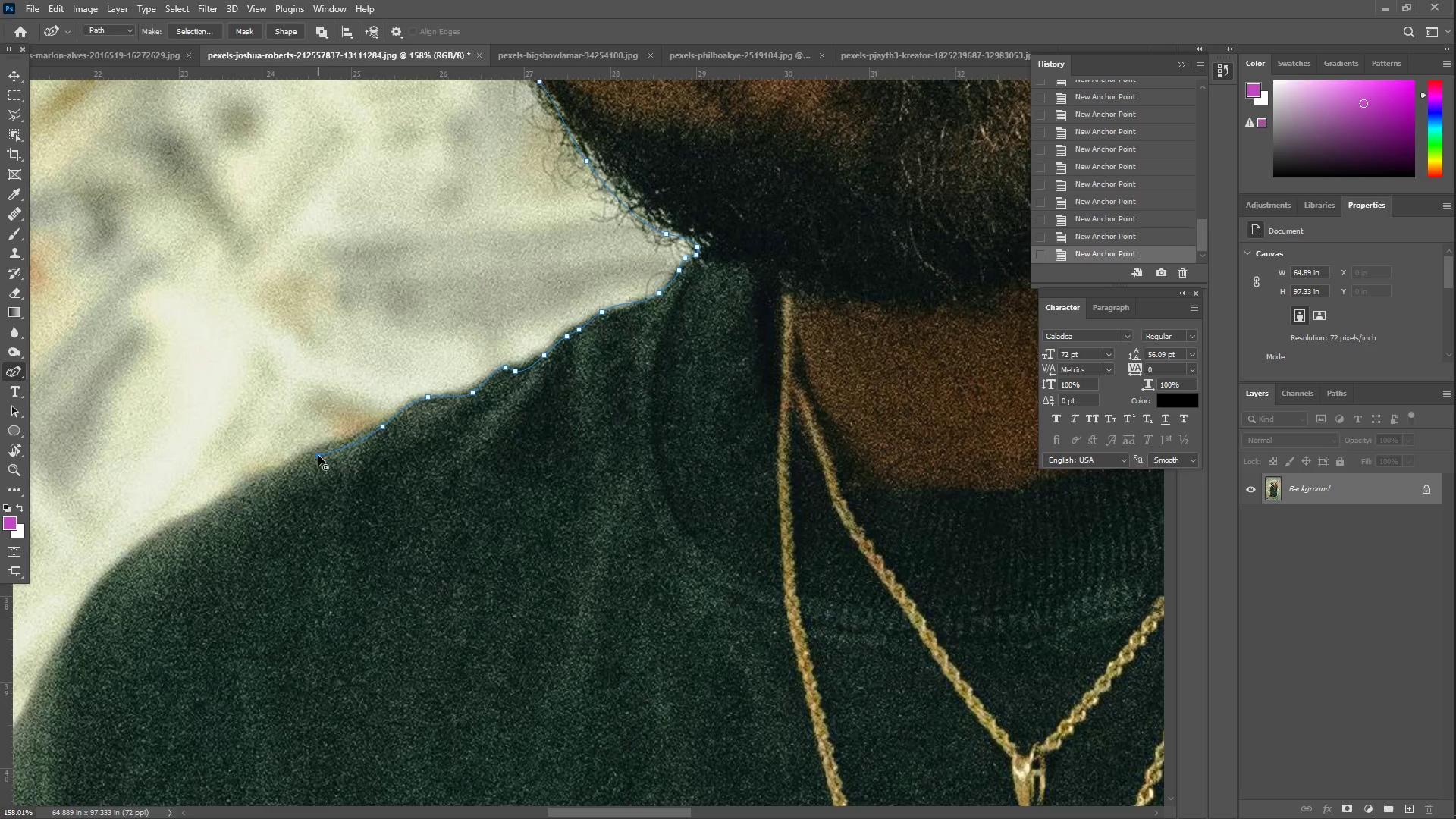 
hold_key(key=Space, duration=1.08)
 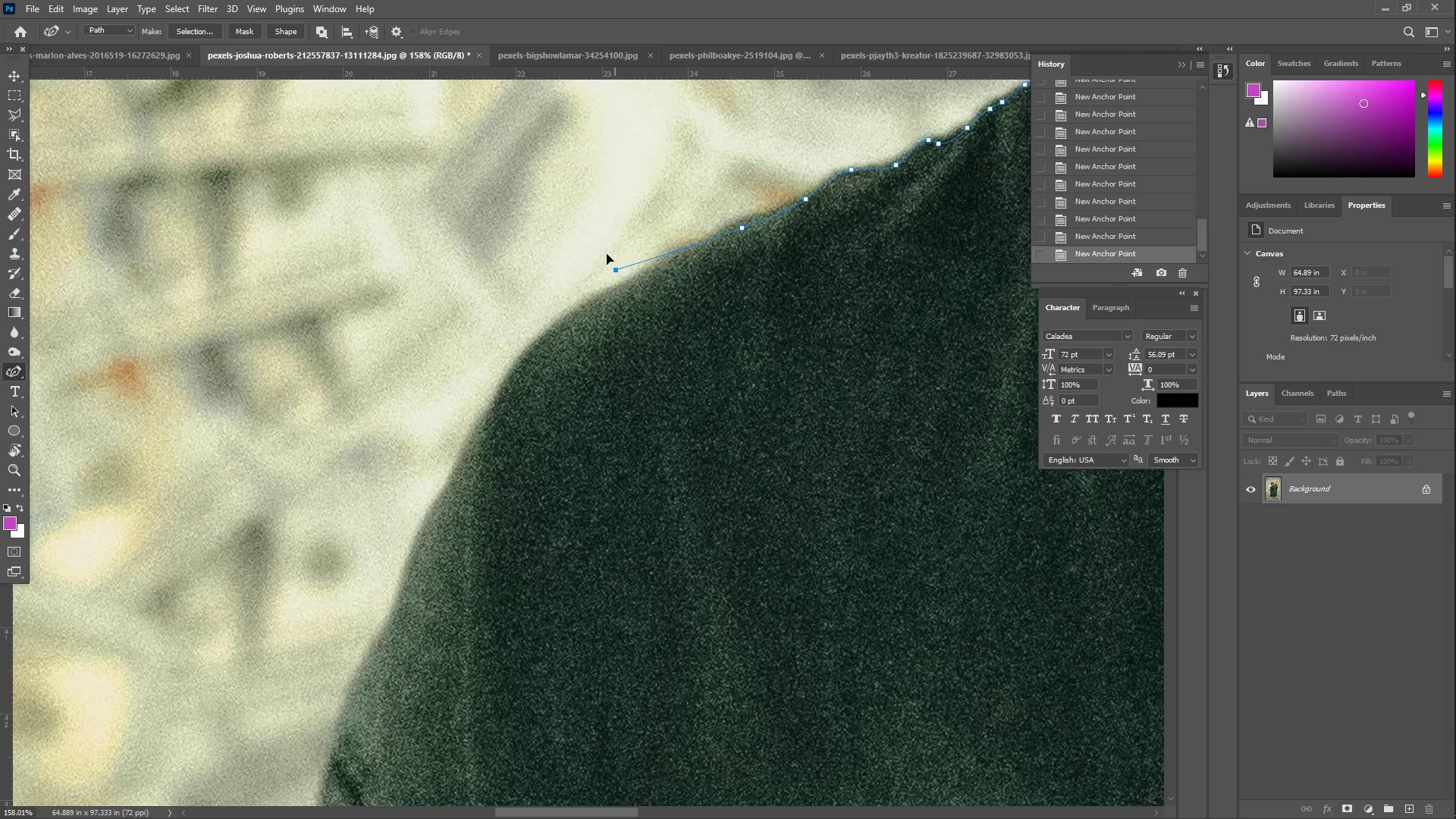 
left_click_drag(start_coordinate=[256, 487], to_coordinate=[679, 259])
 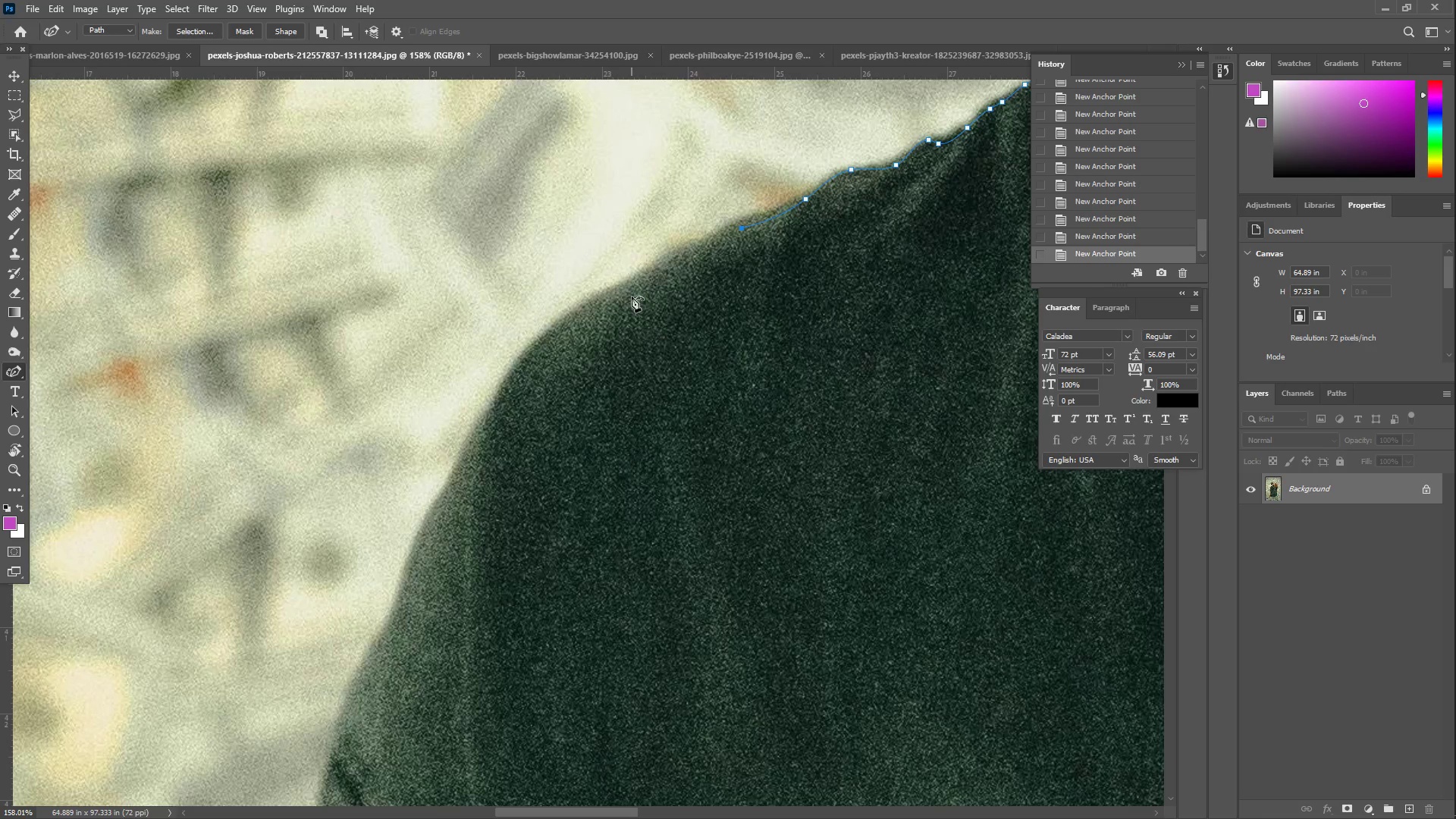 
left_click_drag(start_coordinate=[632, 297], to_coordinate=[582, 307])
 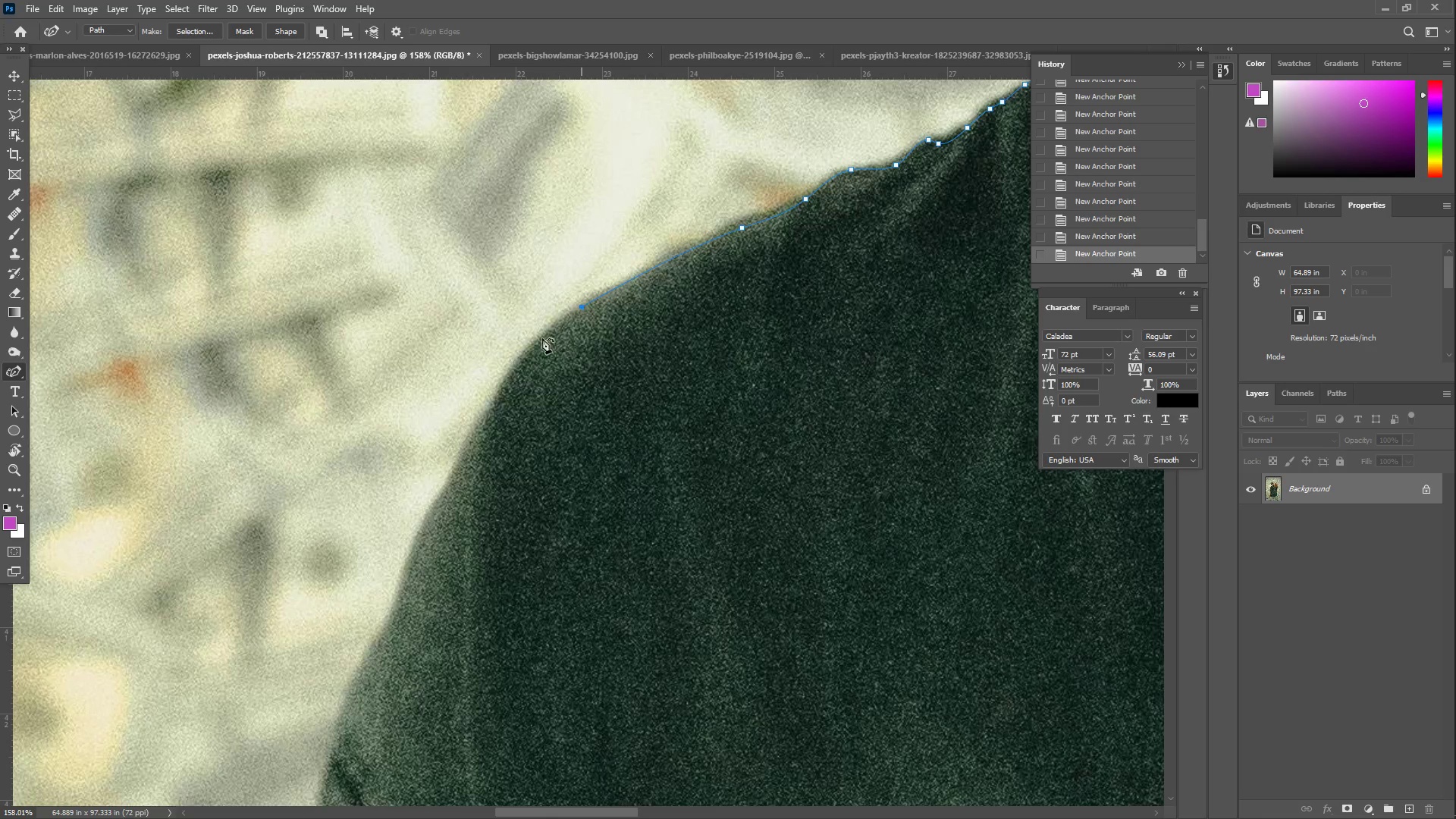 
left_click_drag(start_coordinate=[513, 377], to_coordinate=[513, 369])
 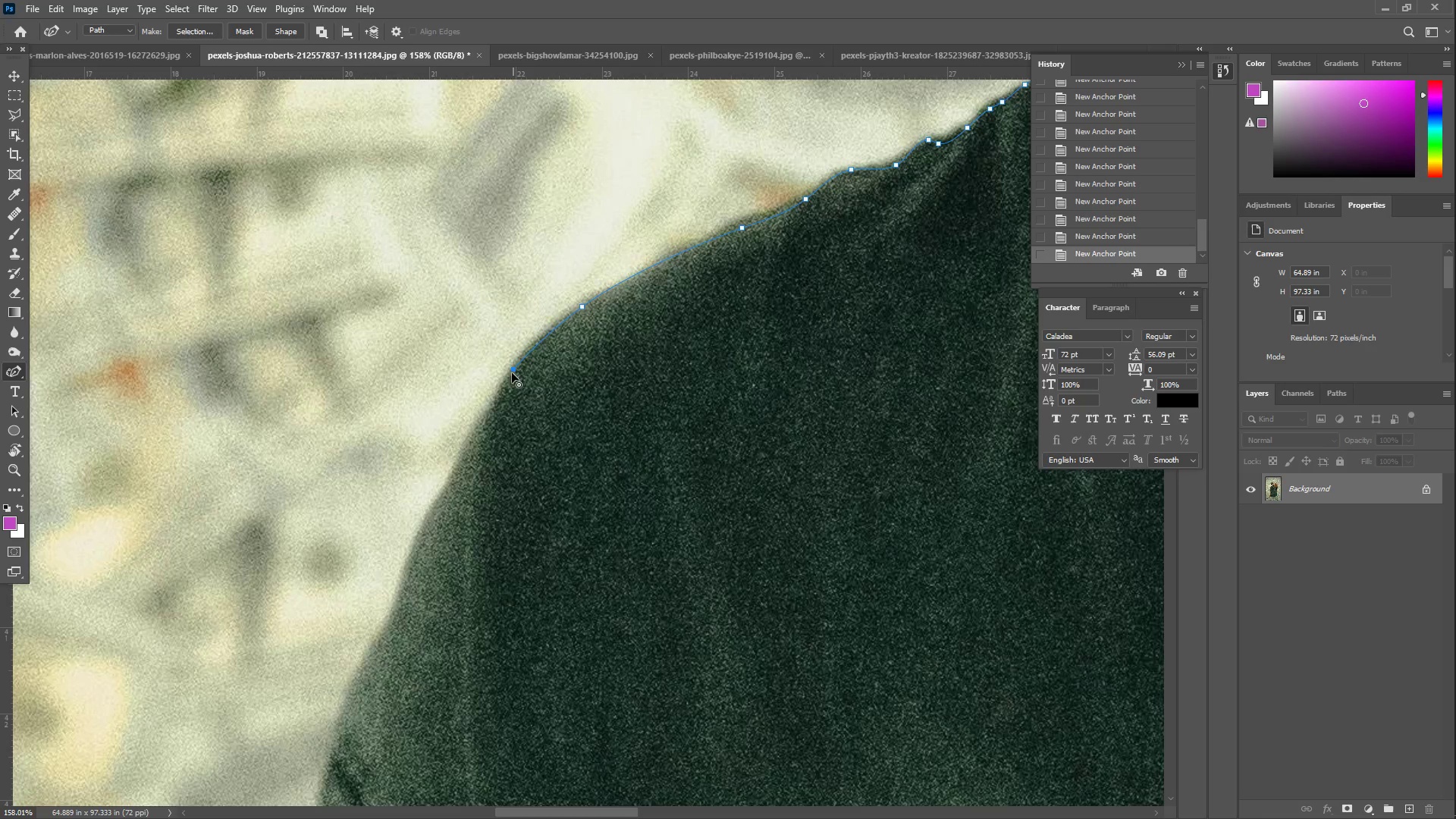 
left_click_drag(start_coordinate=[490, 428], to_coordinate=[476, 438])
 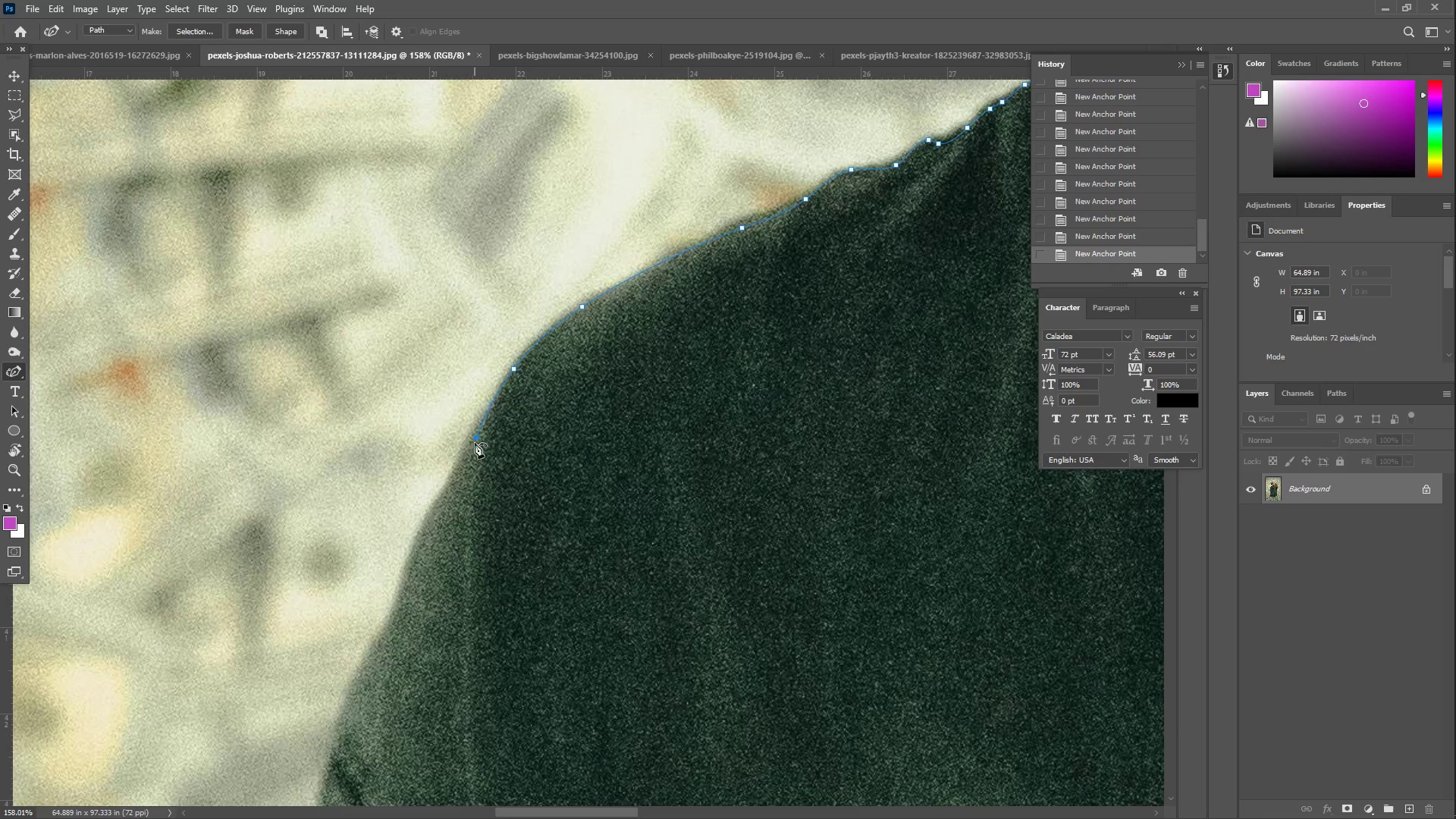 
left_click_drag(start_coordinate=[457, 470], to_coordinate=[433, 507])
 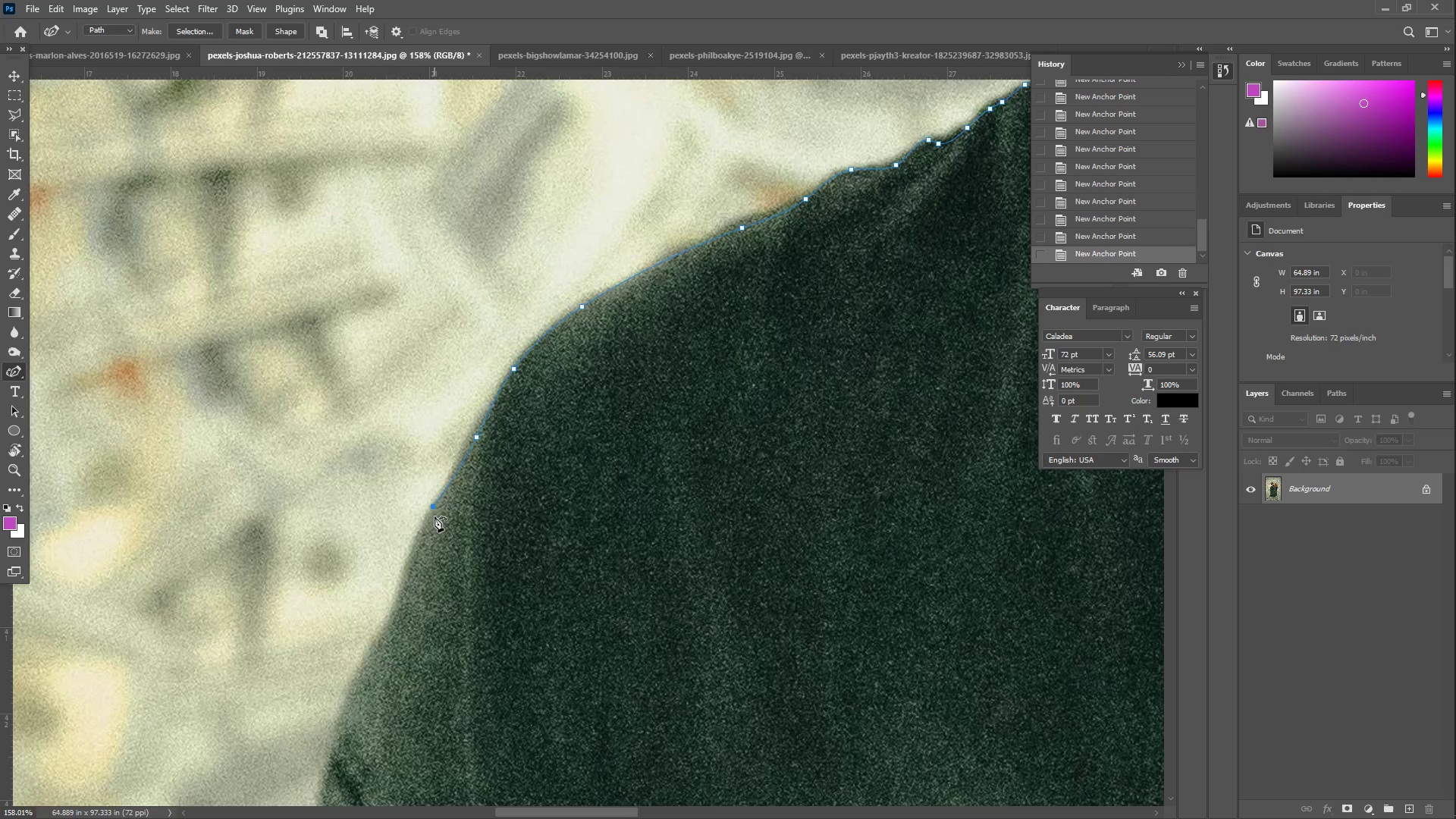 
left_click_drag(start_coordinate=[429, 531], to_coordinate=[394, 611])
 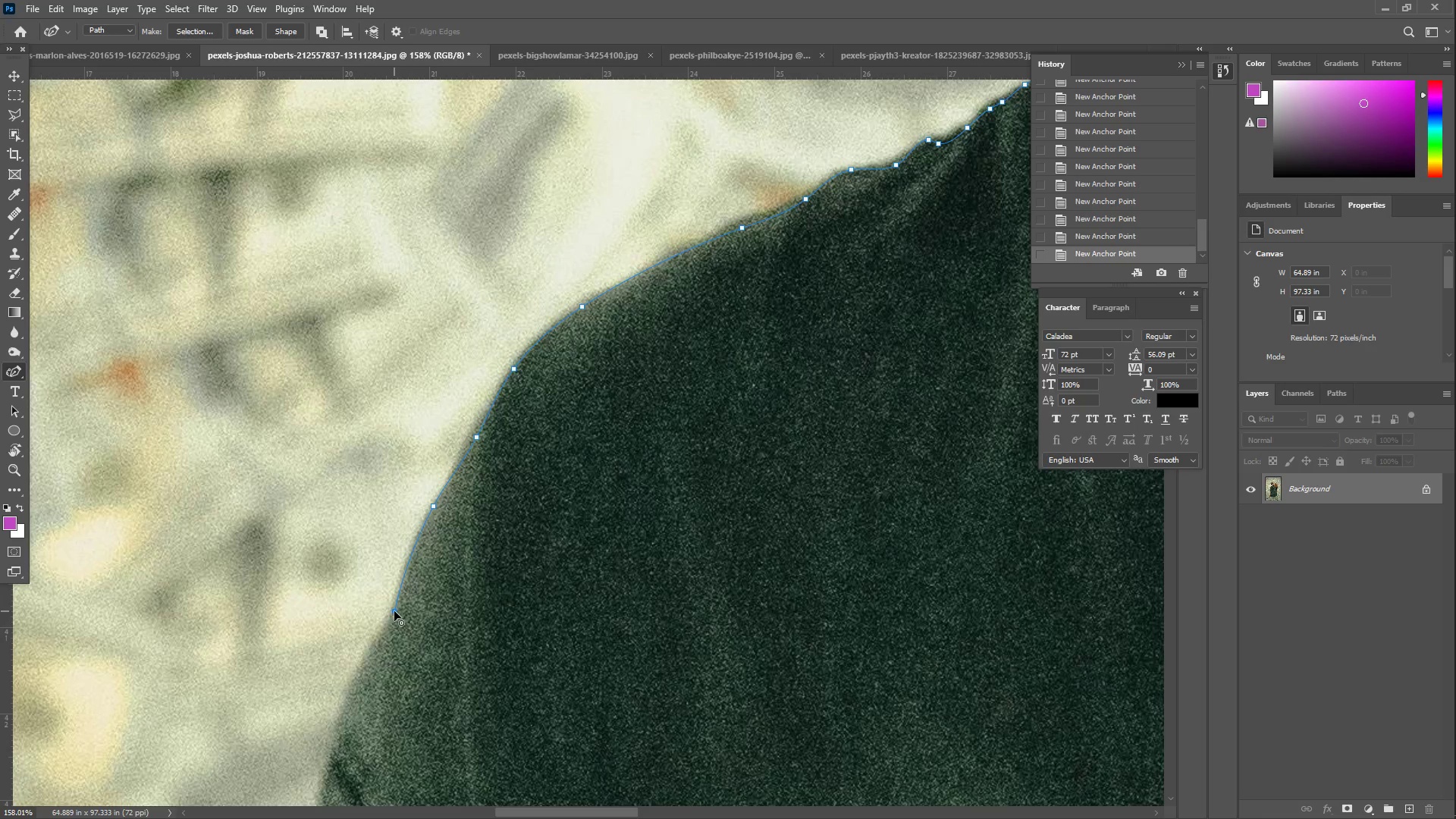 
hold_key(key=Space, duration=0.52)
 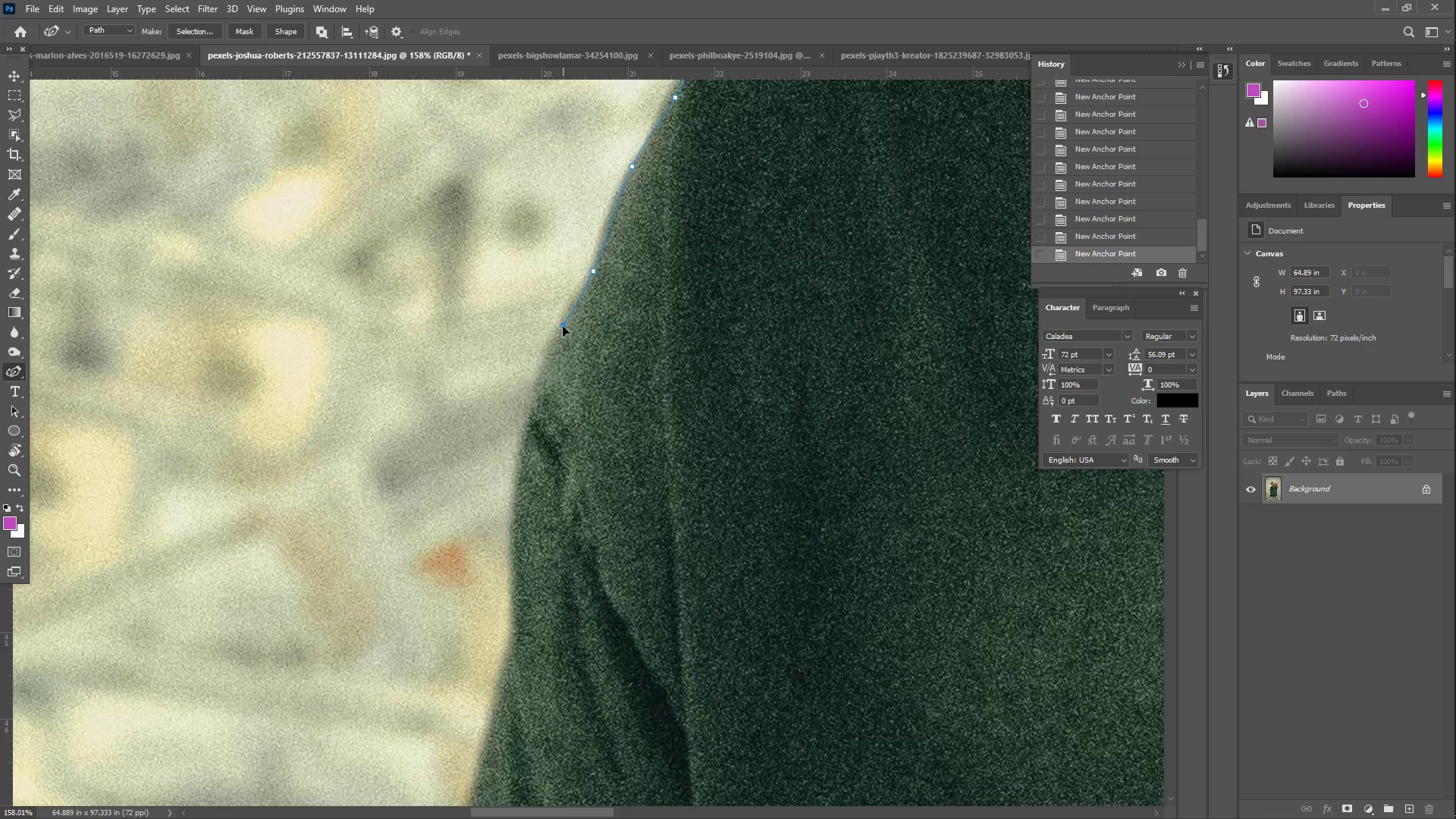 
left_click_drag(start_coordinate=[417, 620], to_coordinate=[616, 281])
 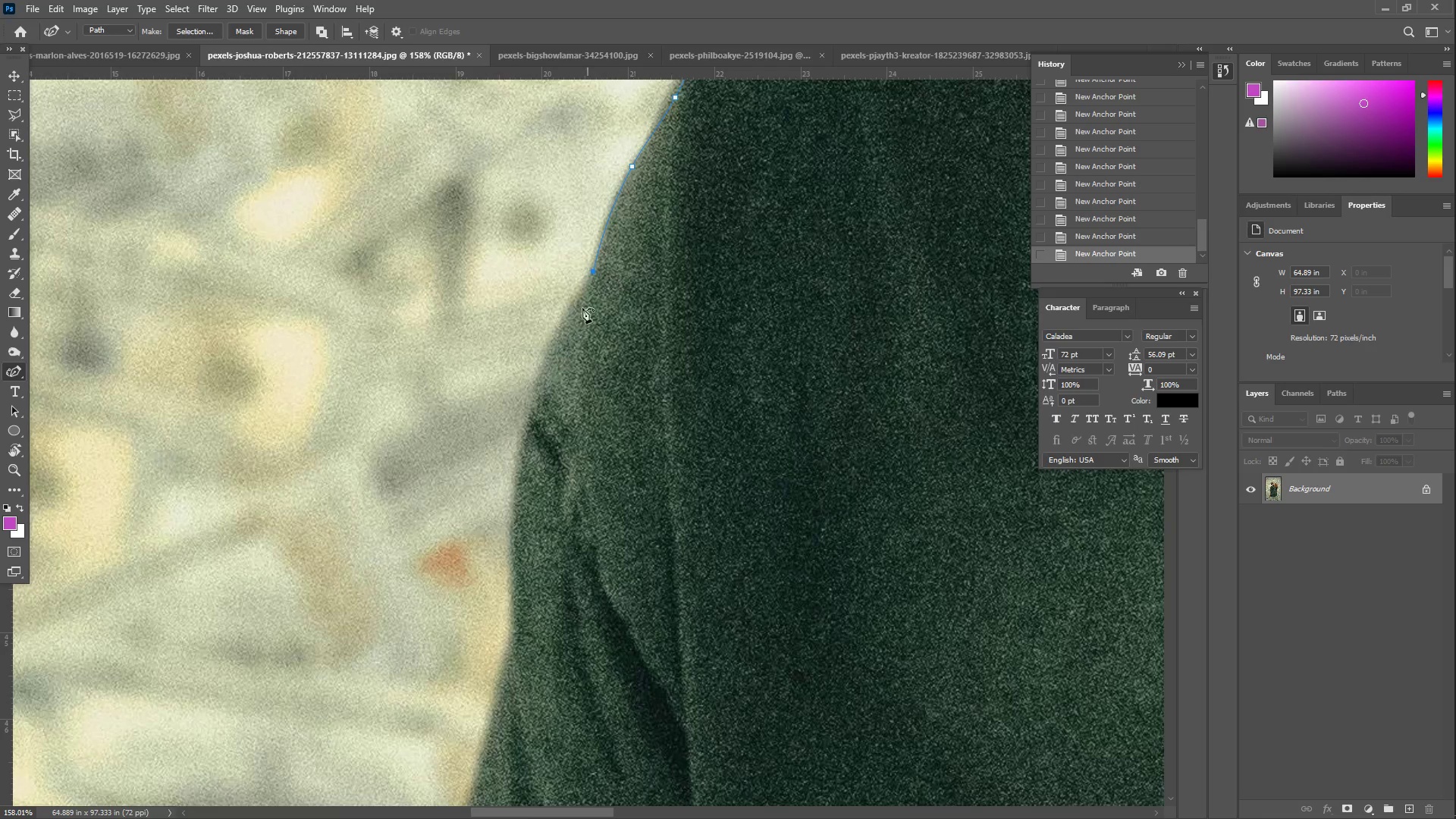 
left_click_drag(start_coordinate=[569, 324], to_coordinate=[551, 358])
 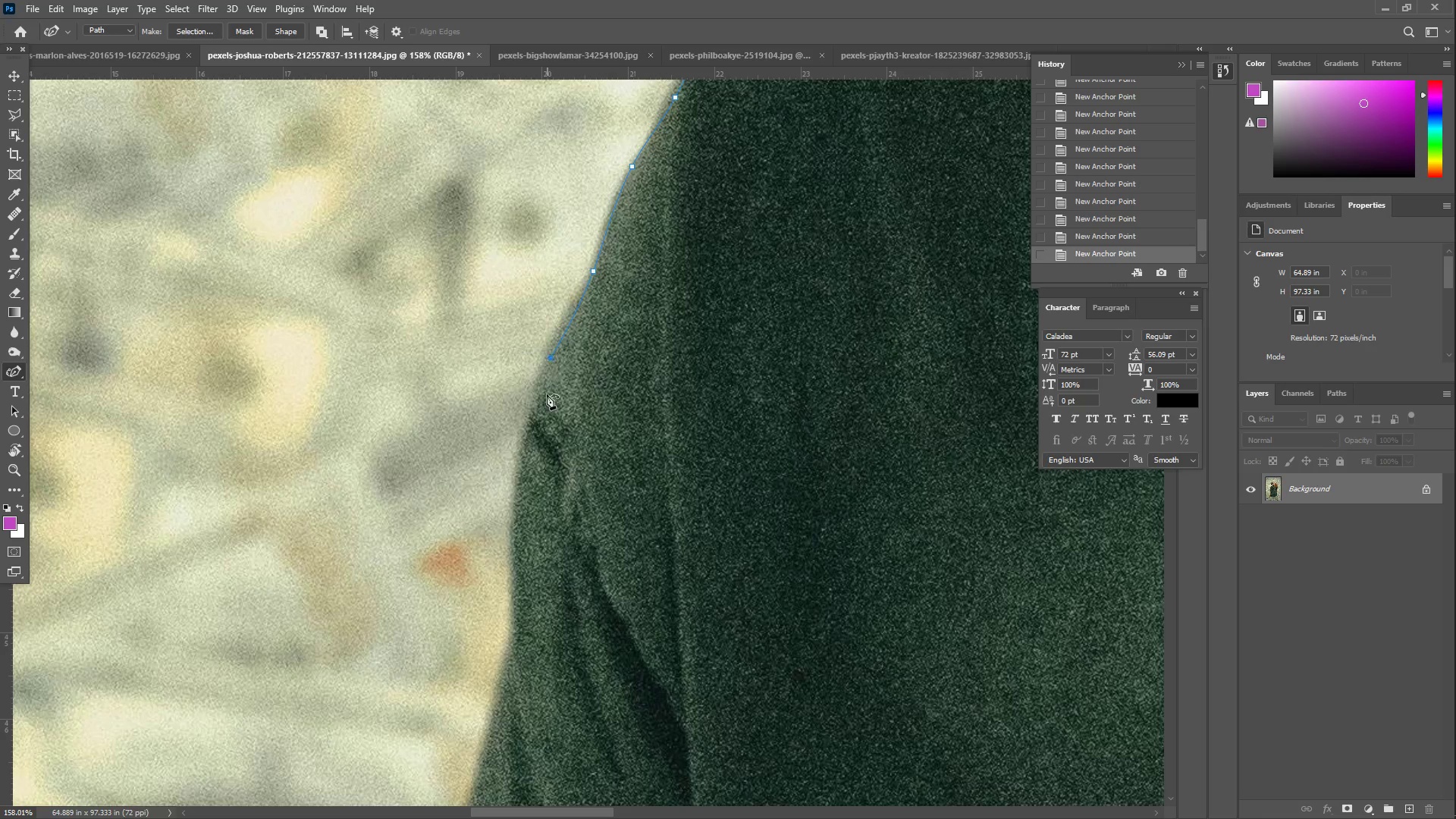 
left_click_drag(start_coordinate=[539, 460], to_coordinate=[518, 498])
 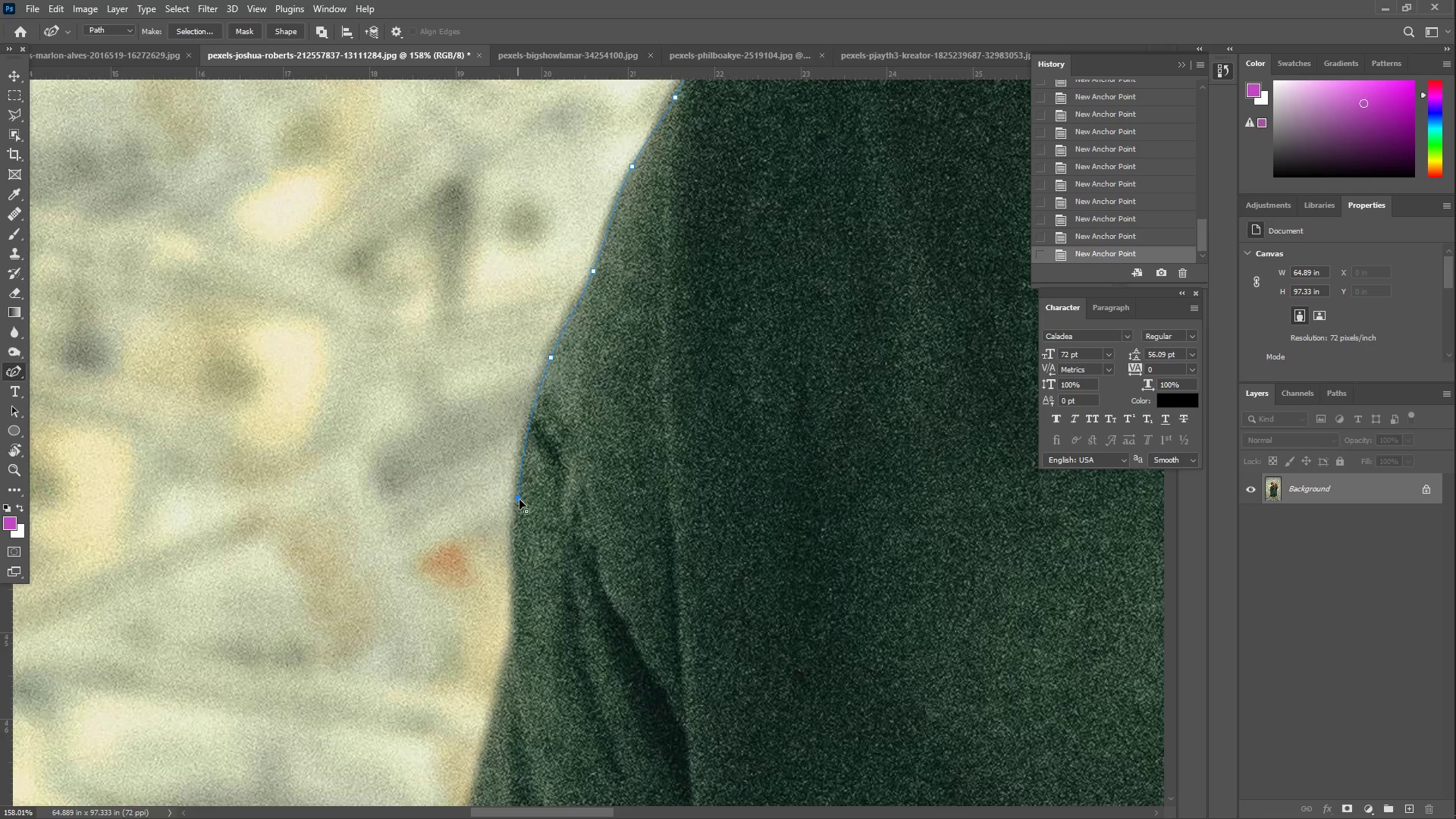 
hold_key(key=Space, duration=0.53)
 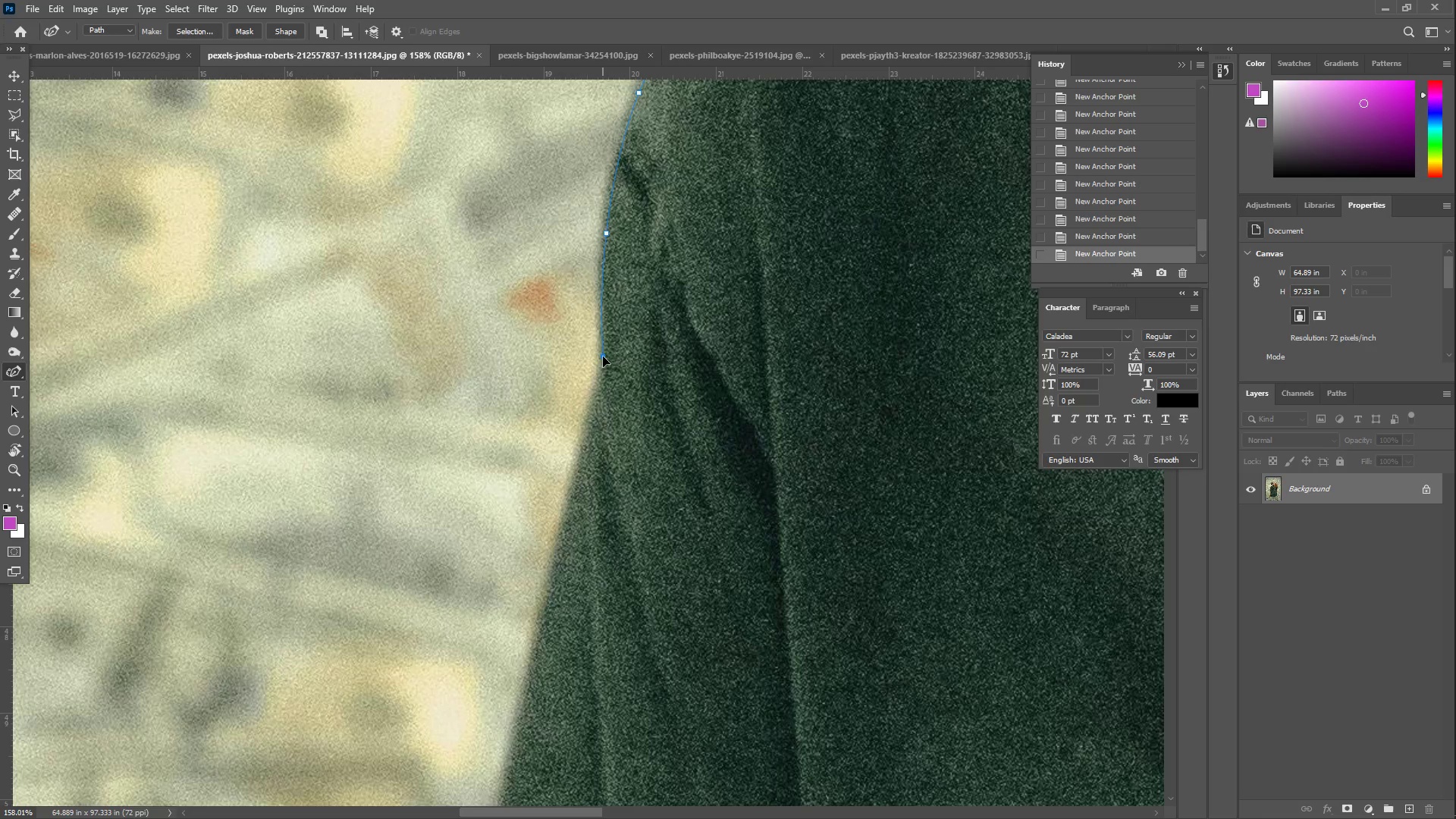 
left_click_drag(start_coordinate=[551, 535], to_coordinate=[639, 270])
 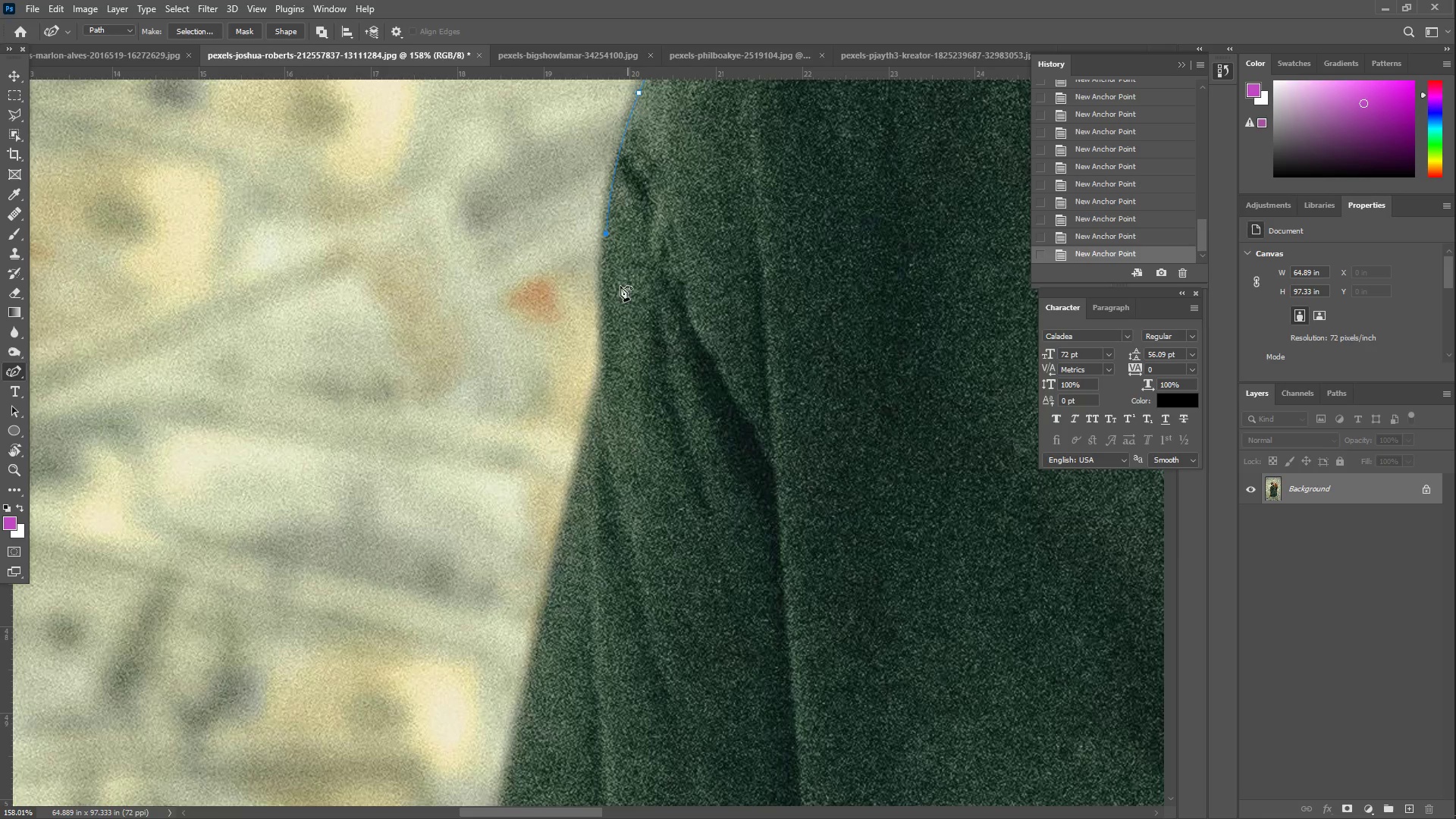 
left_click_drag(start_coordinate=[609, 338], to_coordinate=[603, 369])
 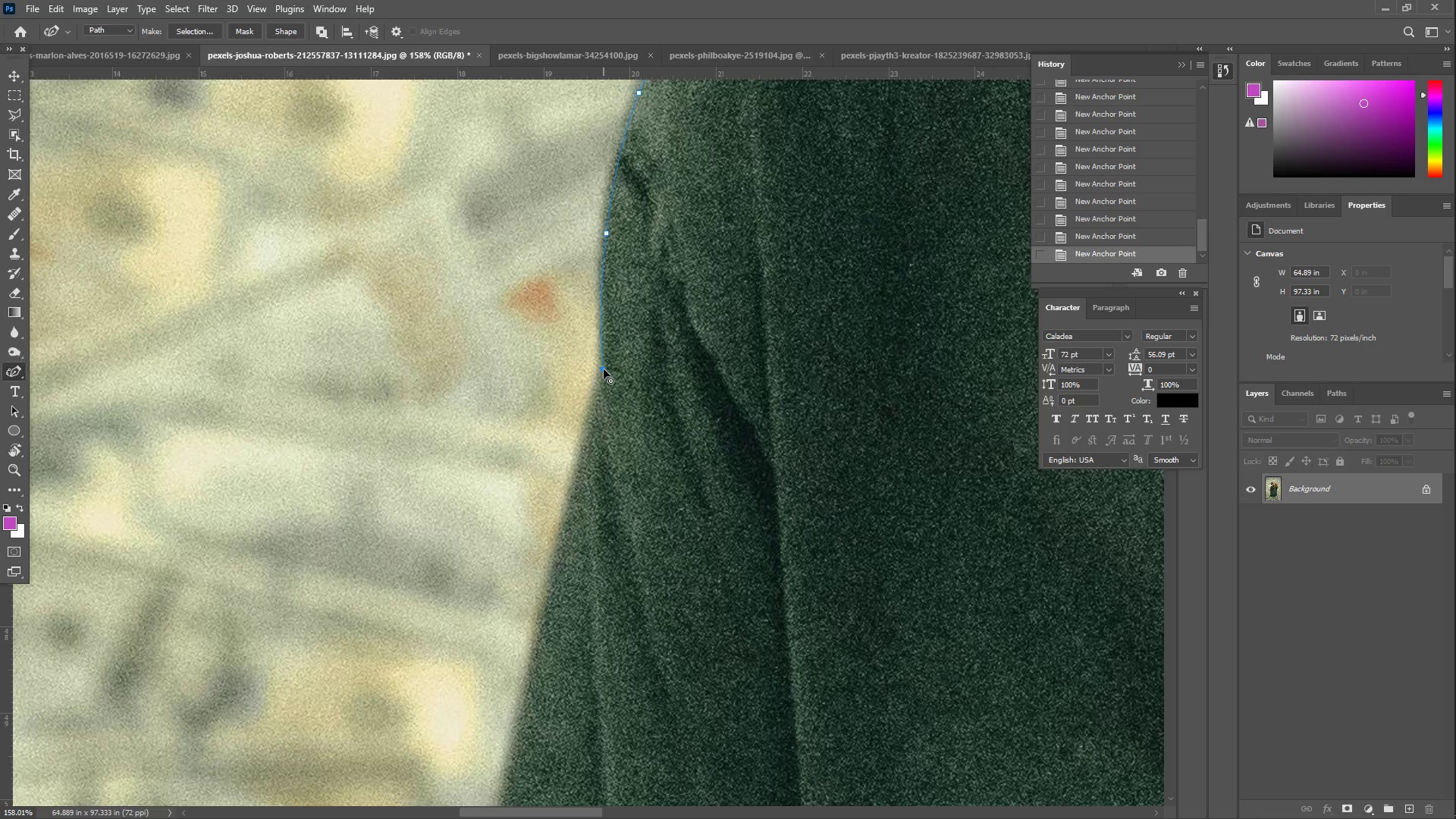 
double_click([604, 369])
 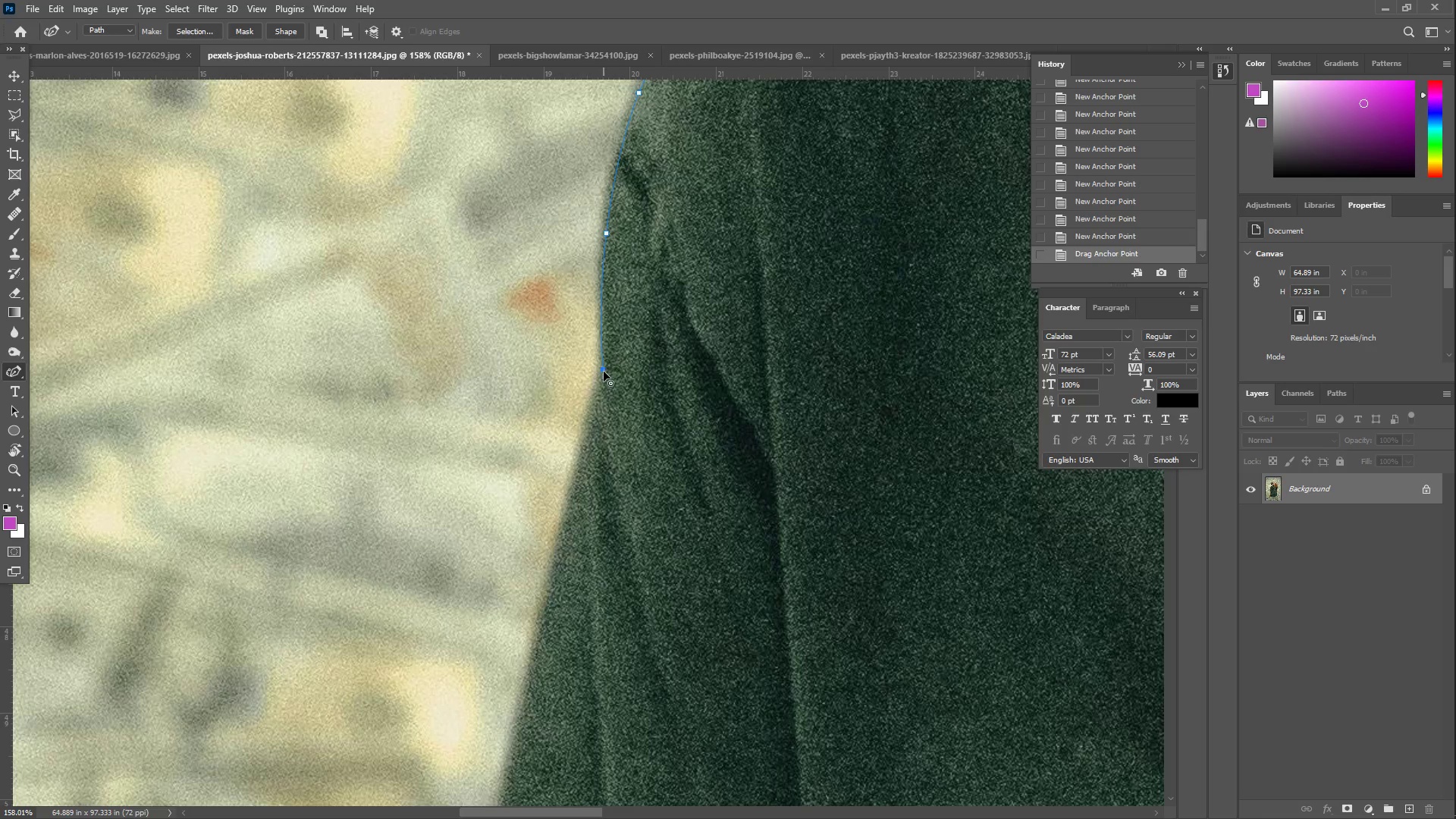 
left_click_drag(start_coordinate=[606, 447], to_coordinate=[590, 430])
 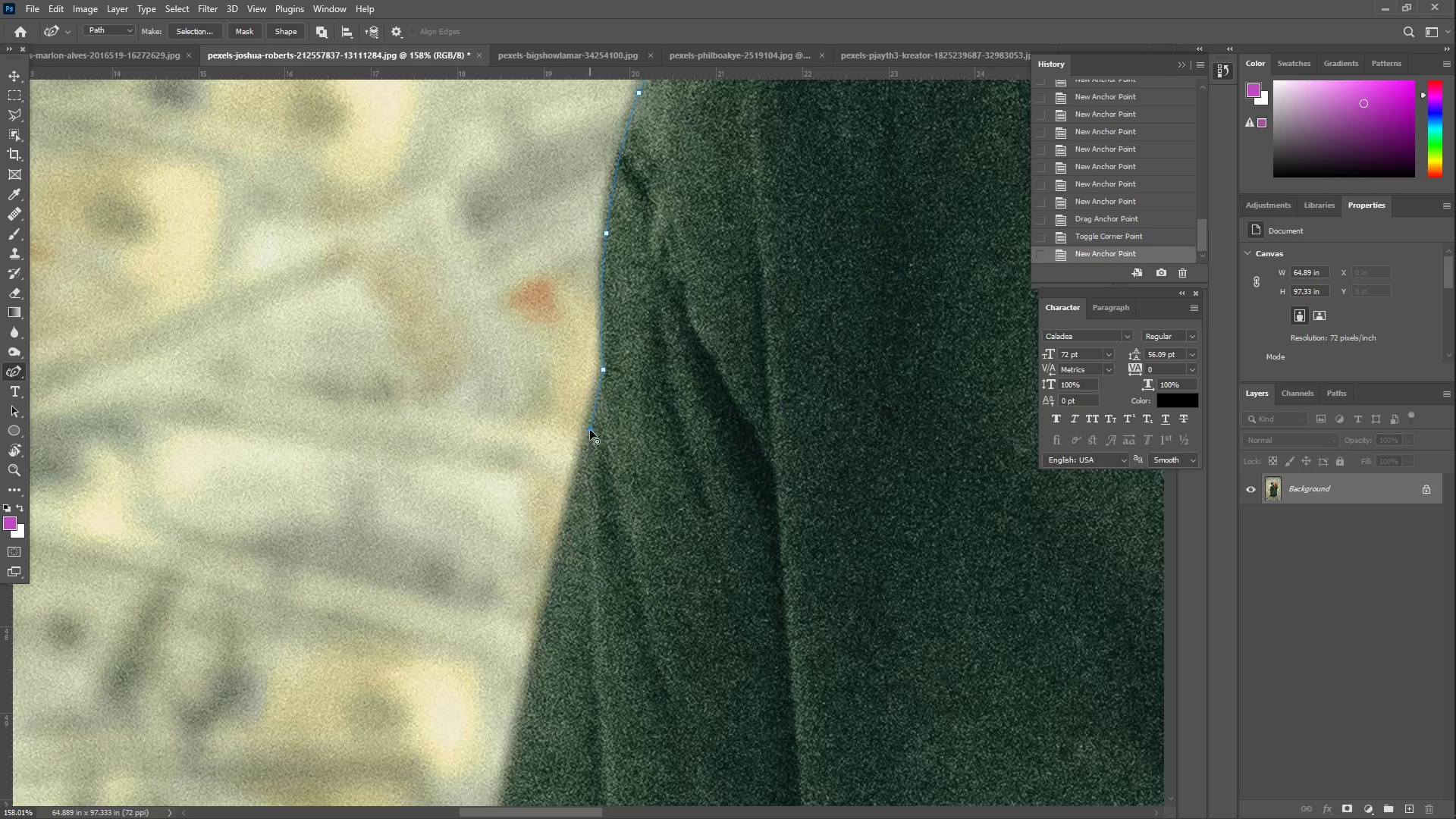 
hold_key(key=Space, duration=0.58)
 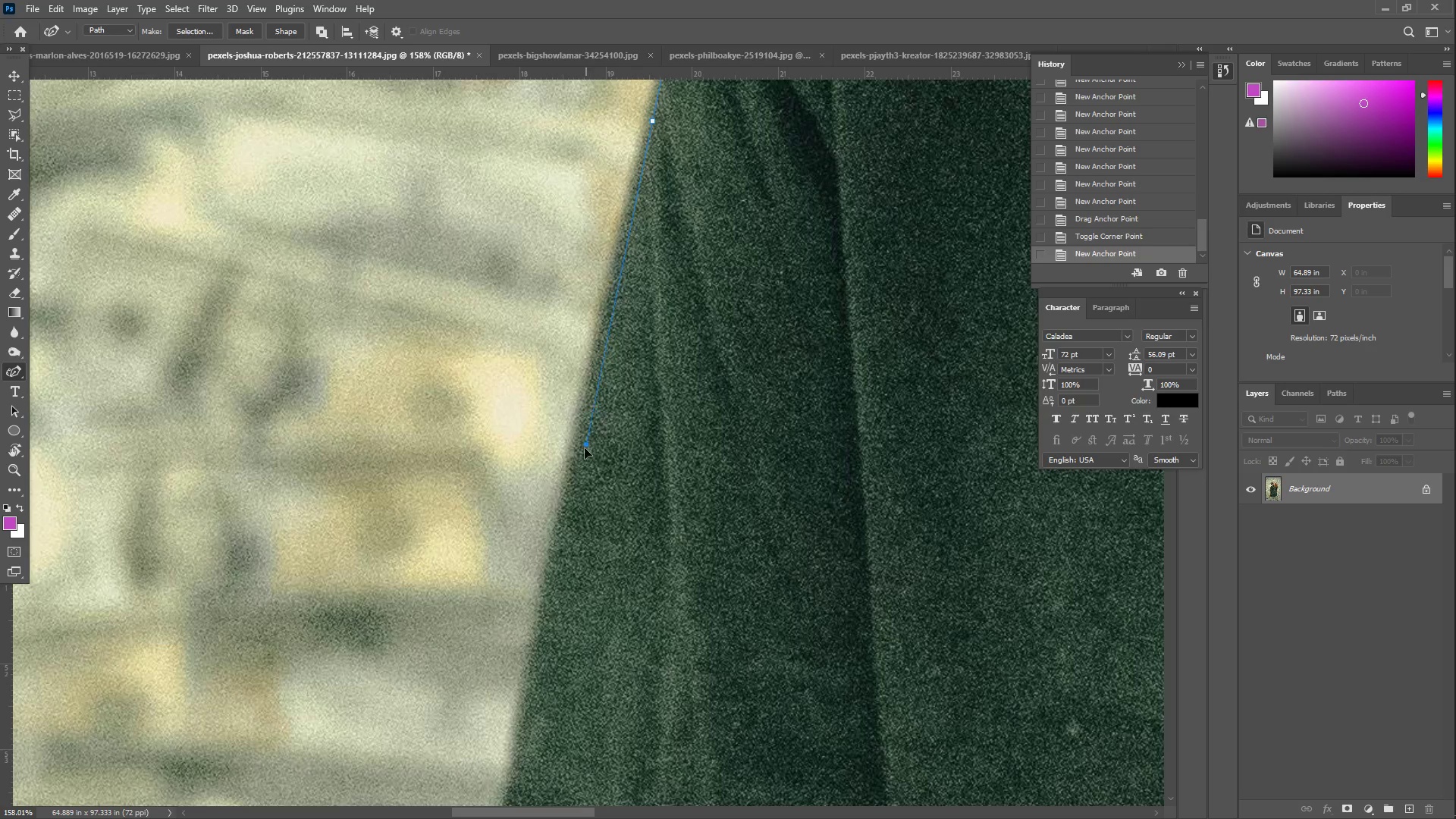 
left_click_drag(start_coordinate=[666, 514], to_coordinate=[728, 206])
 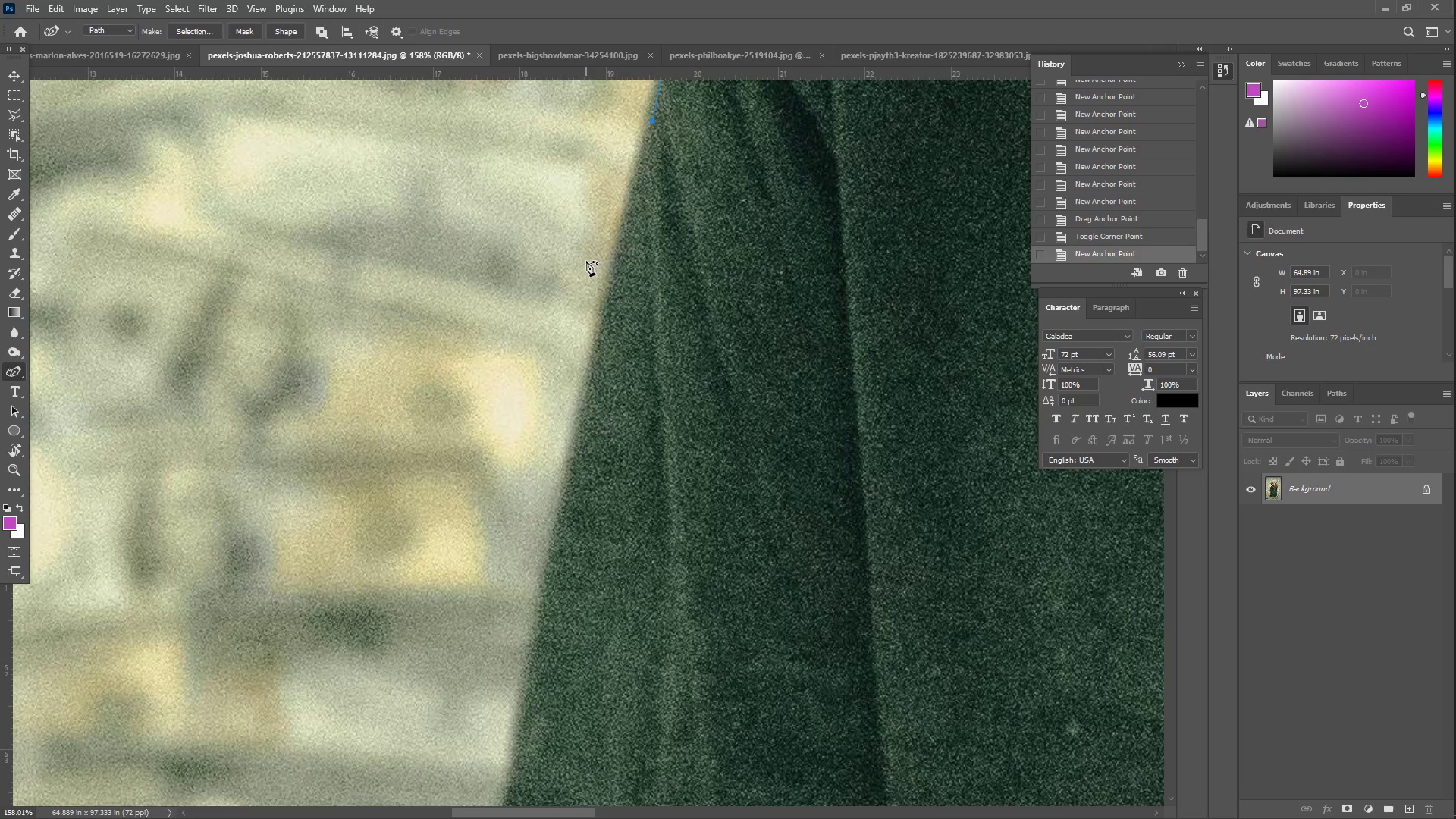 
left_click_drag(start_coordinate=[586, 302], to_coordinate=[572, 457])
 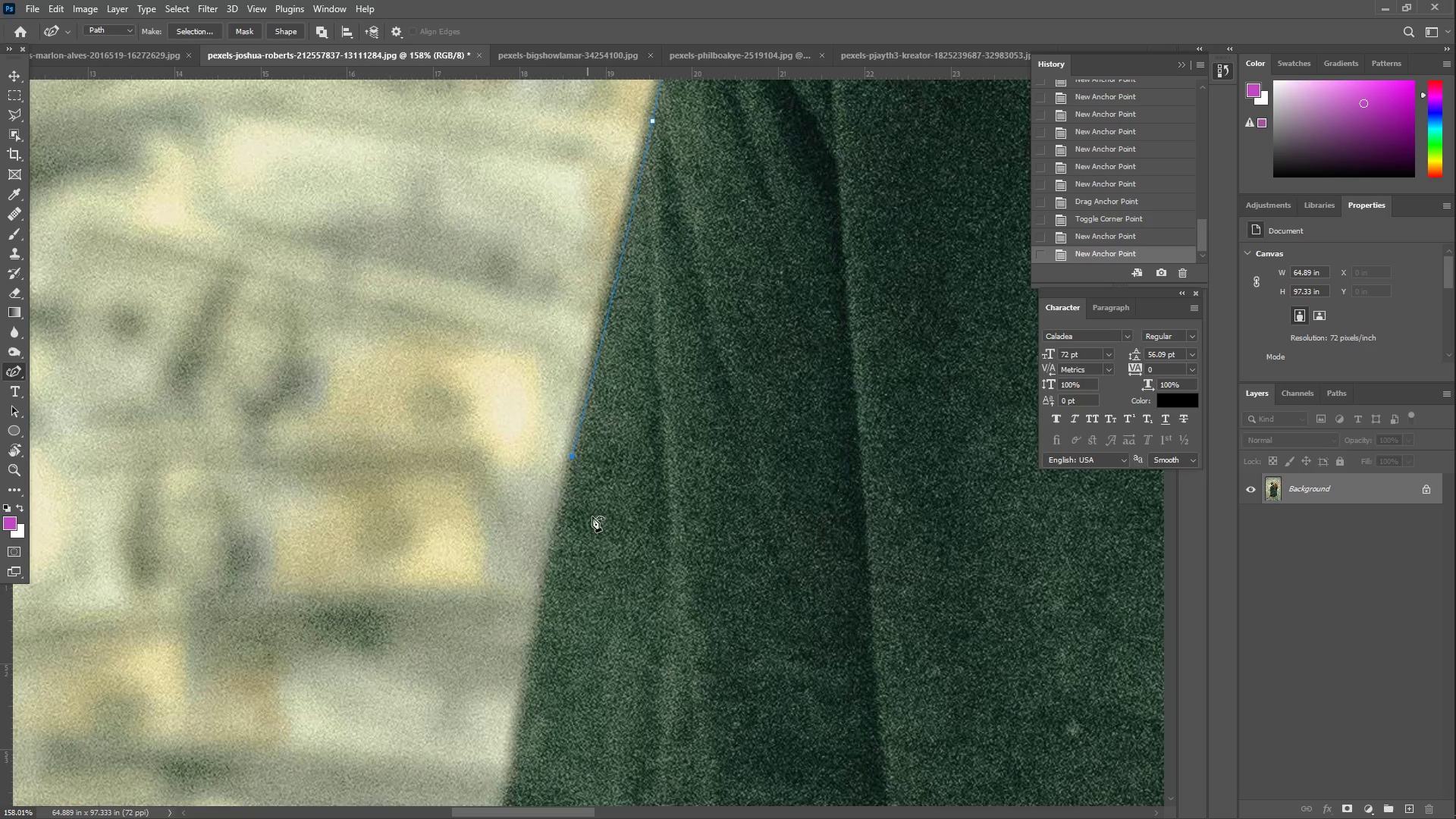 
hold_key(key=Space, duration=1.38)
 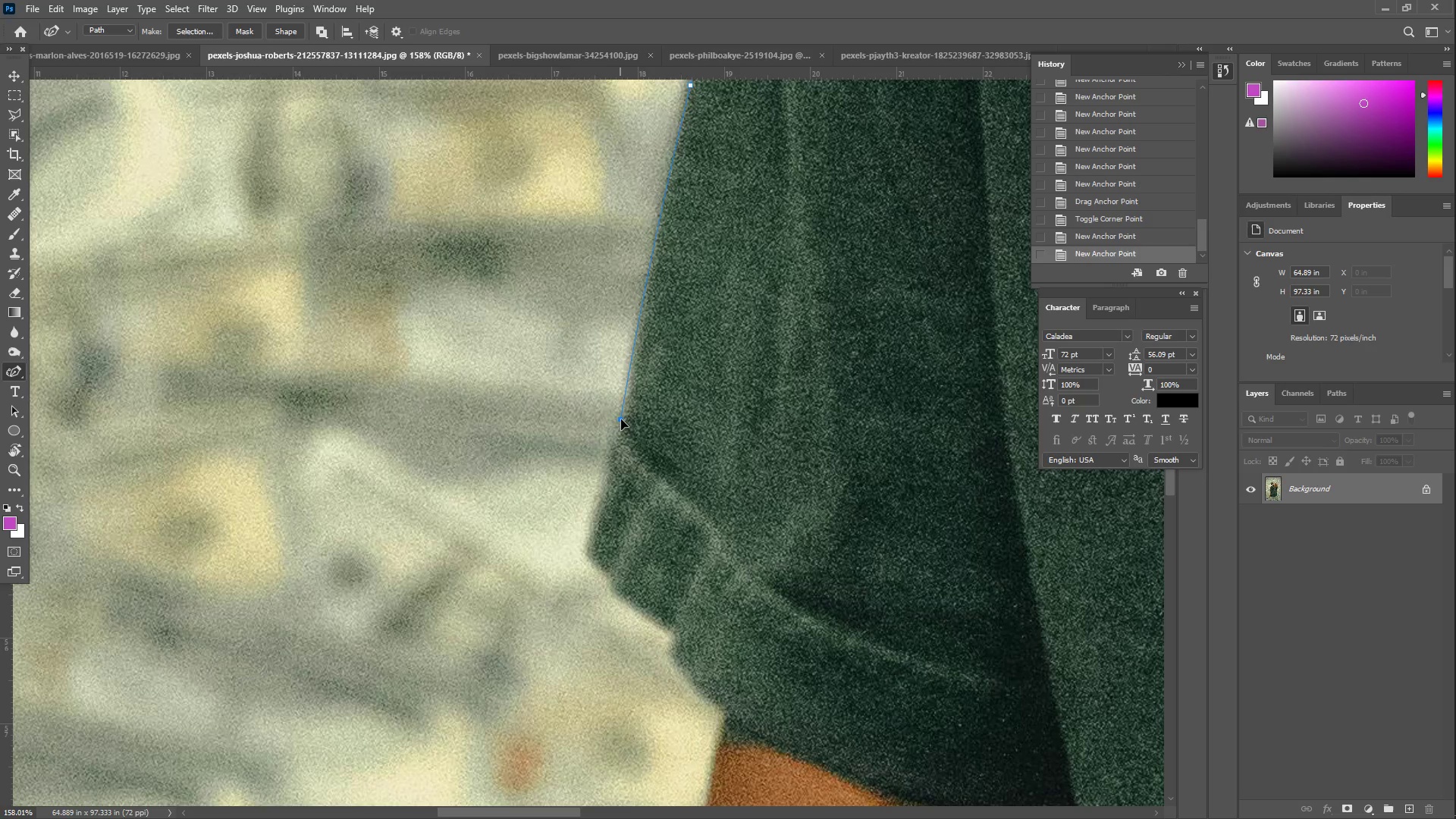 
left_click_drag(start_coordinate=[616, 541], to_coordinate=[770, 326])
 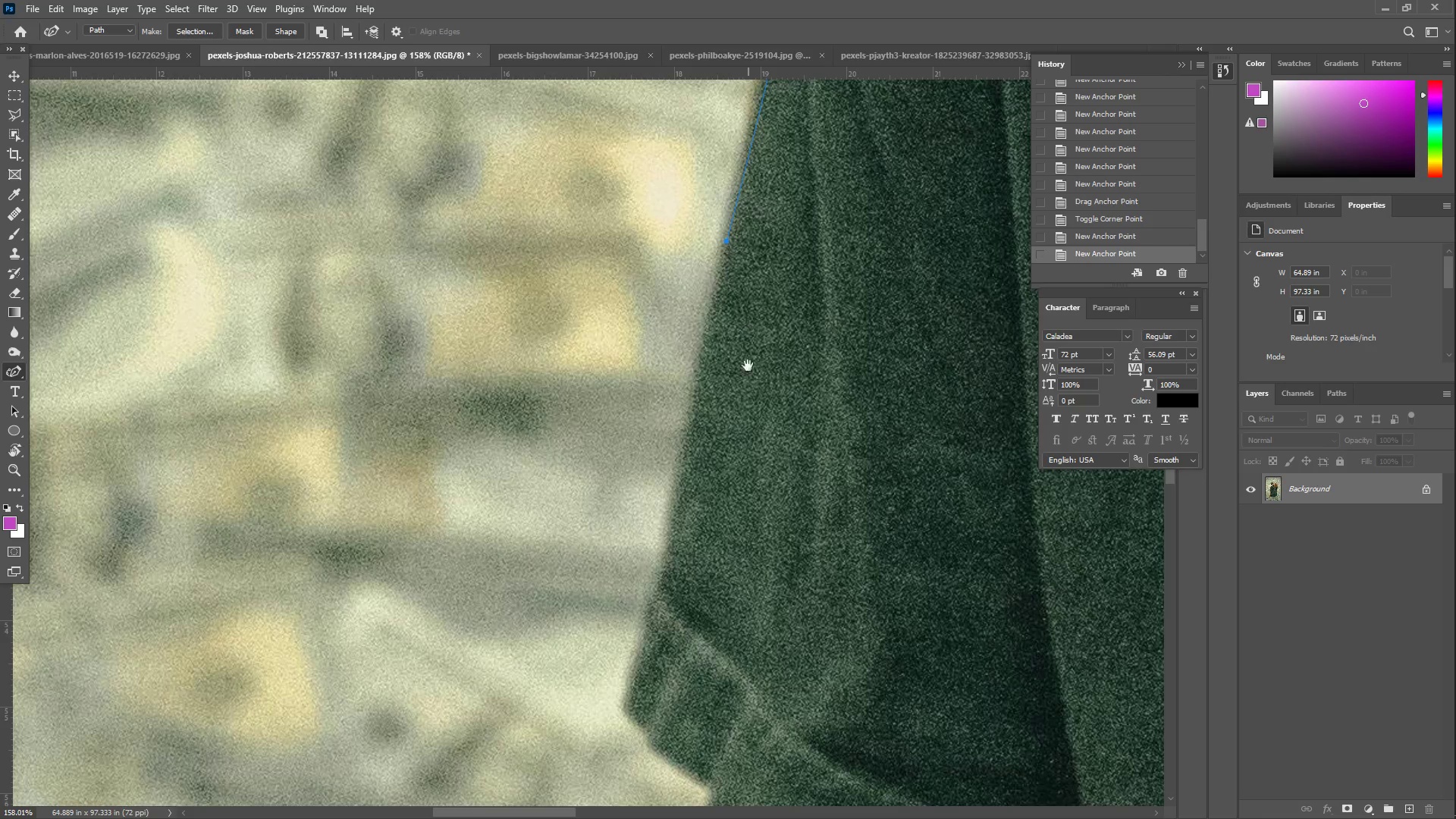 
left_click_drag(start_coordinate=[752, 494], to_coordinate=[716, 338])
 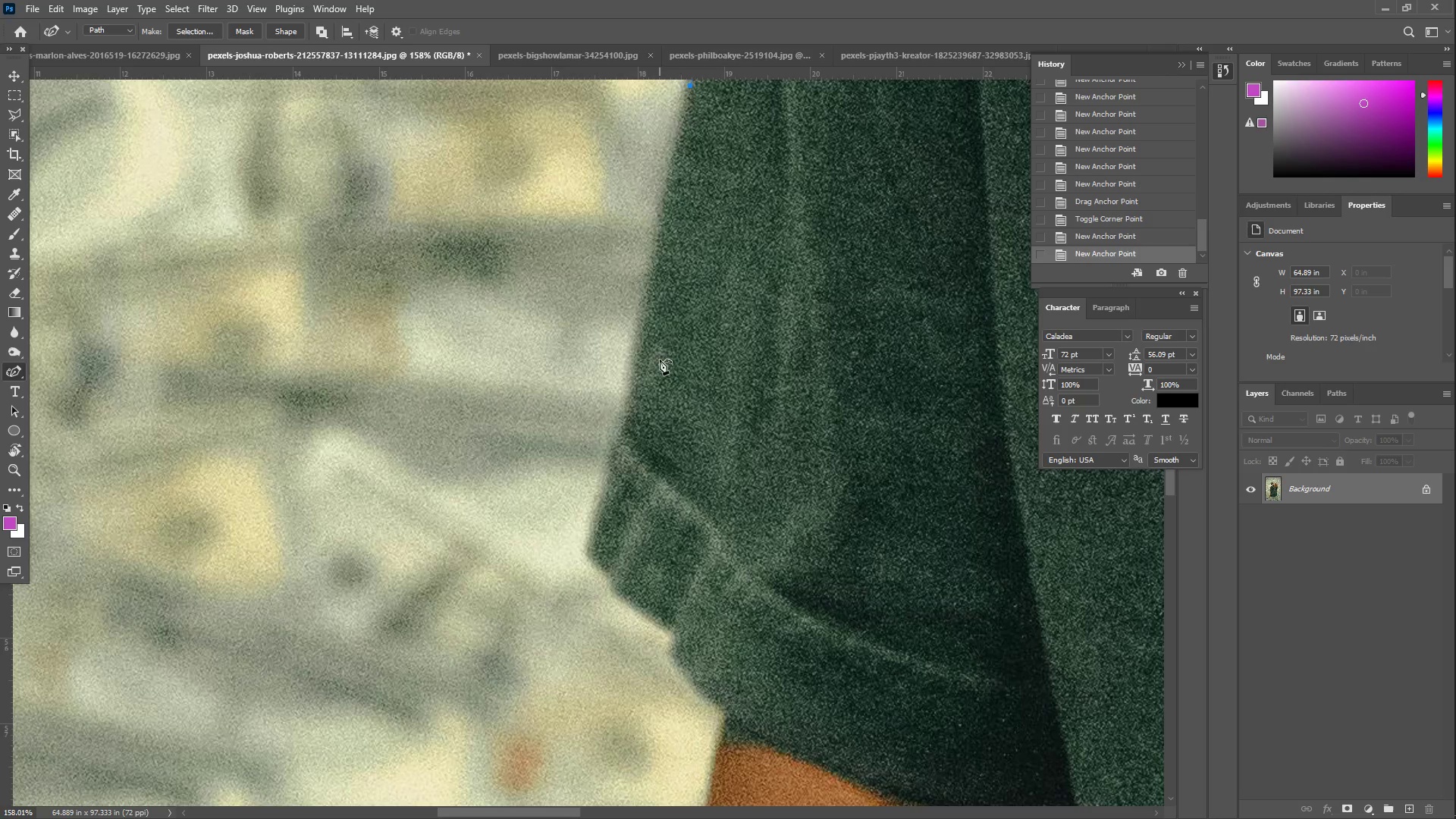 
left_click_drag(start_coordinate=[640, 382], to_coordinate=[626, 421])
 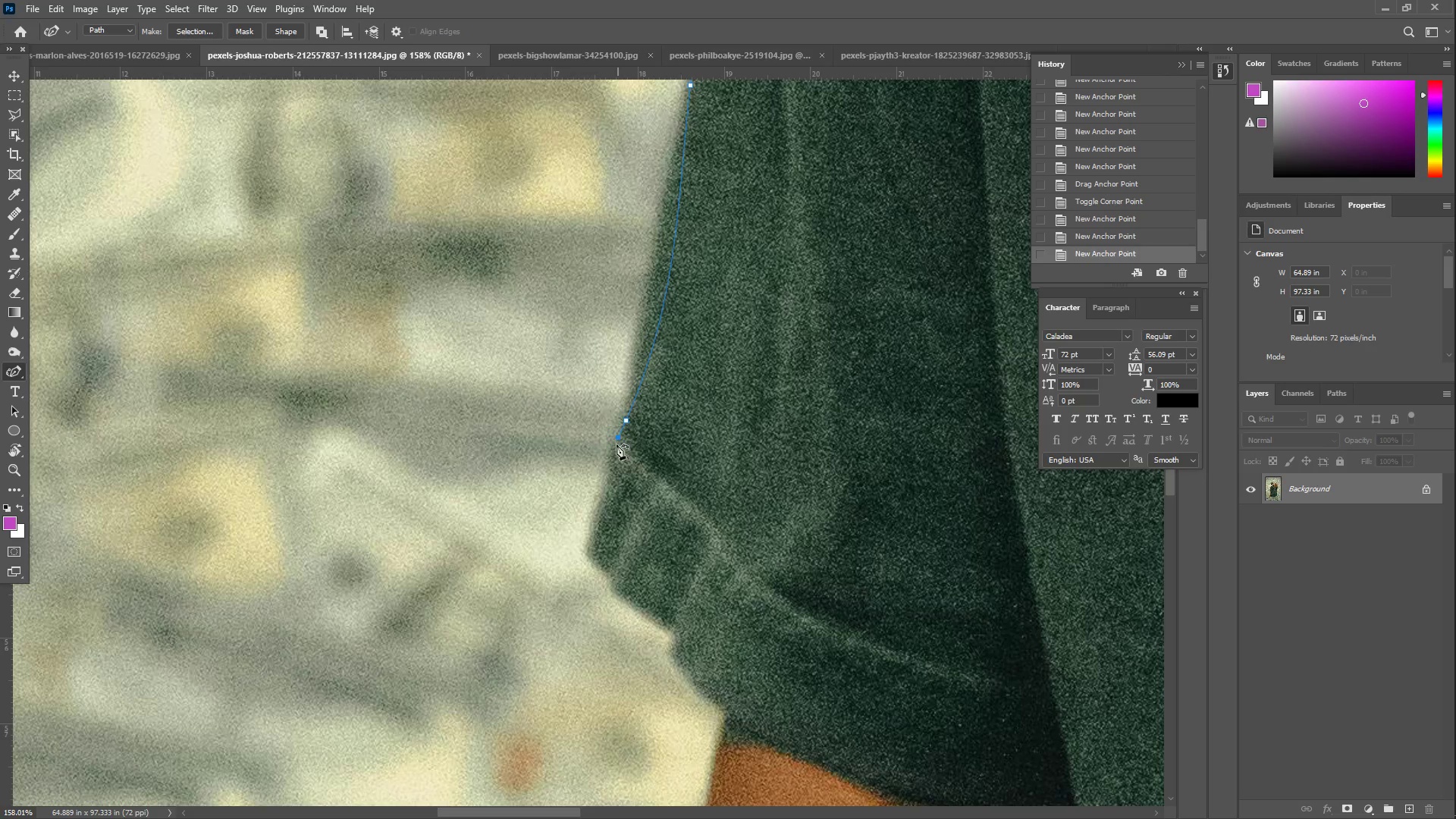 
double_click([610, 450])
 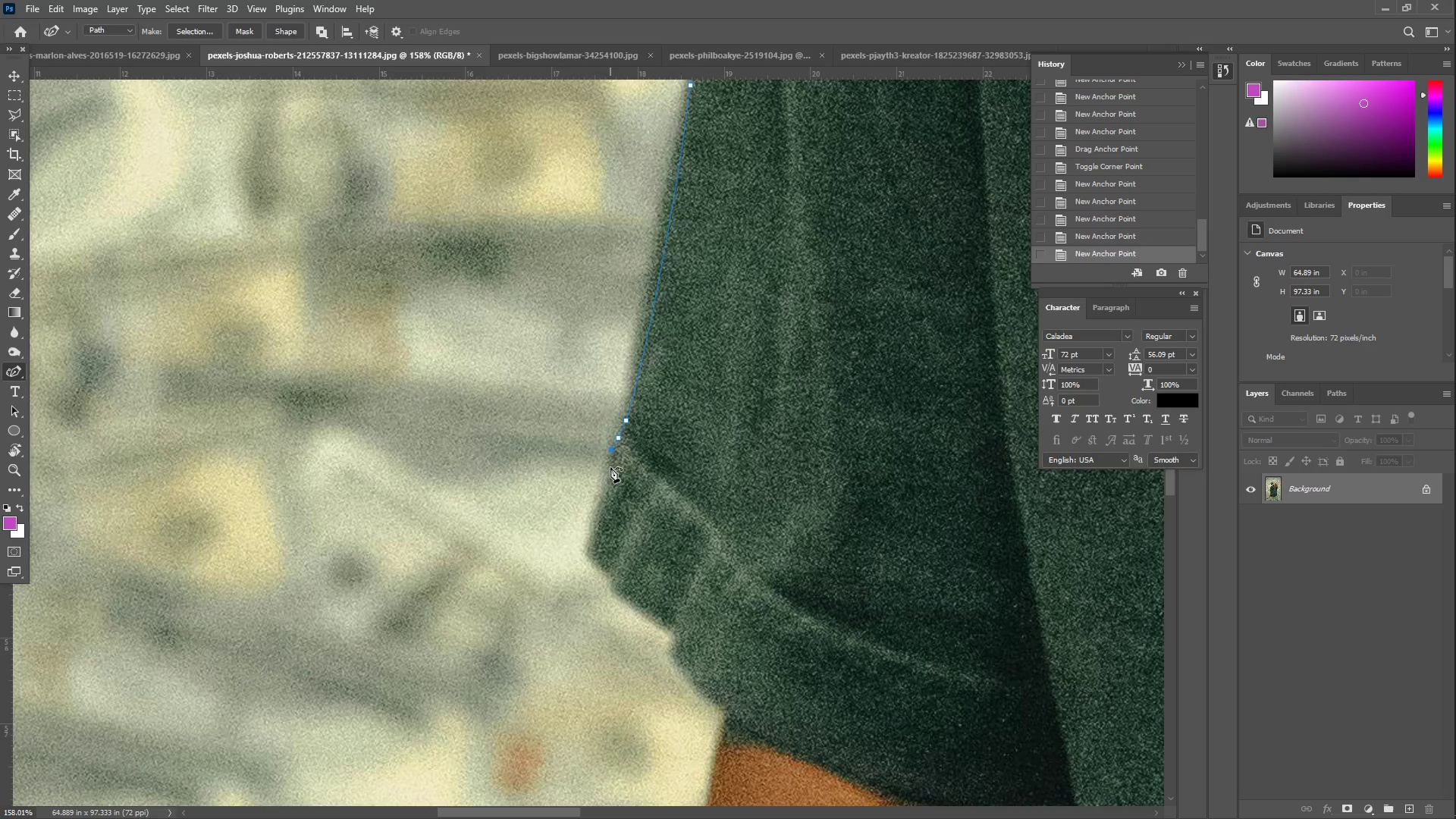 
left_click_drag(start_coordinate=[608, 473], to_coordinate=[605, 481])
 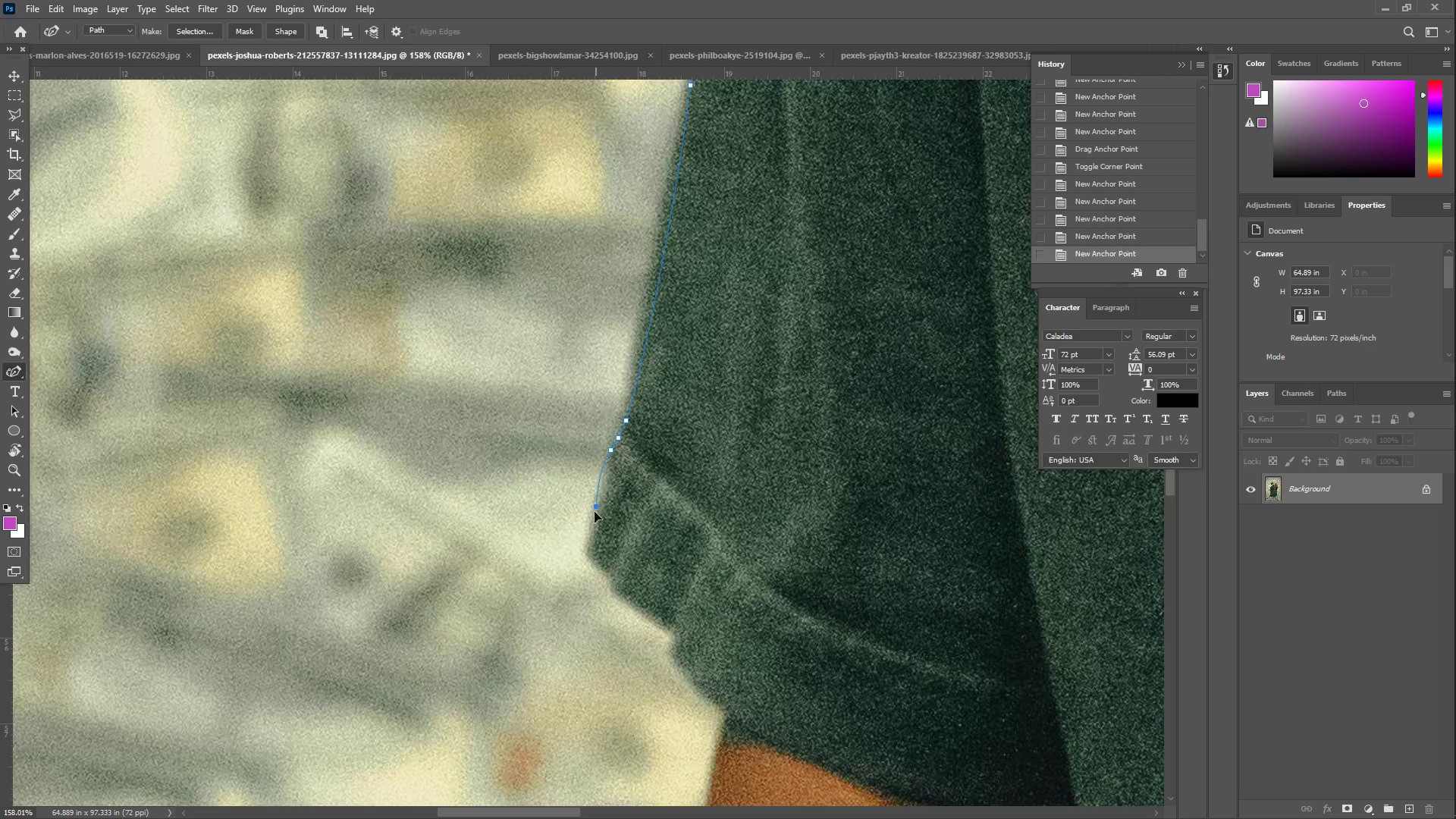 
left_click_drag(start_coordinate=[590, 527], to_coordinate=[608, 501])
 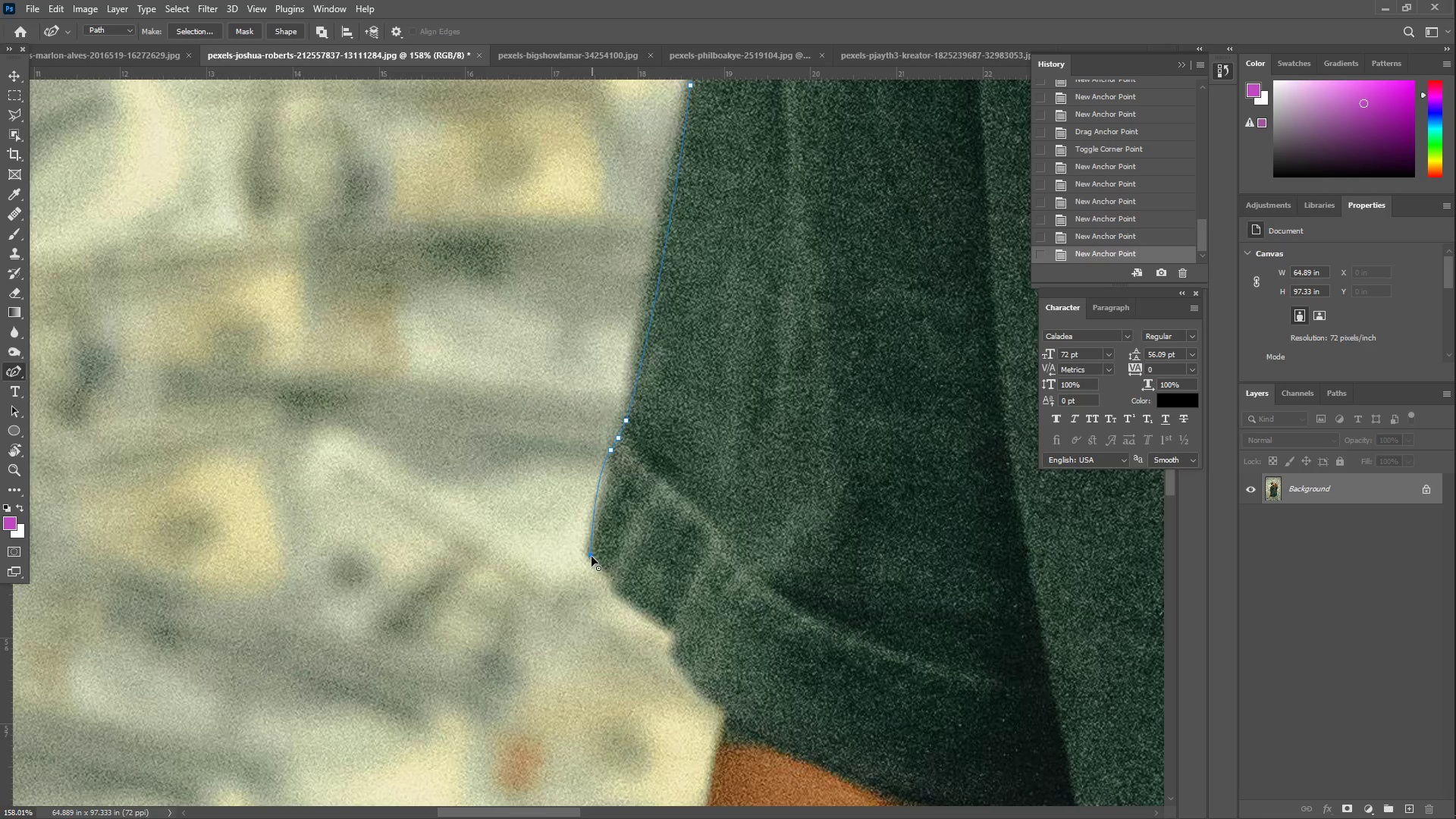 
double_click([592, 557])
 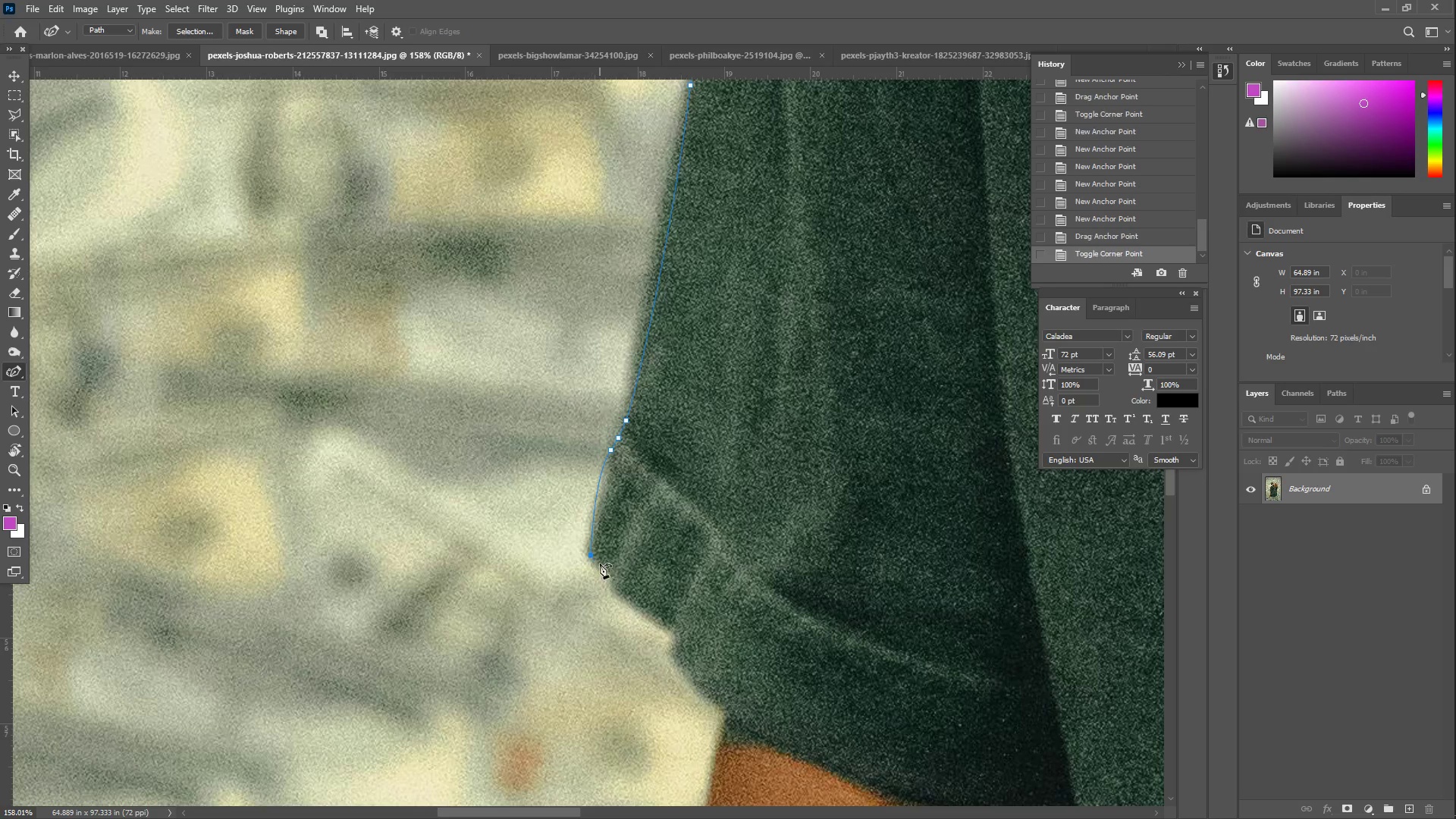 
left_click_drag(start_coordinate=[601, 566], to_coordinate=[611, 575])
 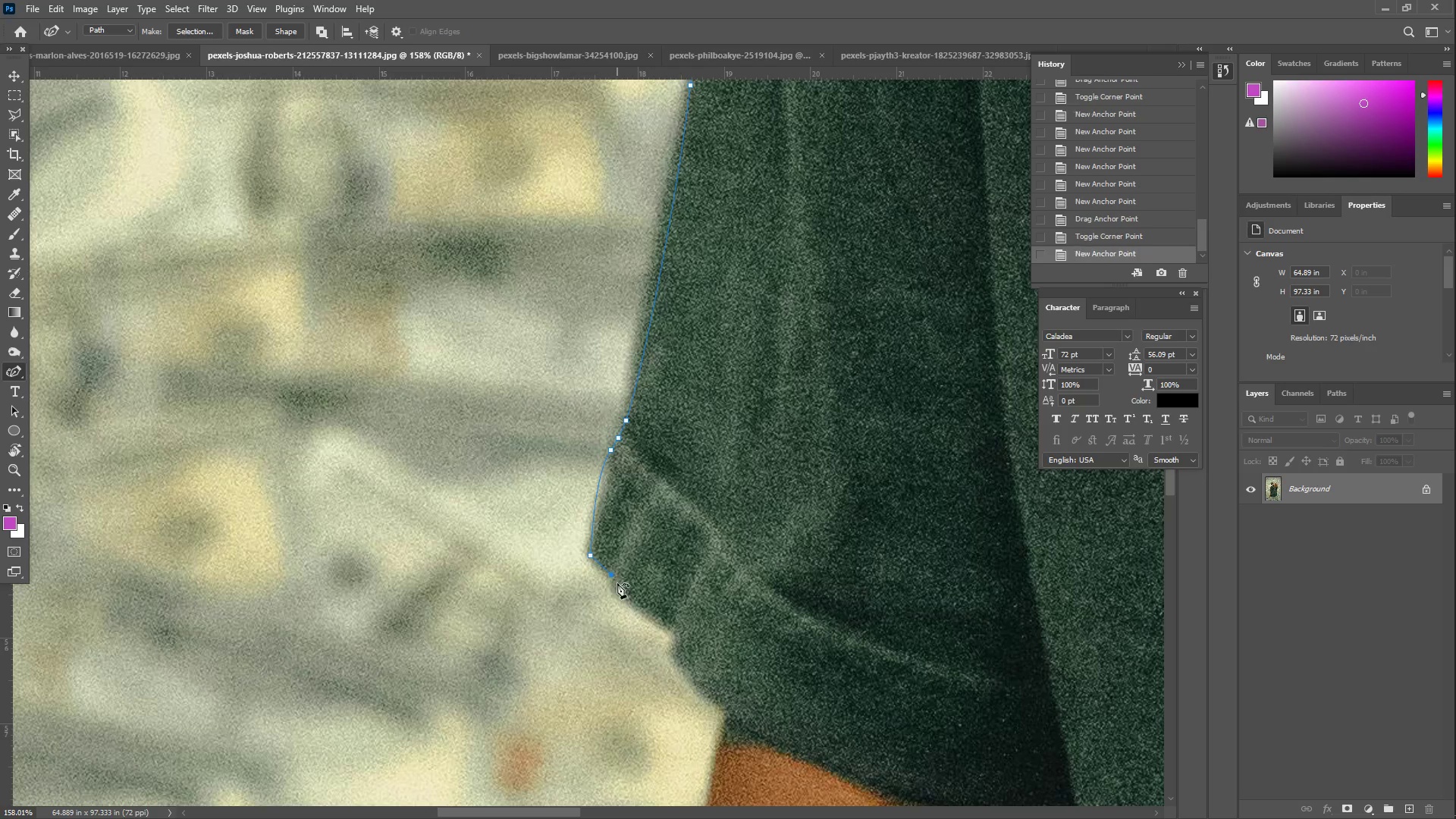 
left_click_drag(start_coordinate=[616, 584], to_coordinate=[610, 591])
 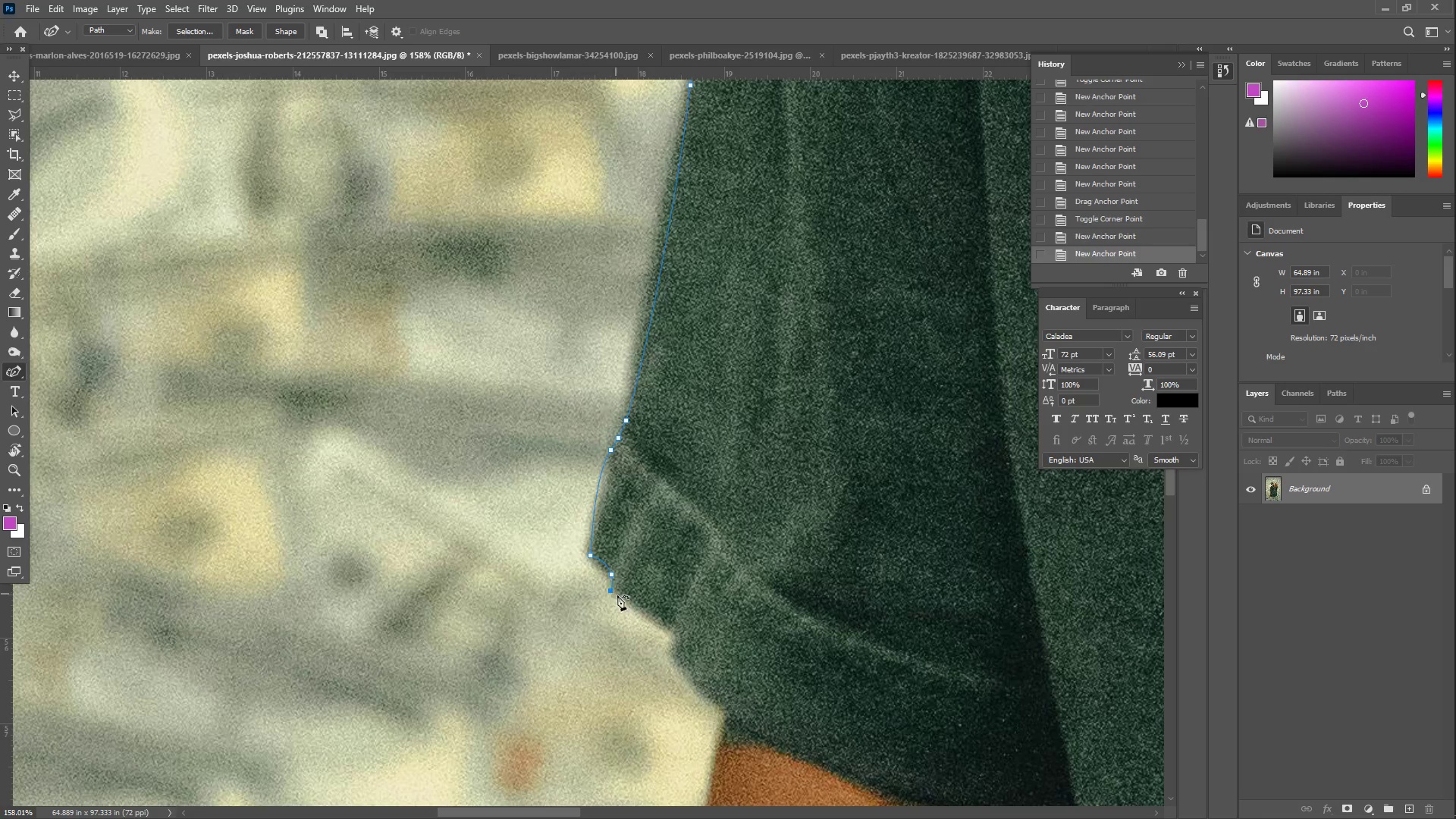 
left_click_drag(start_coordinate=[626, 602], to_coordinate=[678, 619])
 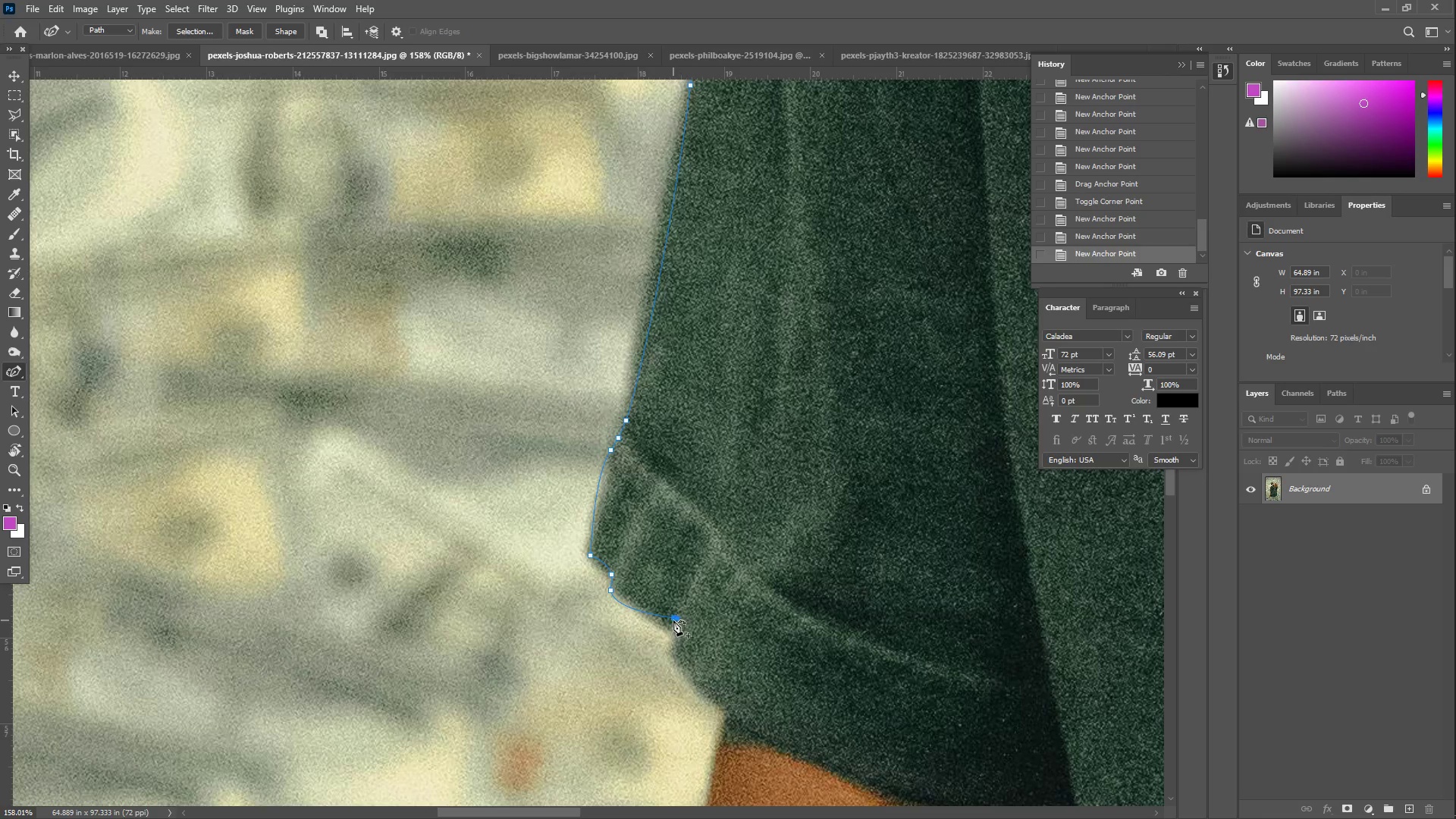 
double_click([677, 620])
 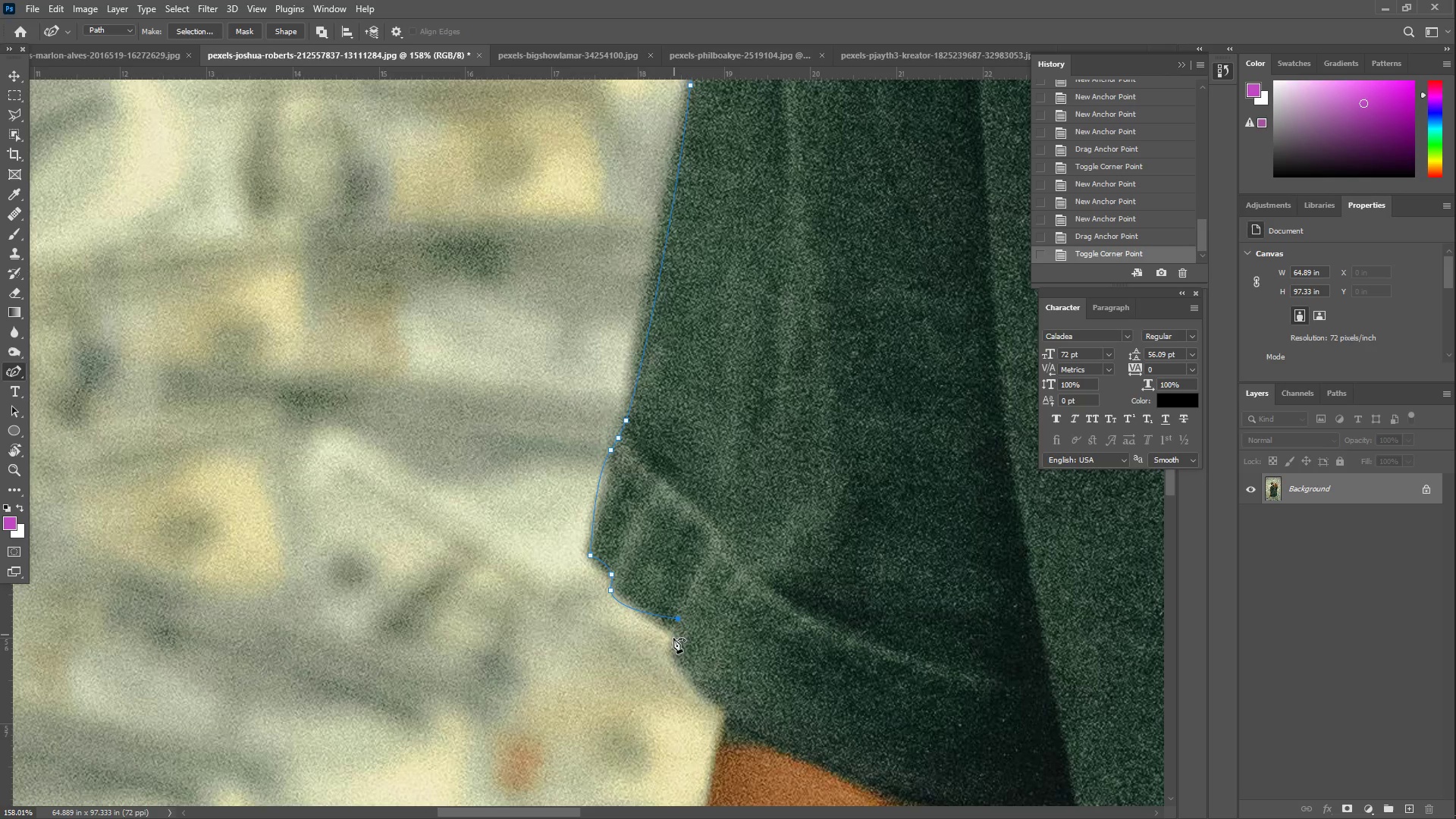 
triple_click([672, 639])
 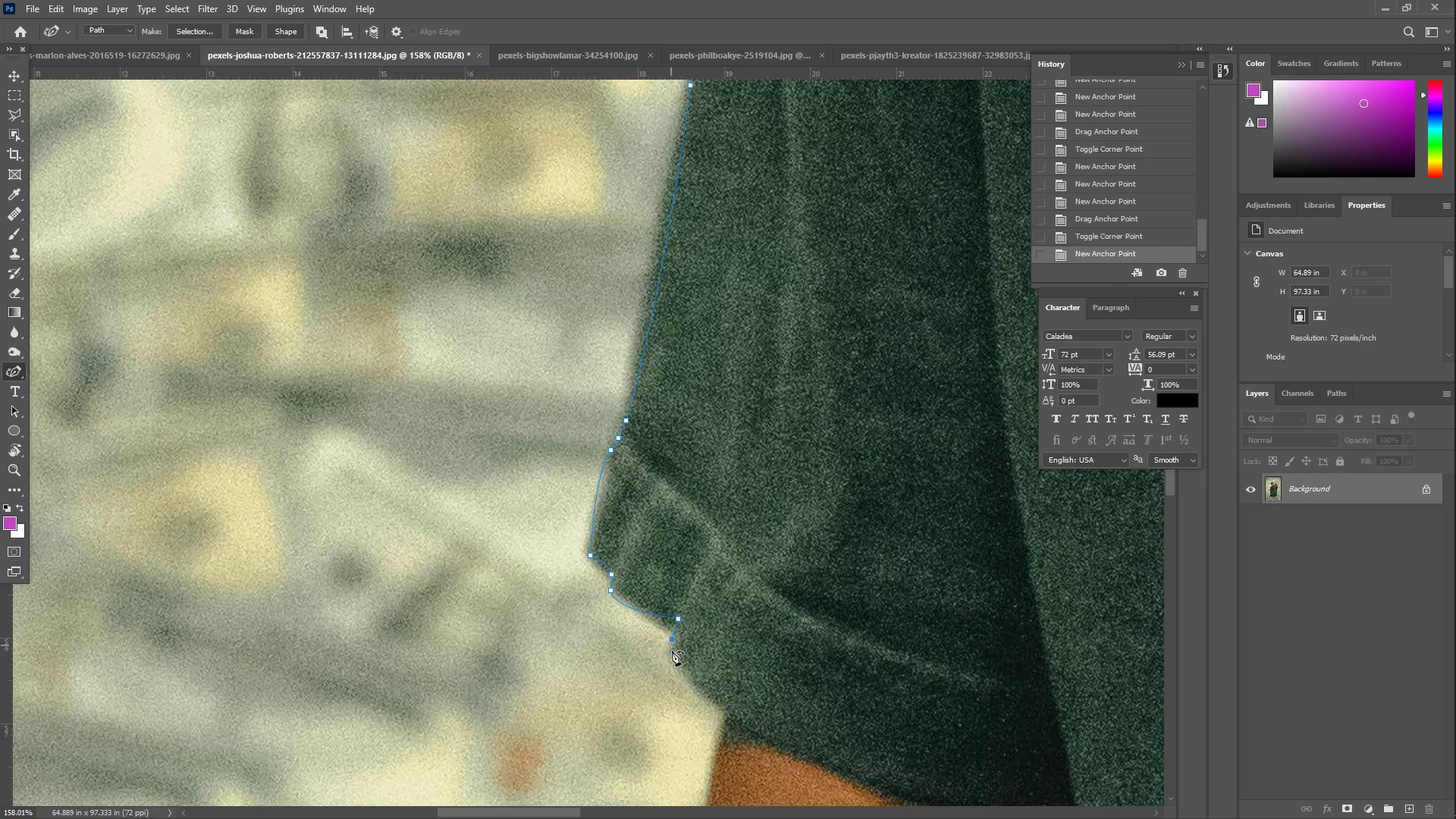 
left_click_drag(start_coordinate=[677, 666], to_coordinate=[695, 685])
 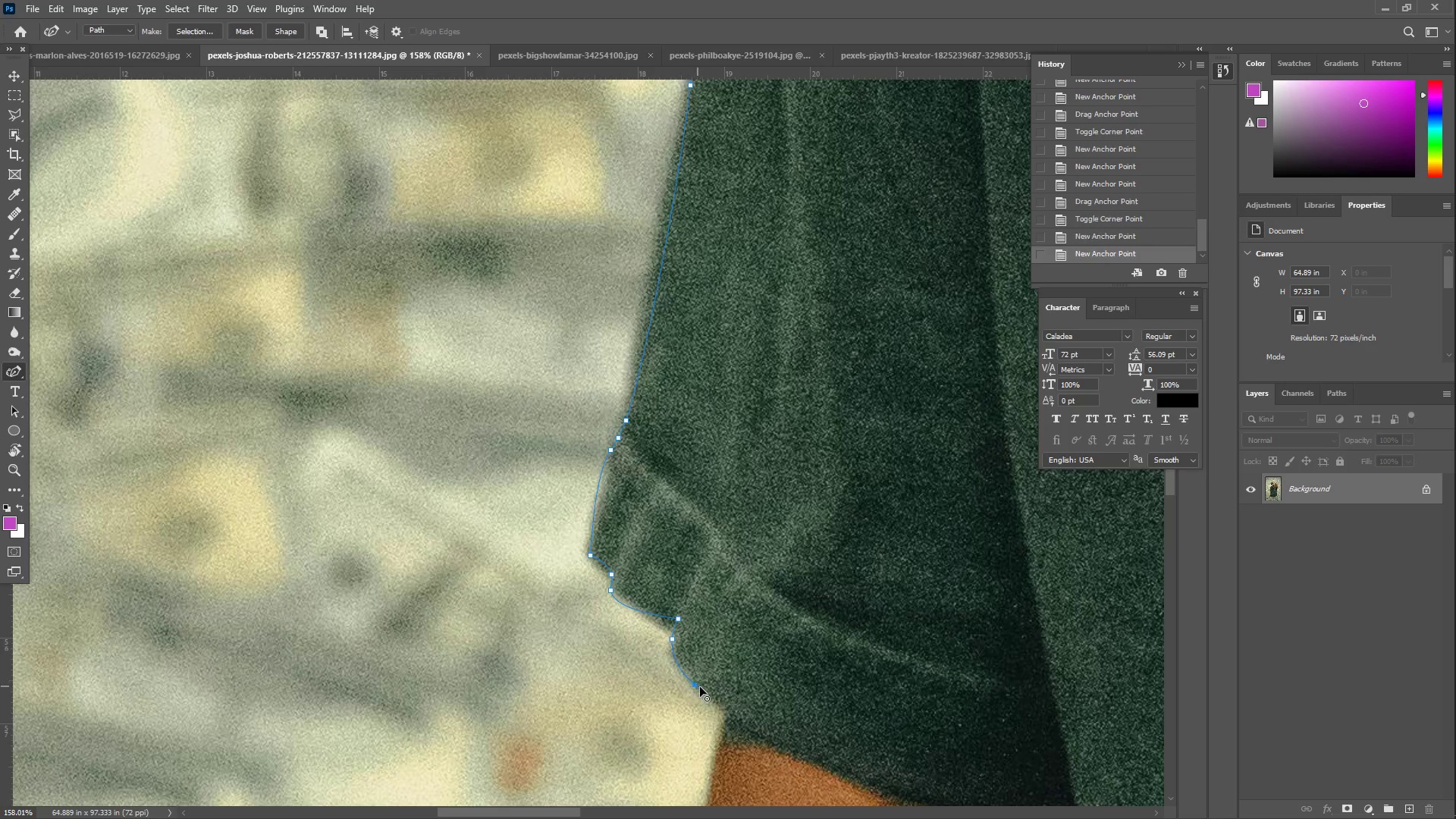 
left_click_drag(start_coordinate=[720, 699], to_coordinate=[728, 711])
 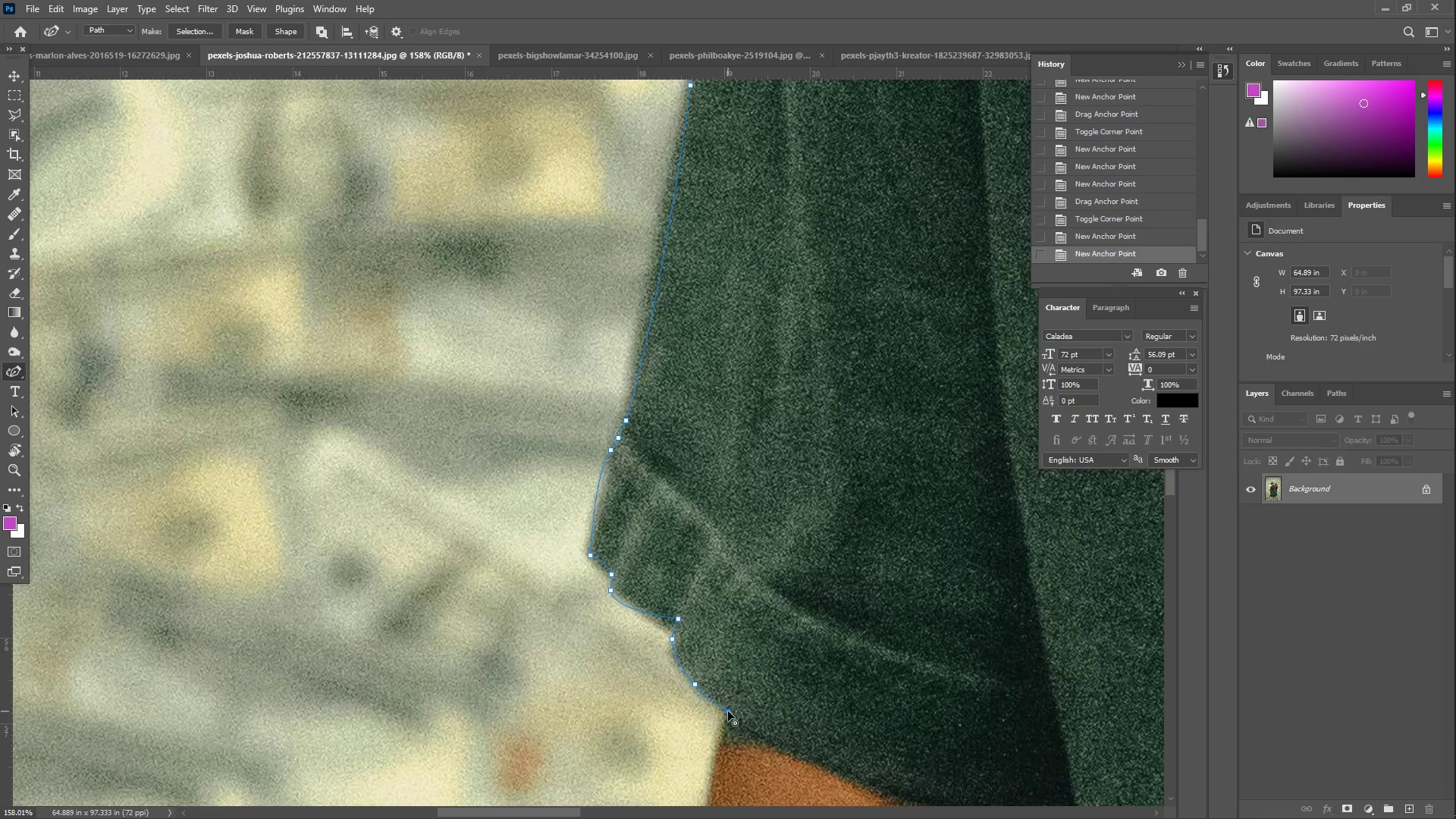 
left_click([728, 711])
 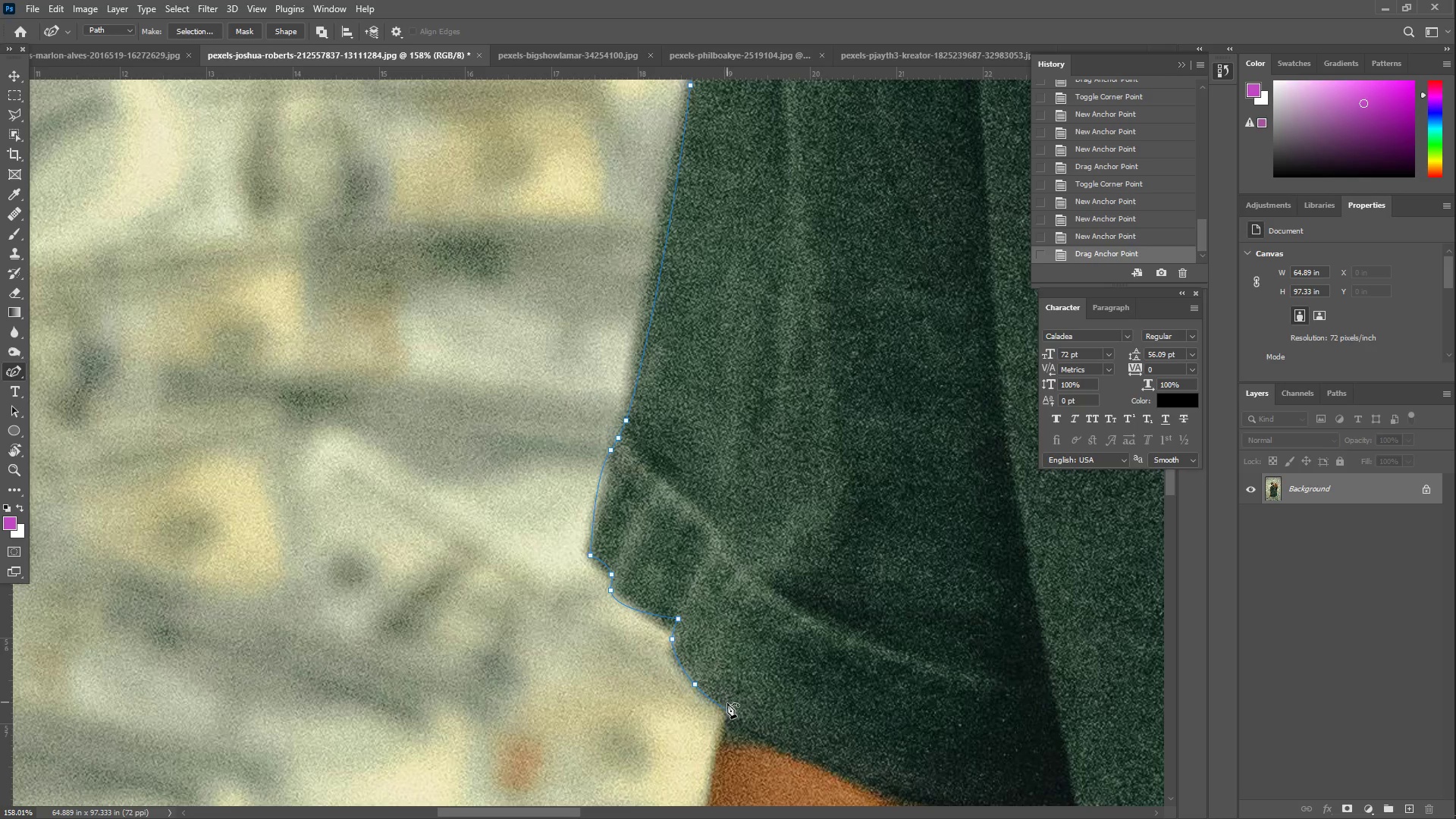 
hold_key(key=Space, duration=0.56)
 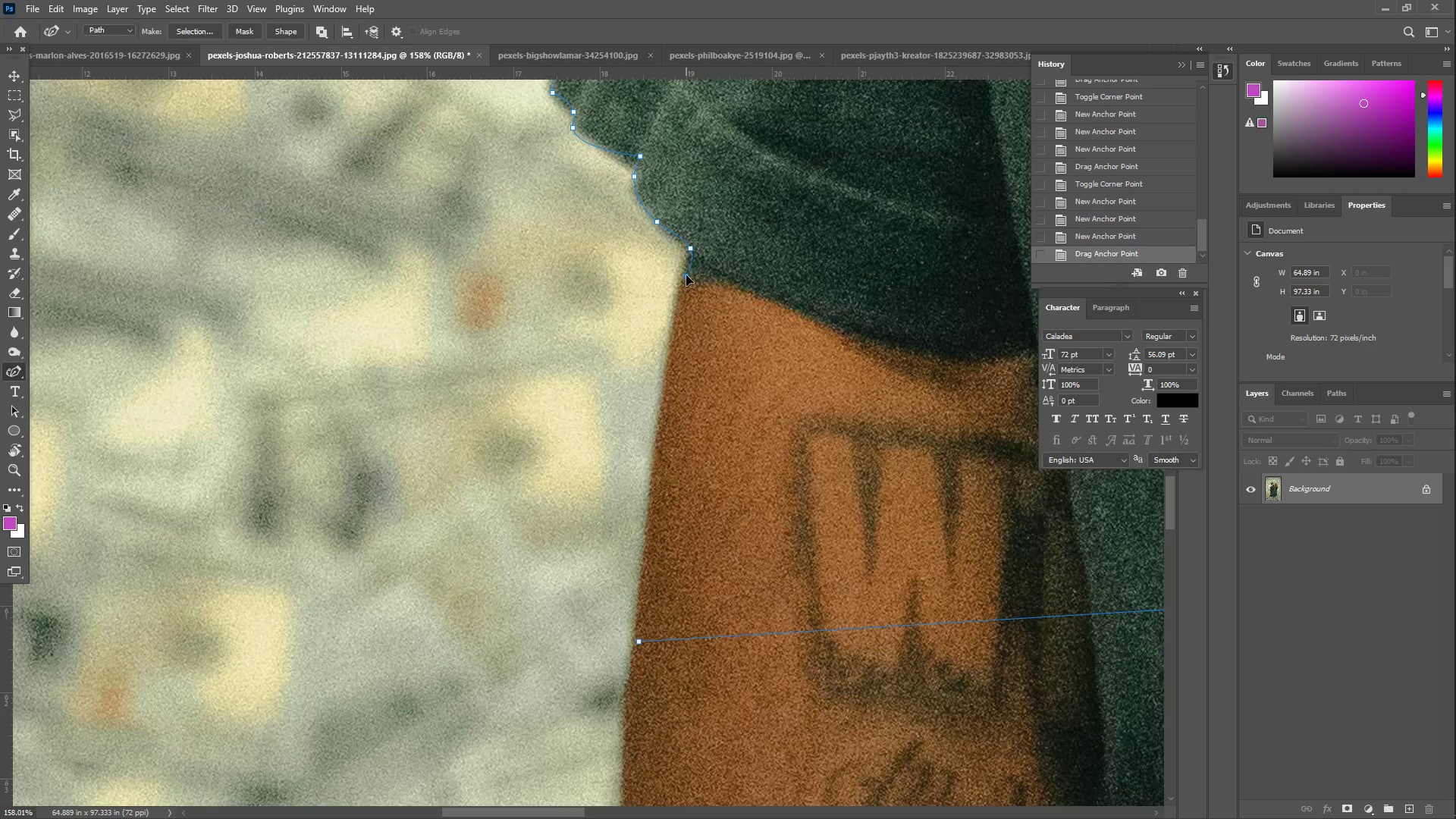 
left_click_drag(start_coordinate=[735, 665], to_coordinate=[697, 202])
 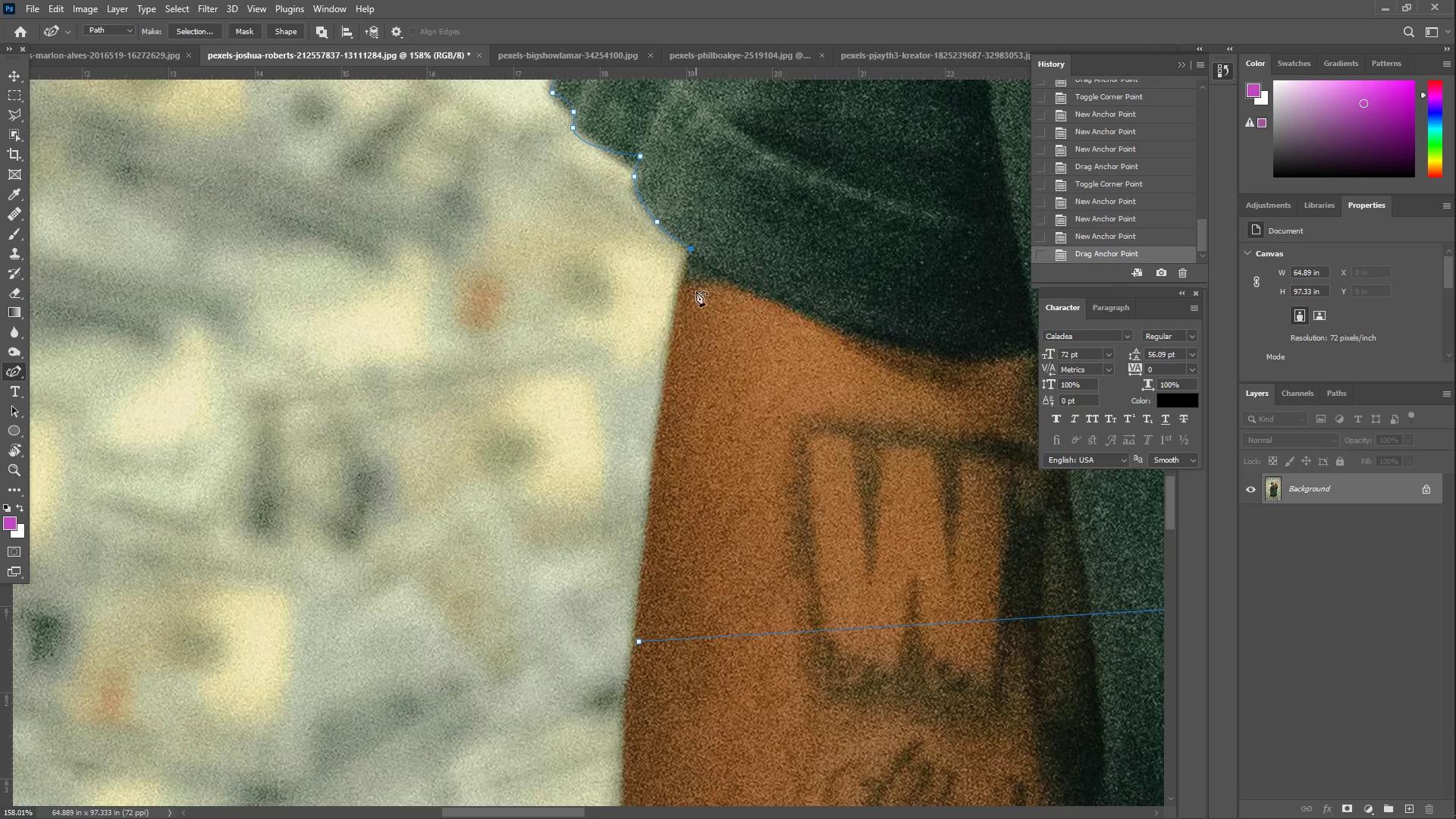 
left_click_drag(start_coordinate=[696, 306], to_coordinate=[686, 274])
 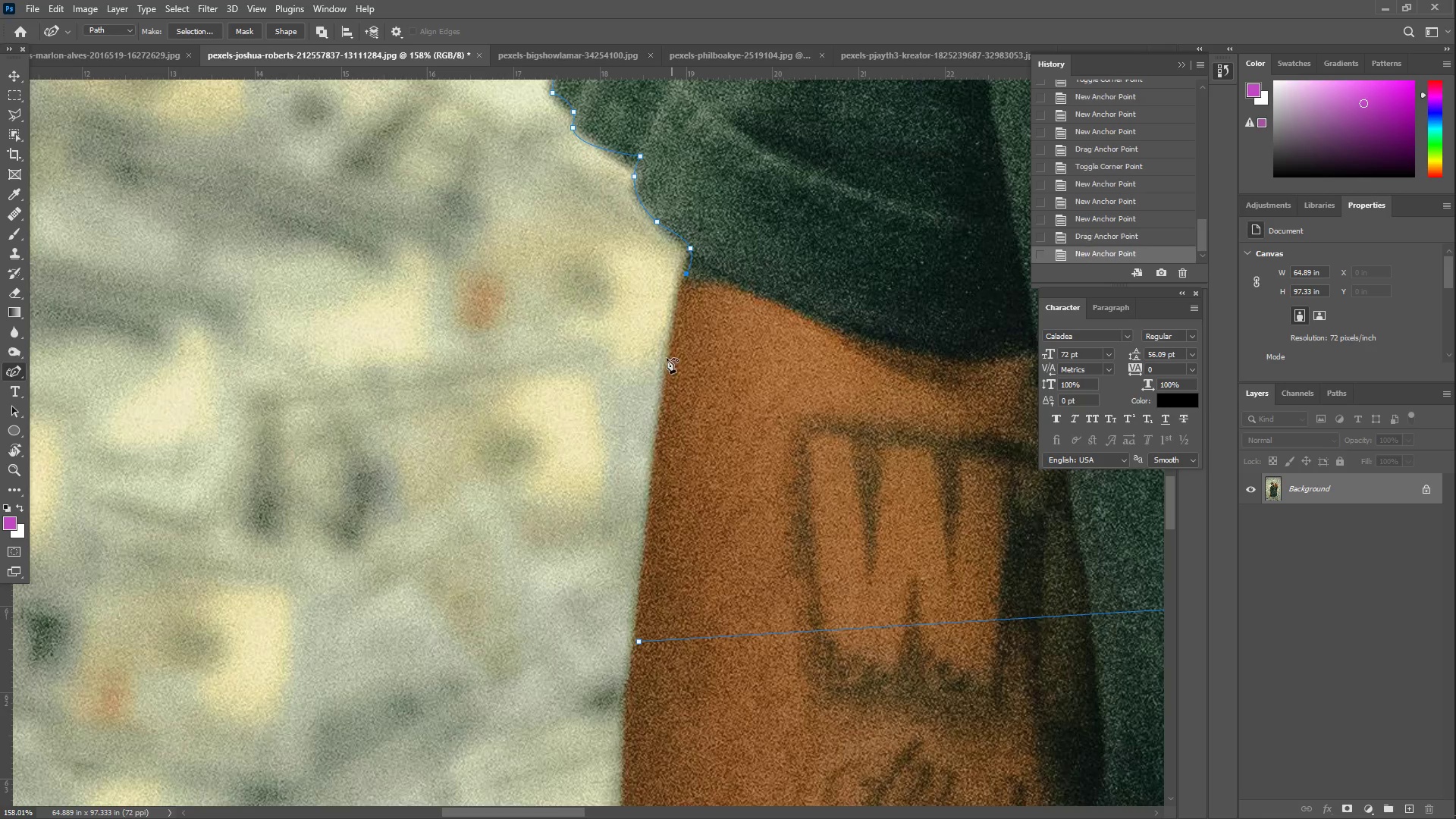 
left_click_drag(start_coordinate=[651, 428], to_coordinate=[661, 403])
 